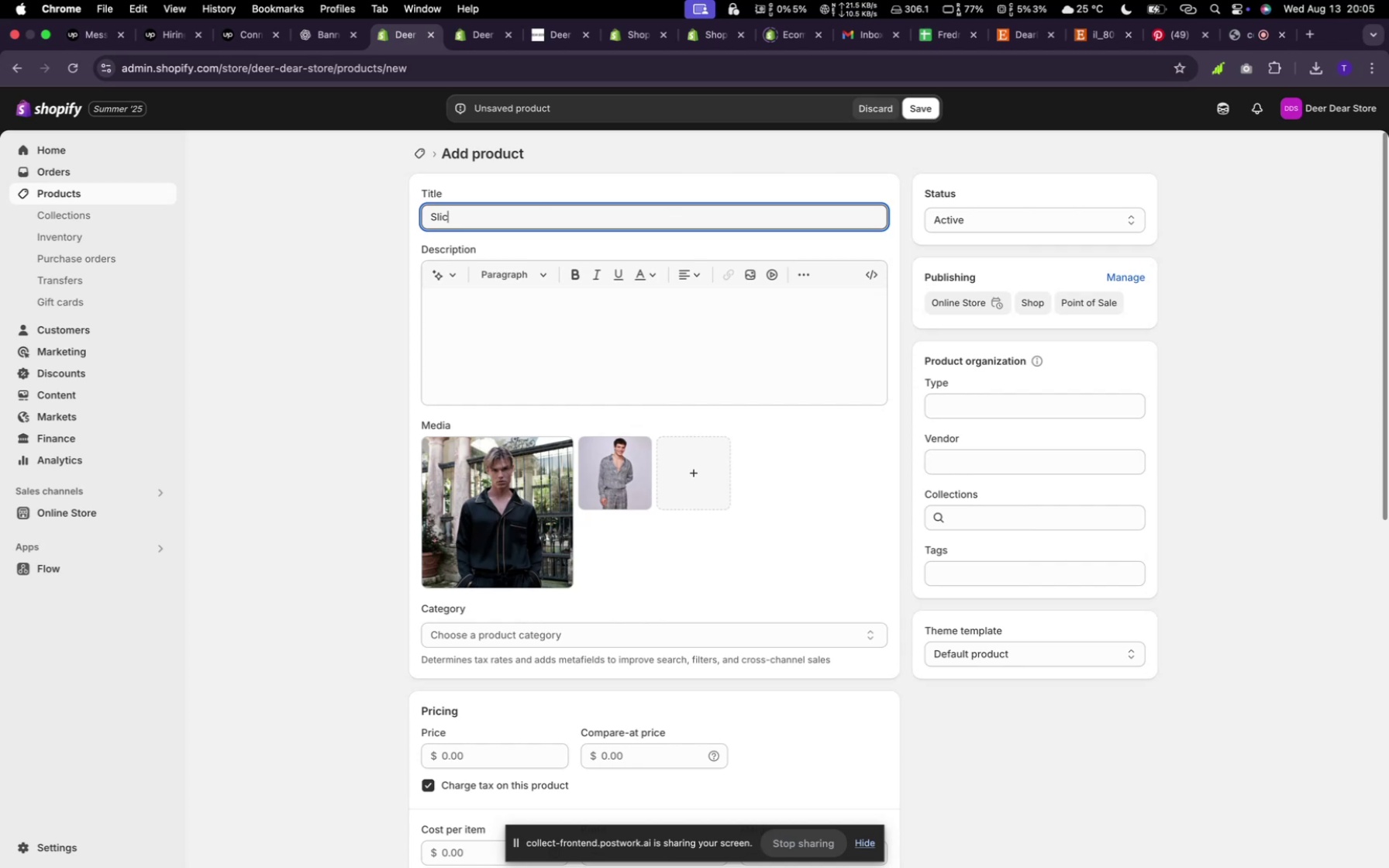 
wait(5.41)
 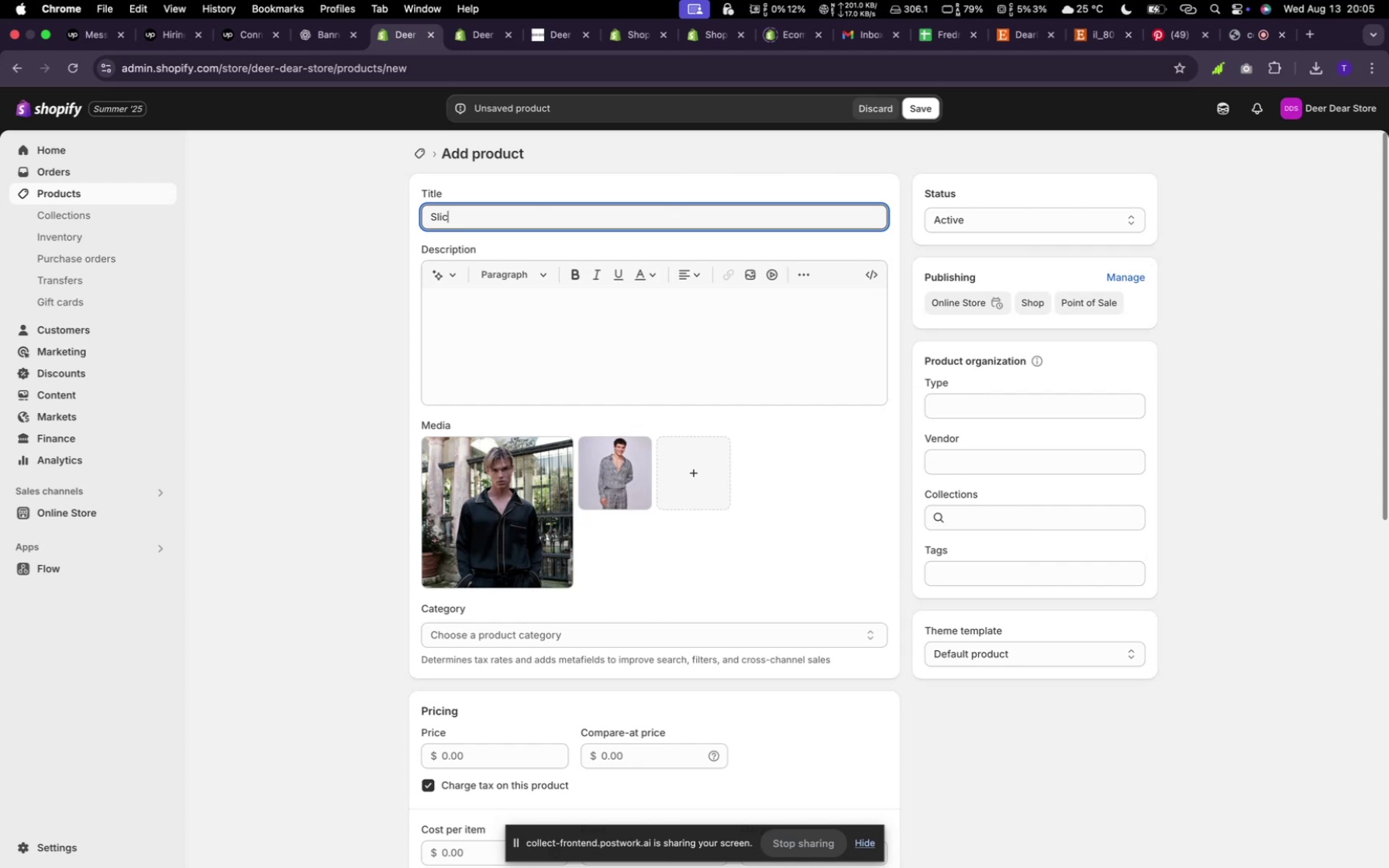 
type(k)
key(Backspace)
key(Backspace)
key(Backspace)
type(eek)
key(Backspace)
key(Backspace)
key(Backspace)
key(Backspace)
type(icl)
key(Backspace)
type(kle)
key(Backspace)
key(Backspace)
key(Backspace)
key(Backspace)
key(Backspace)
key(Backspace)
type(Linen and Slik Pyajamas)
 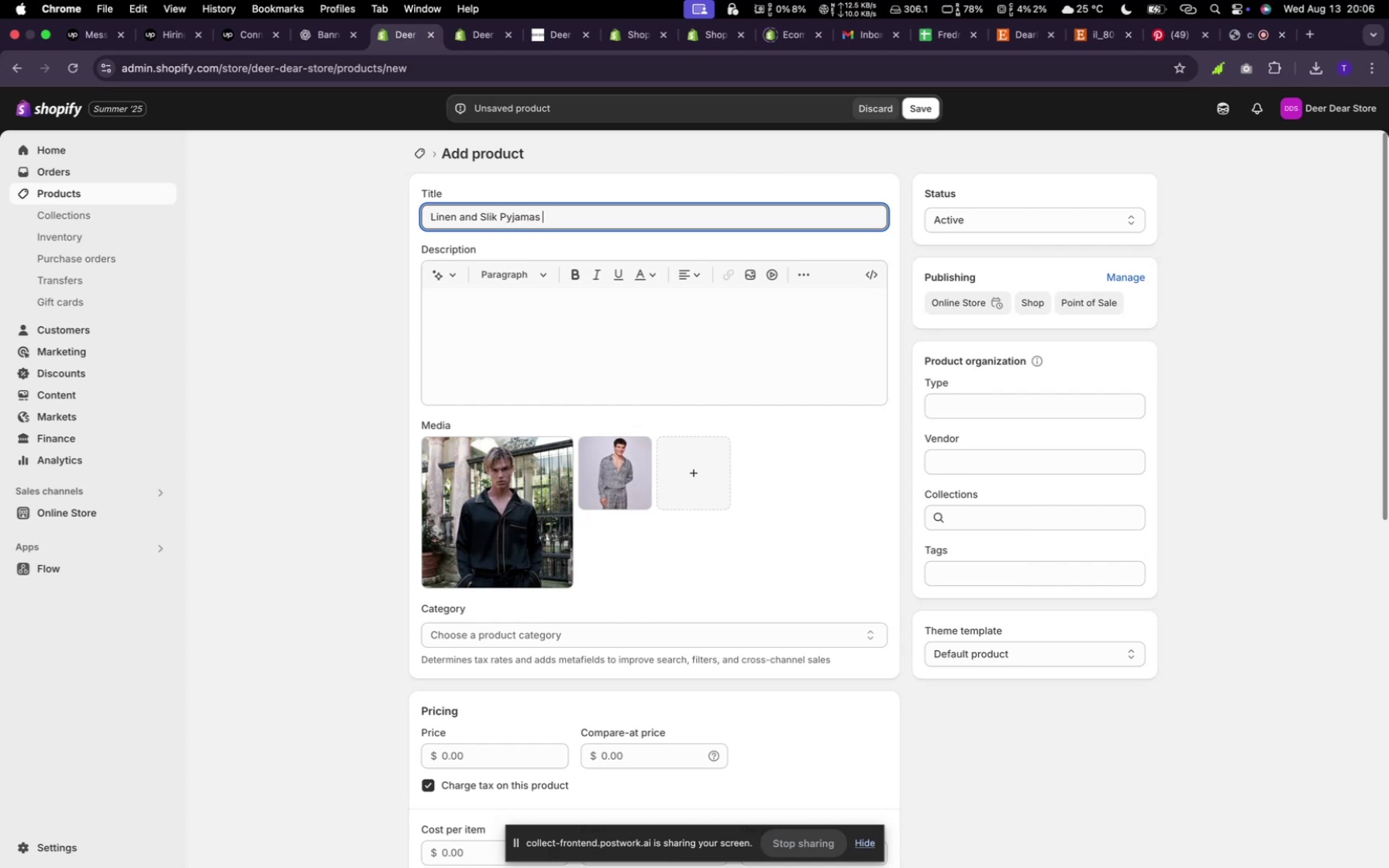 
type(random)
 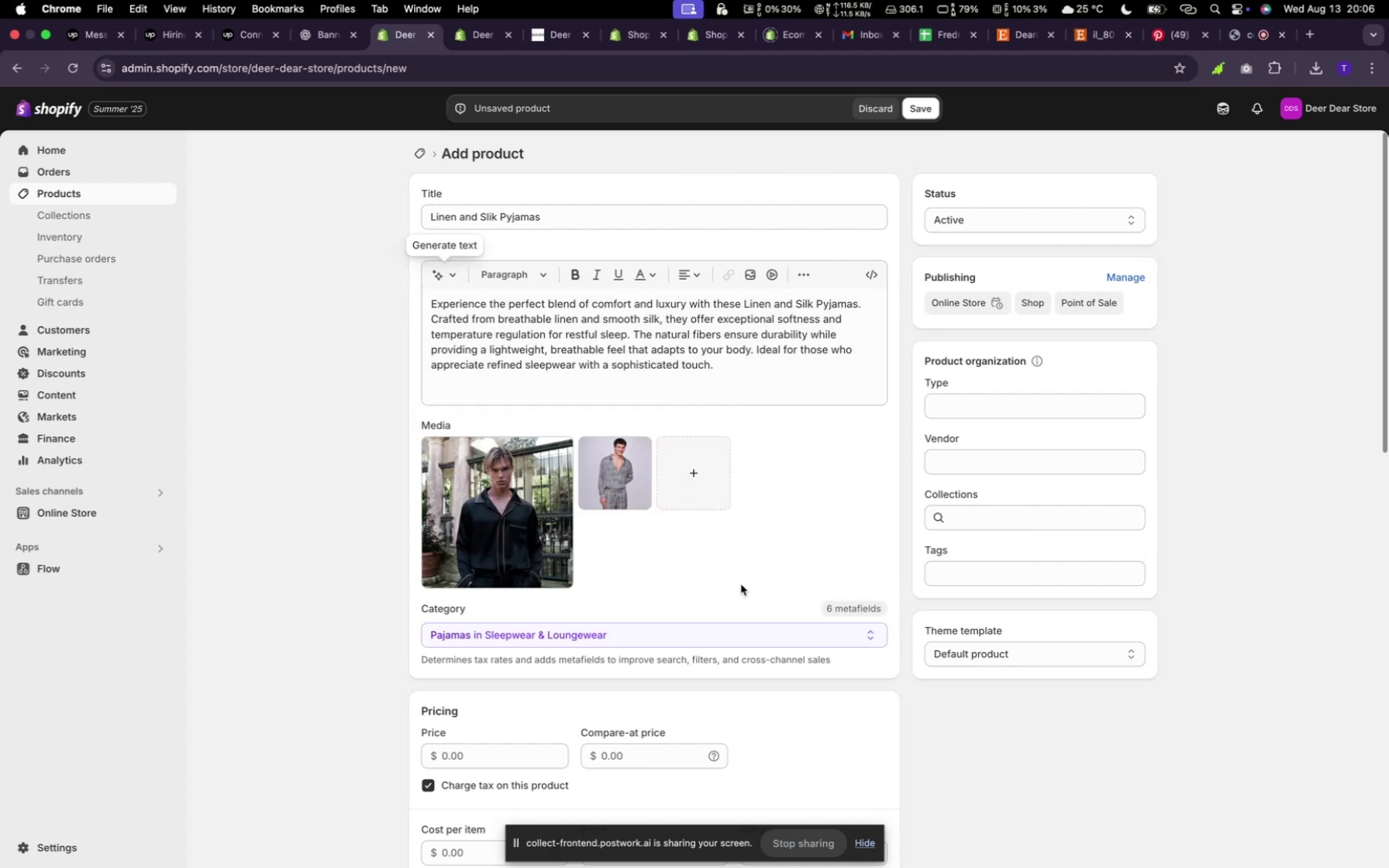 
wait(7.71)
 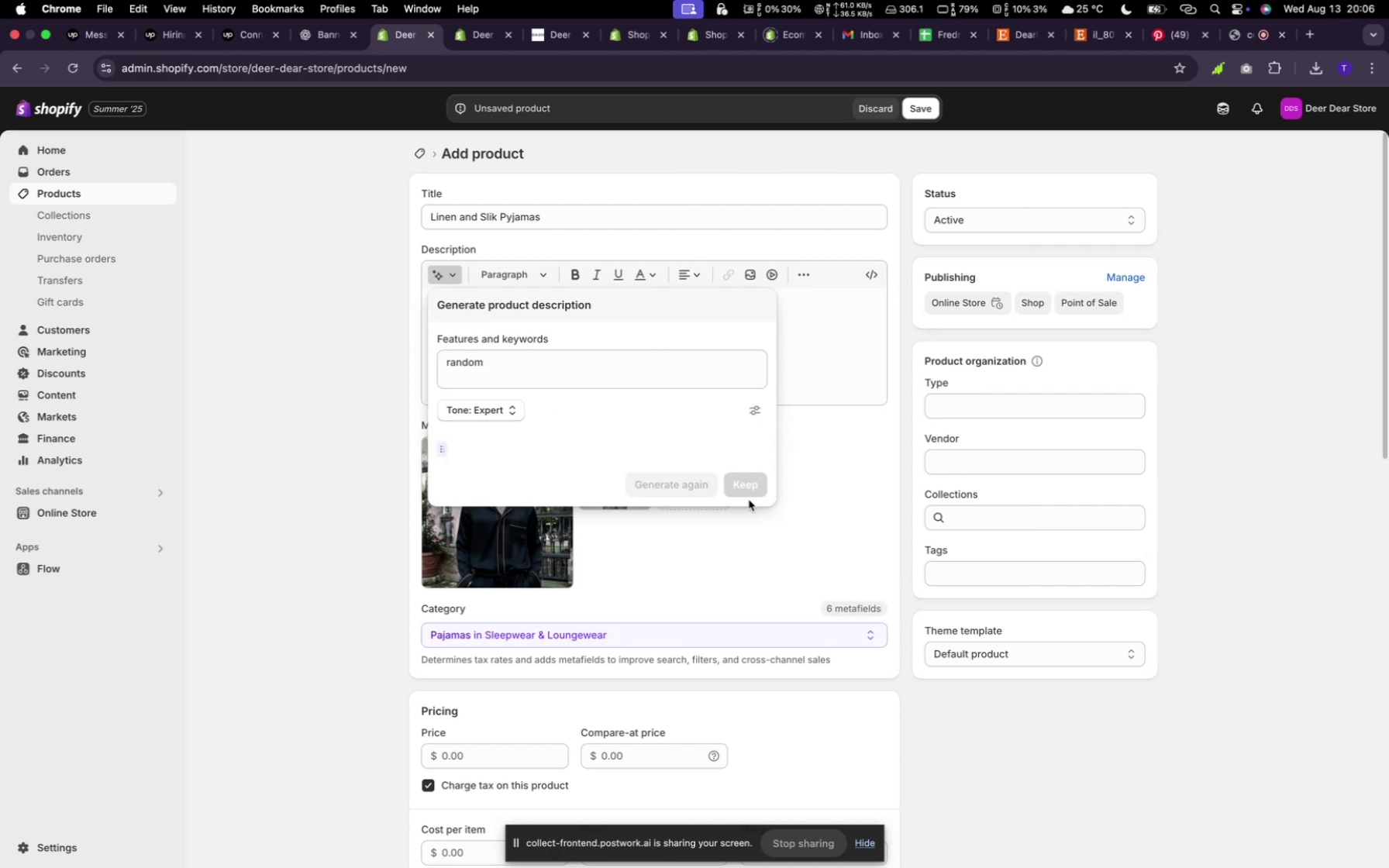 
scroll: coordinate [589, 661], scroll_direction: down, amount: 13.0
 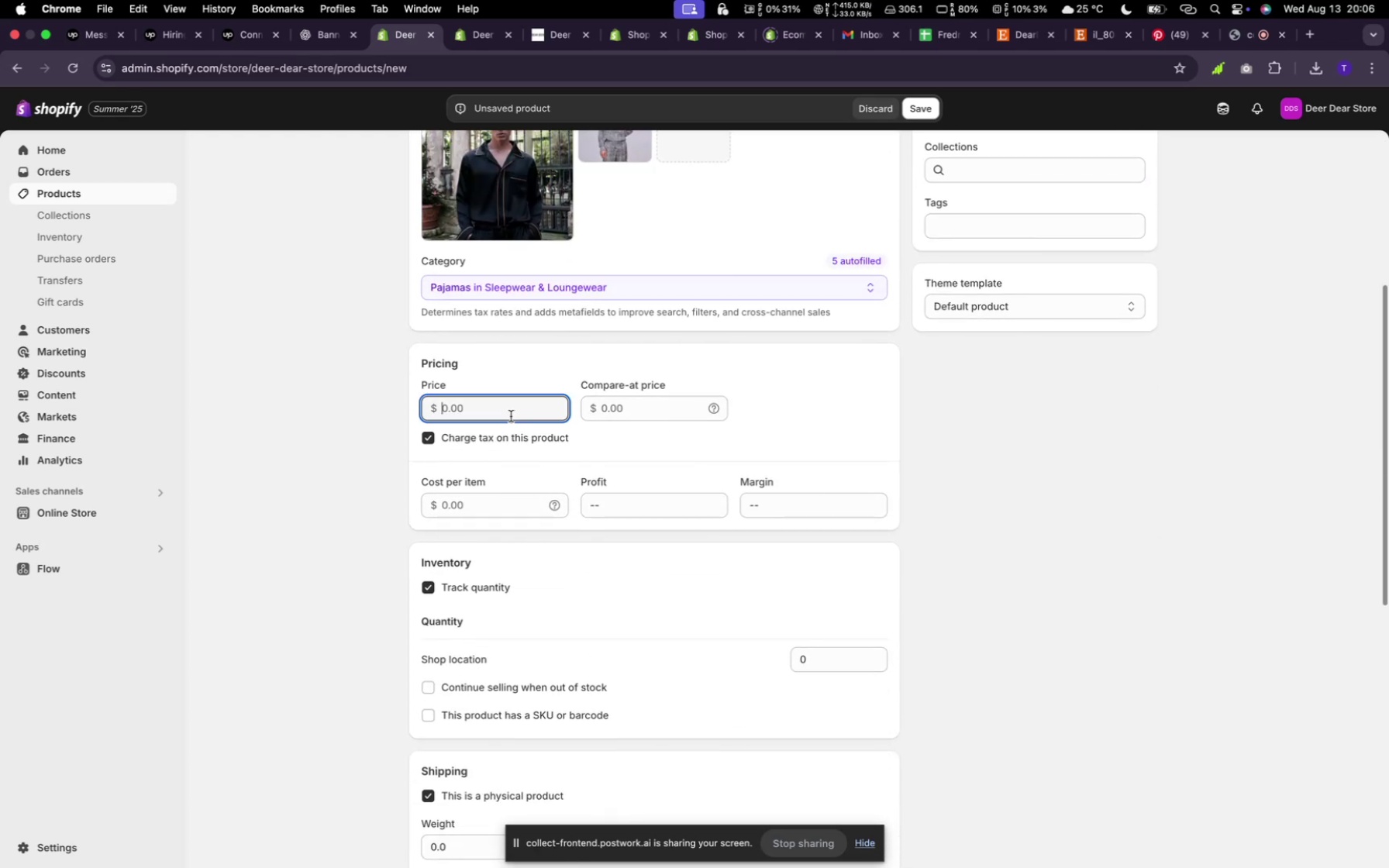 
left_click([512, 417])
 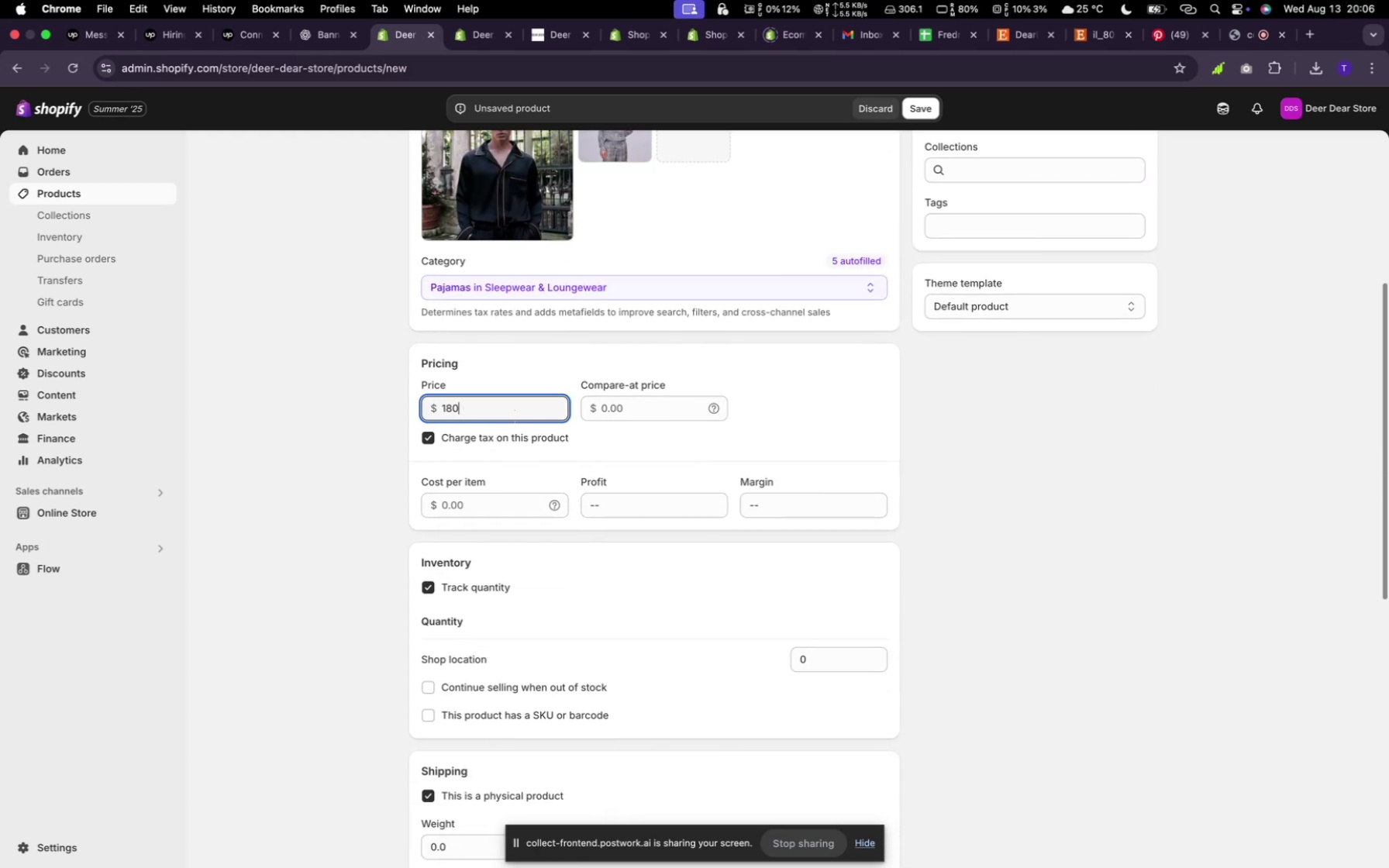 
type(180)
 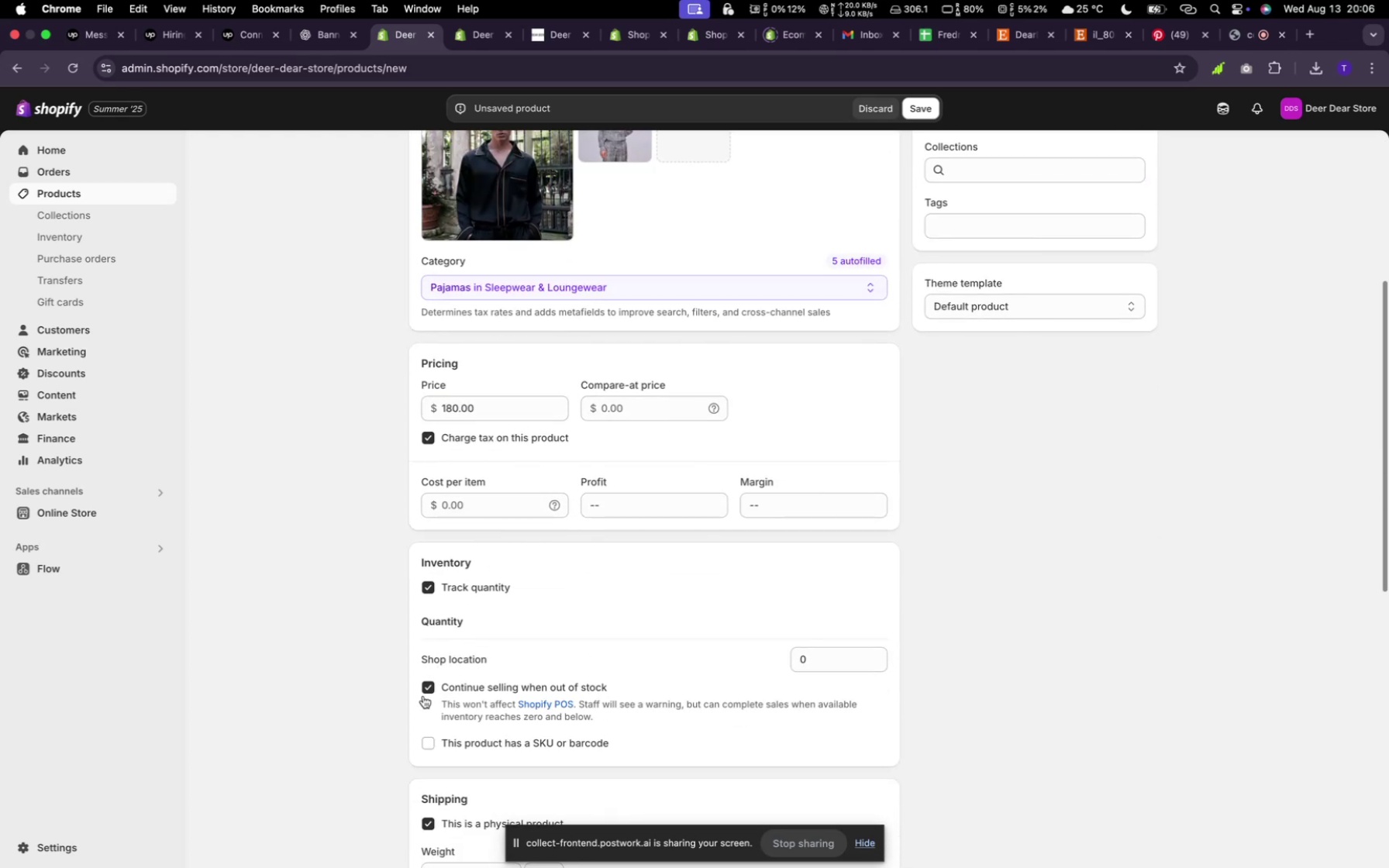 
left_click([423, 696])
 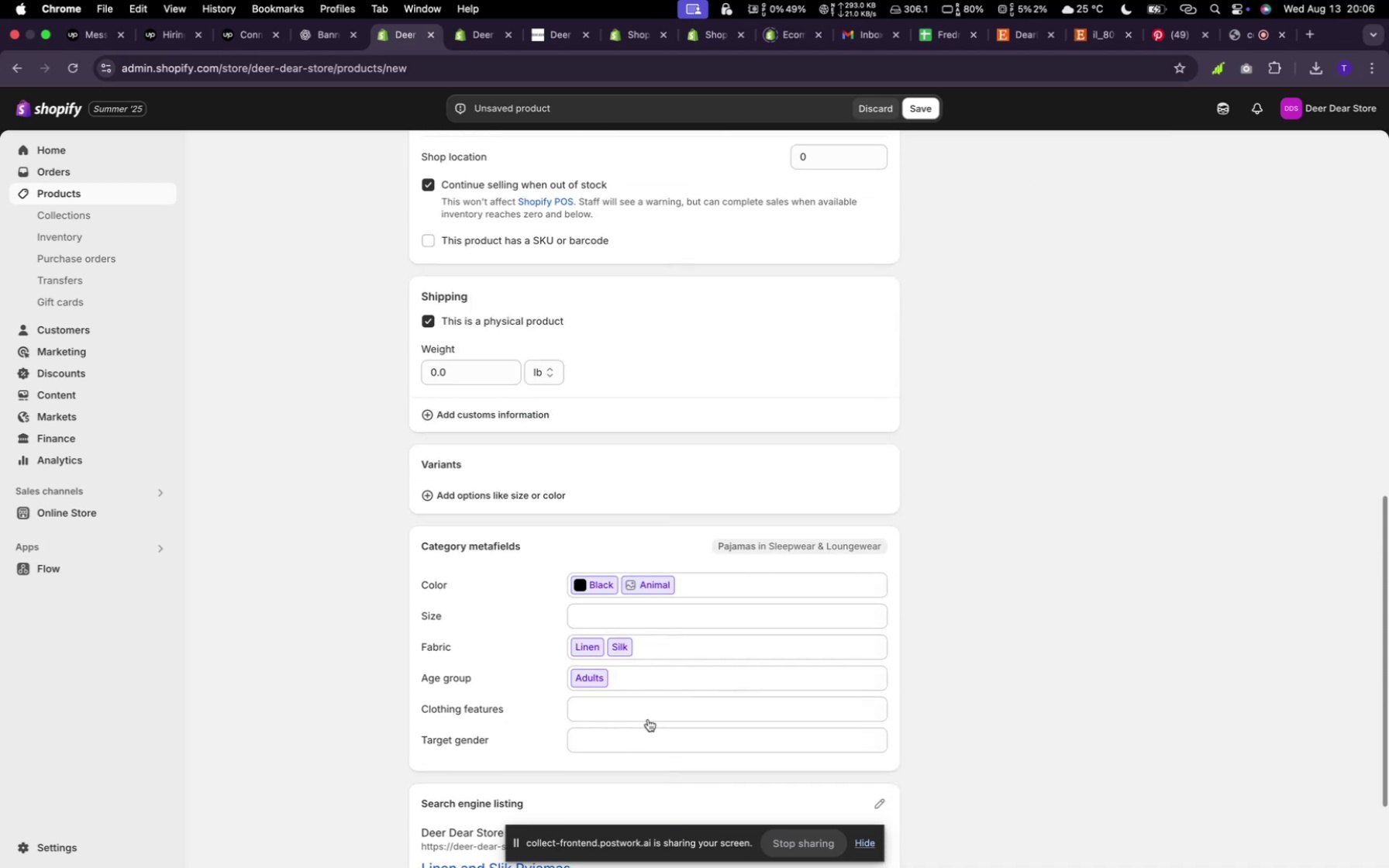 
scroll: coordinate [648, 721], scroll_direction: down, amount: 17.0
 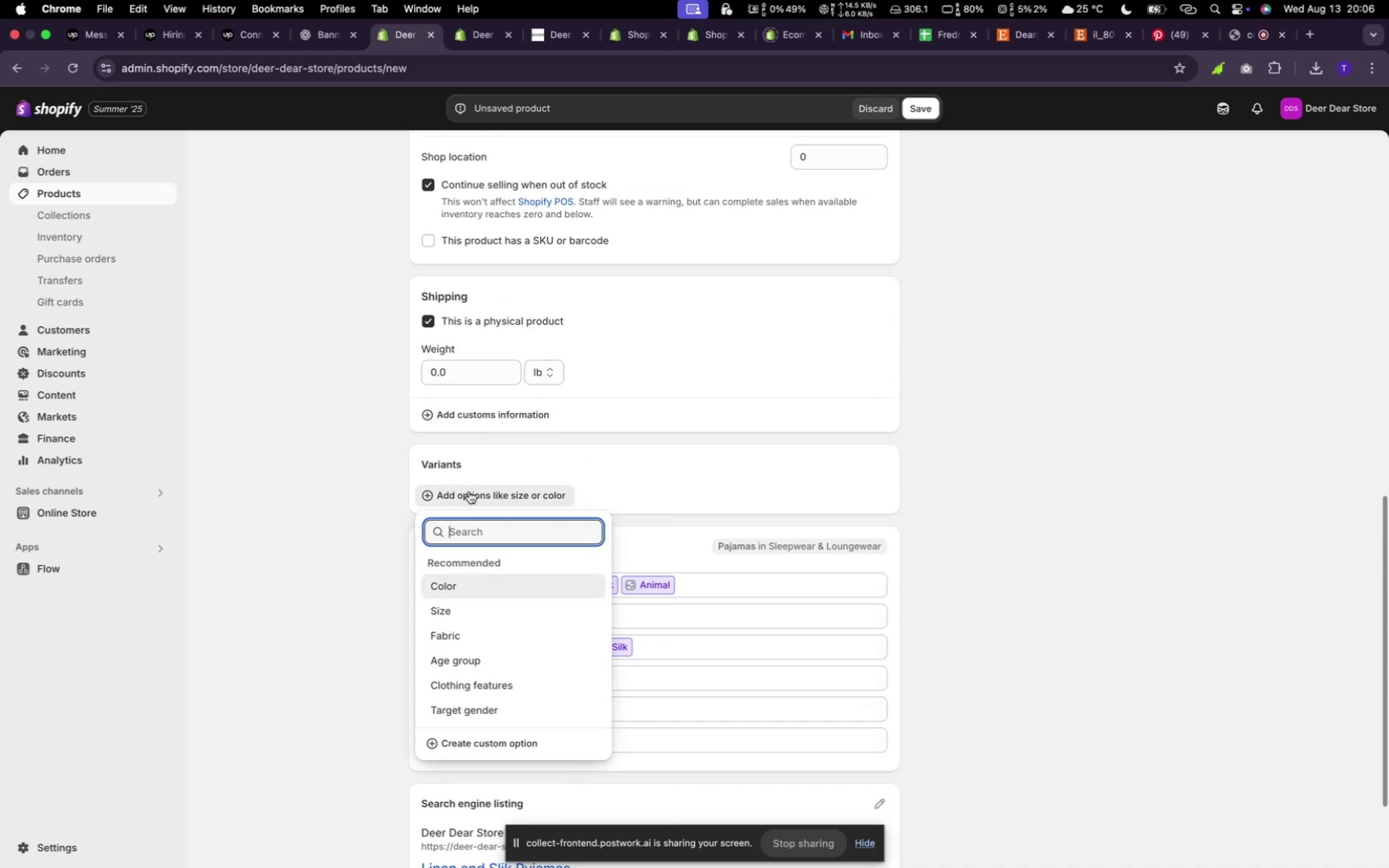 
left_click([469, 491])
 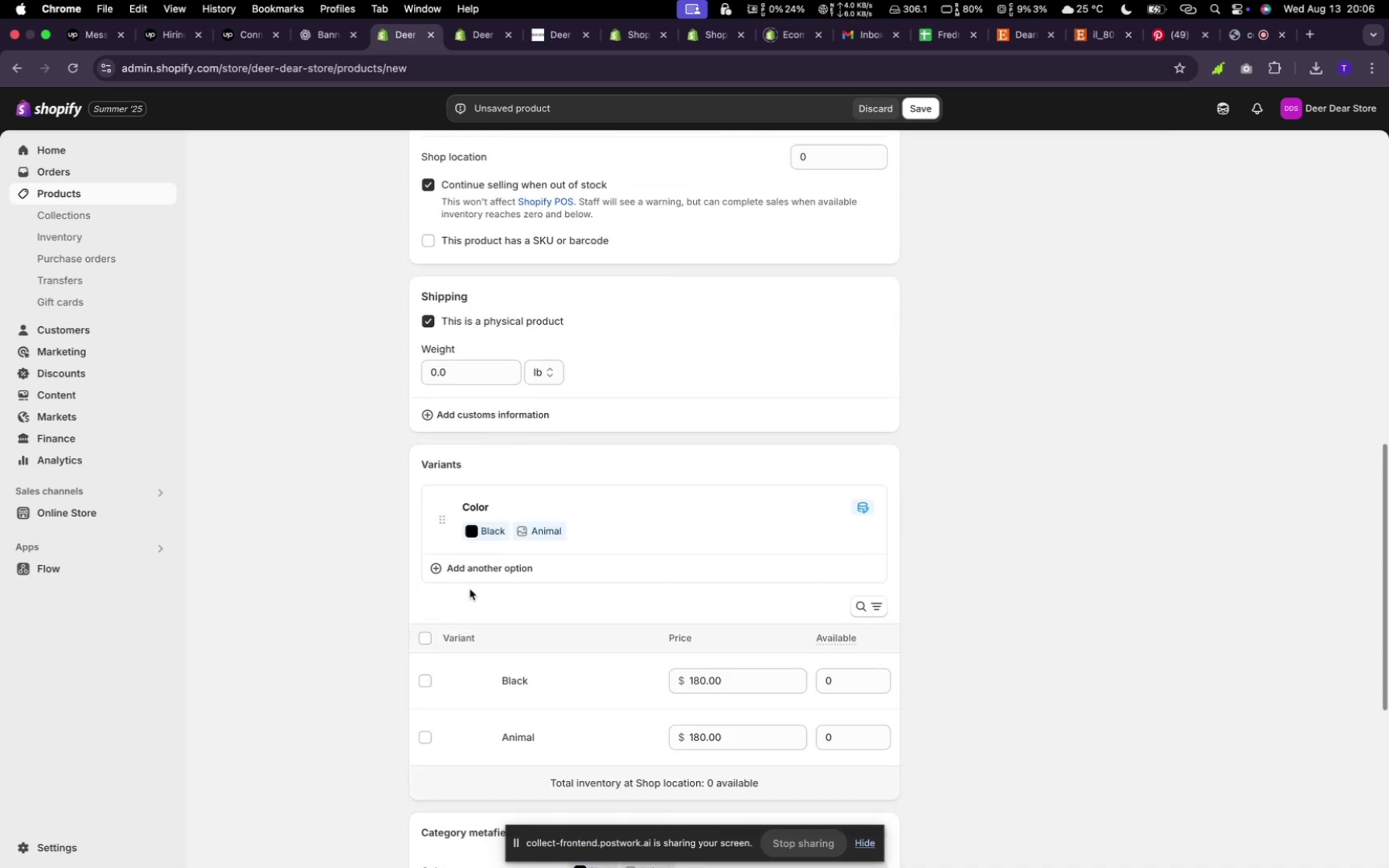 
left_click([470, 589])
 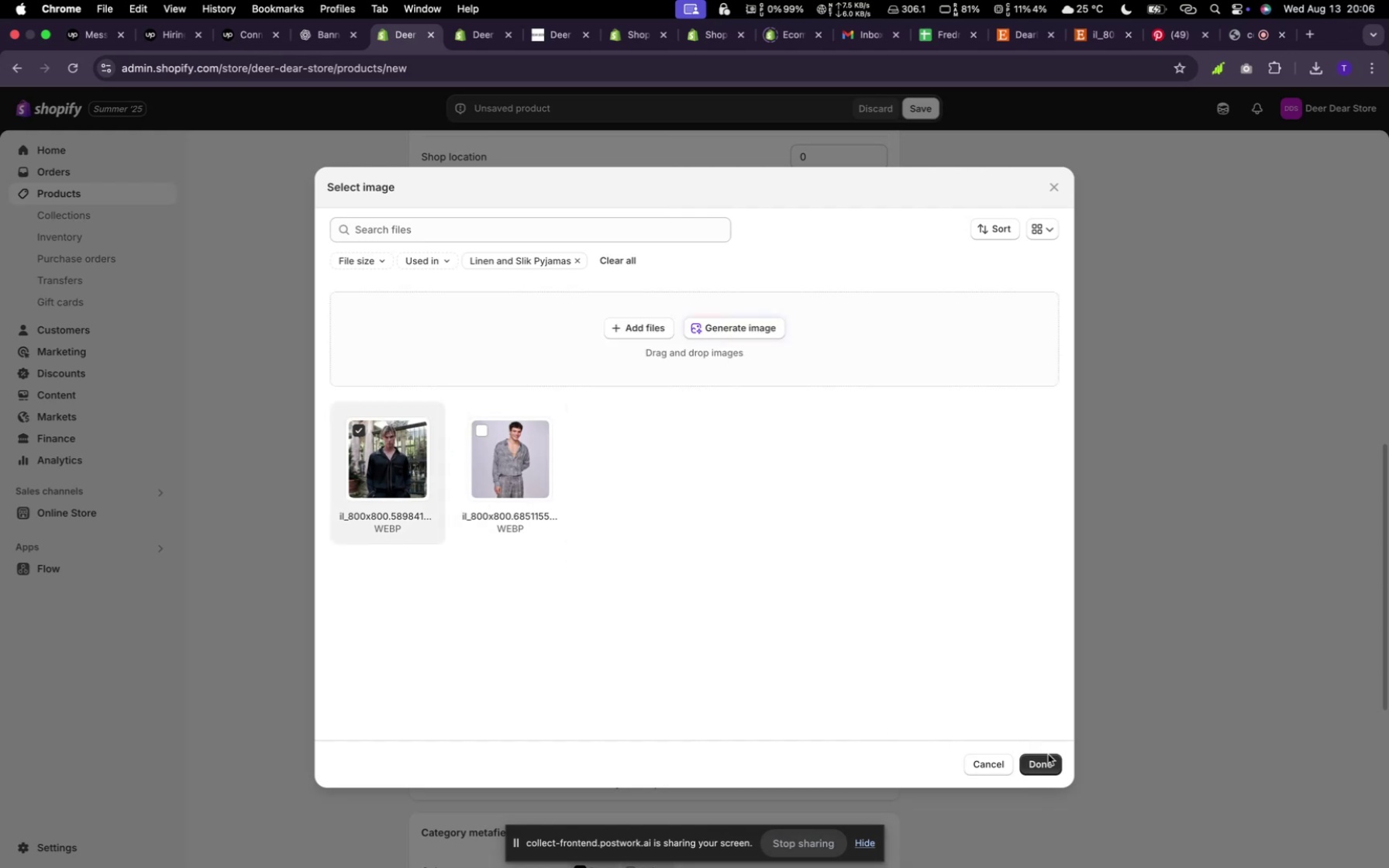 
wait(6.89)
 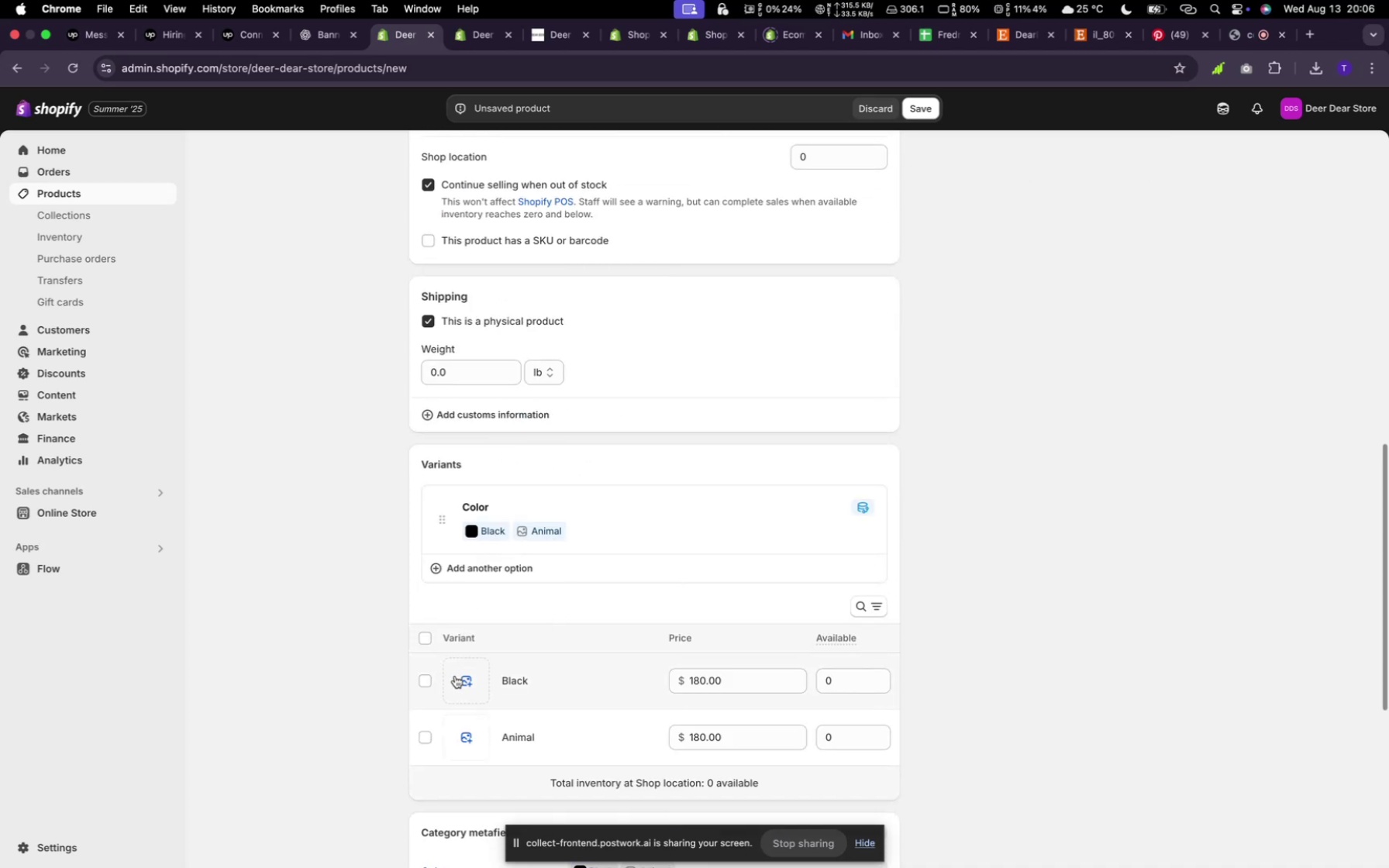 
left_click([1059, 770])
 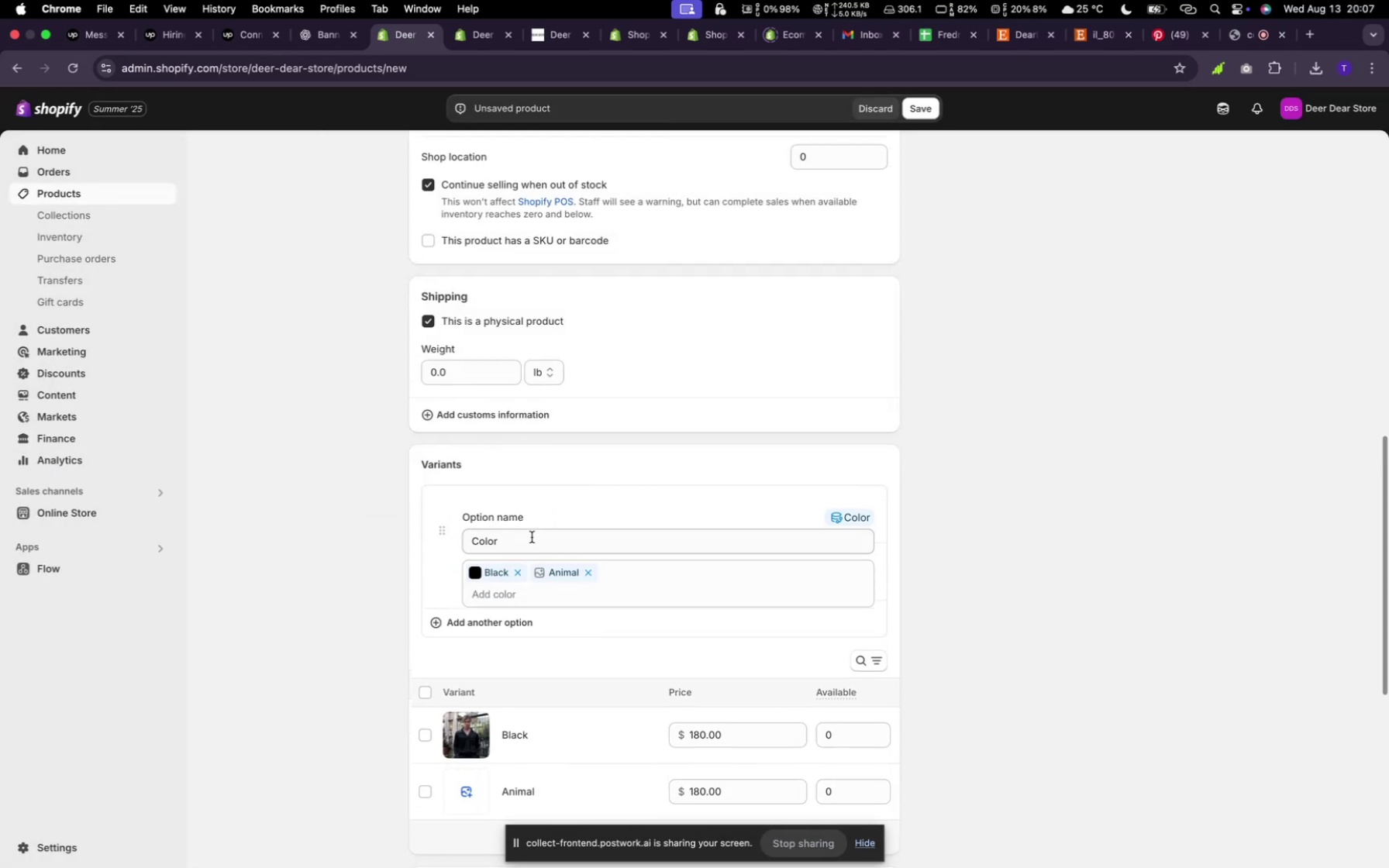 
left_click([532, 537])
 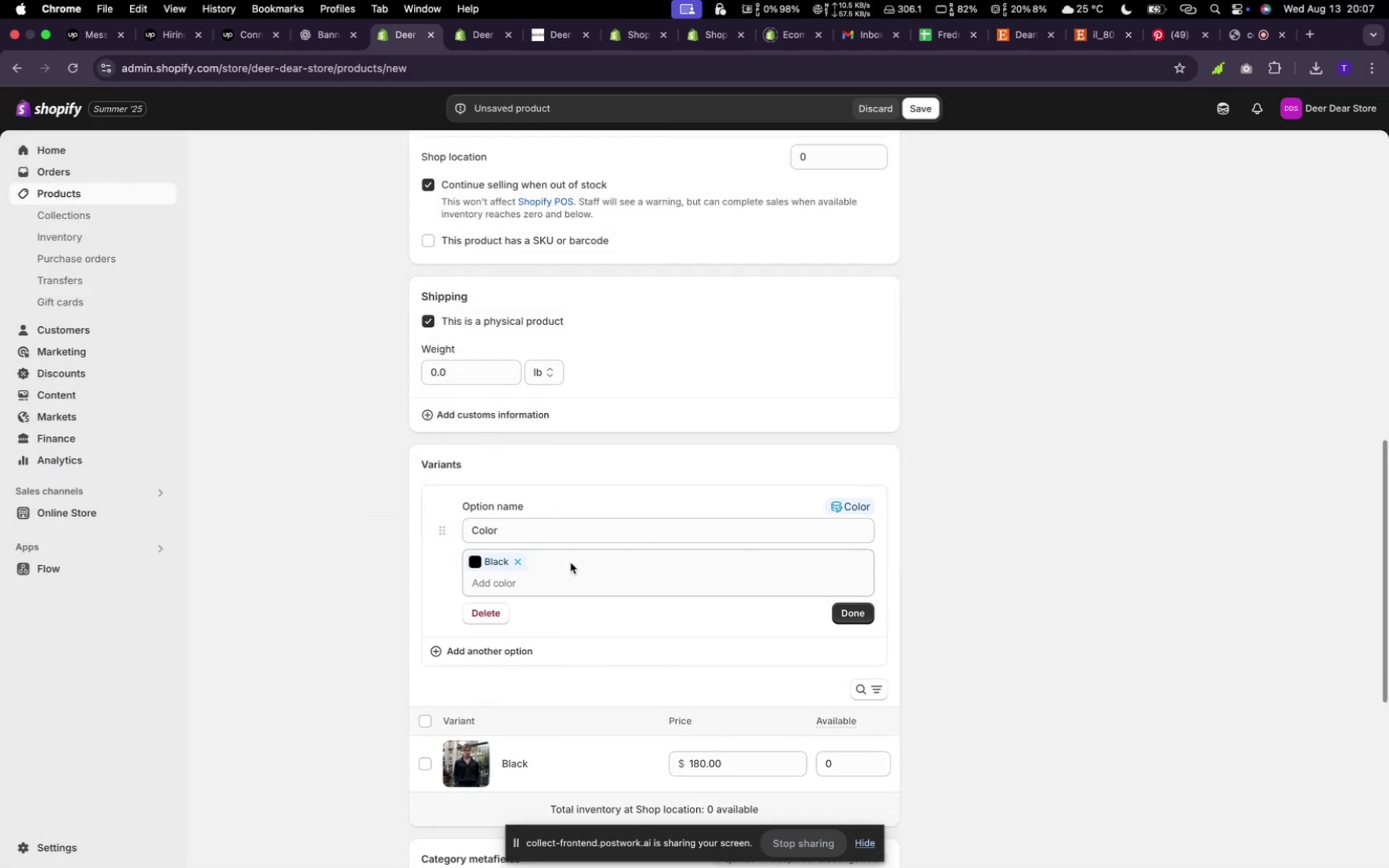 
left_click([582, 571])
 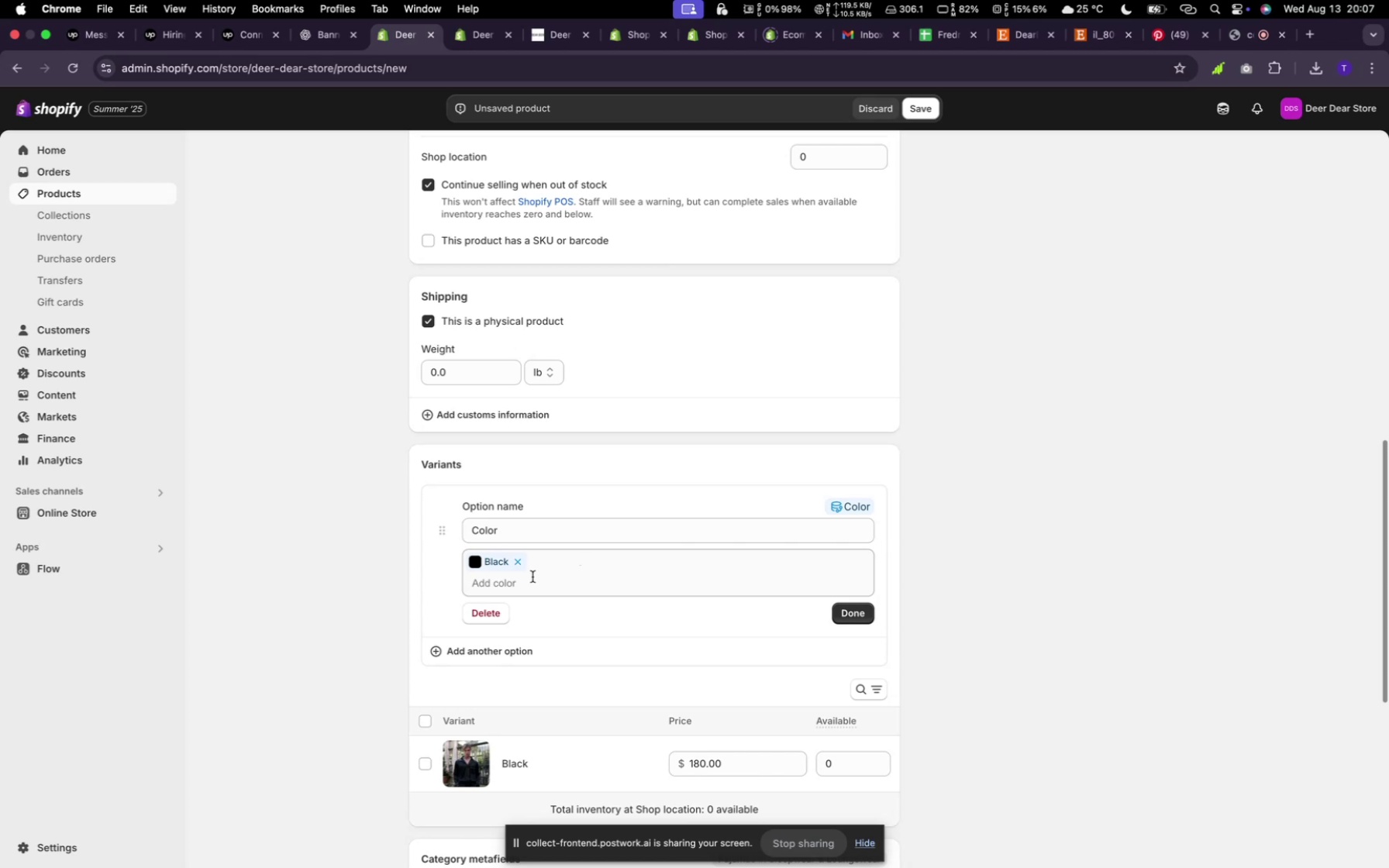 
left_click([649, 573])
 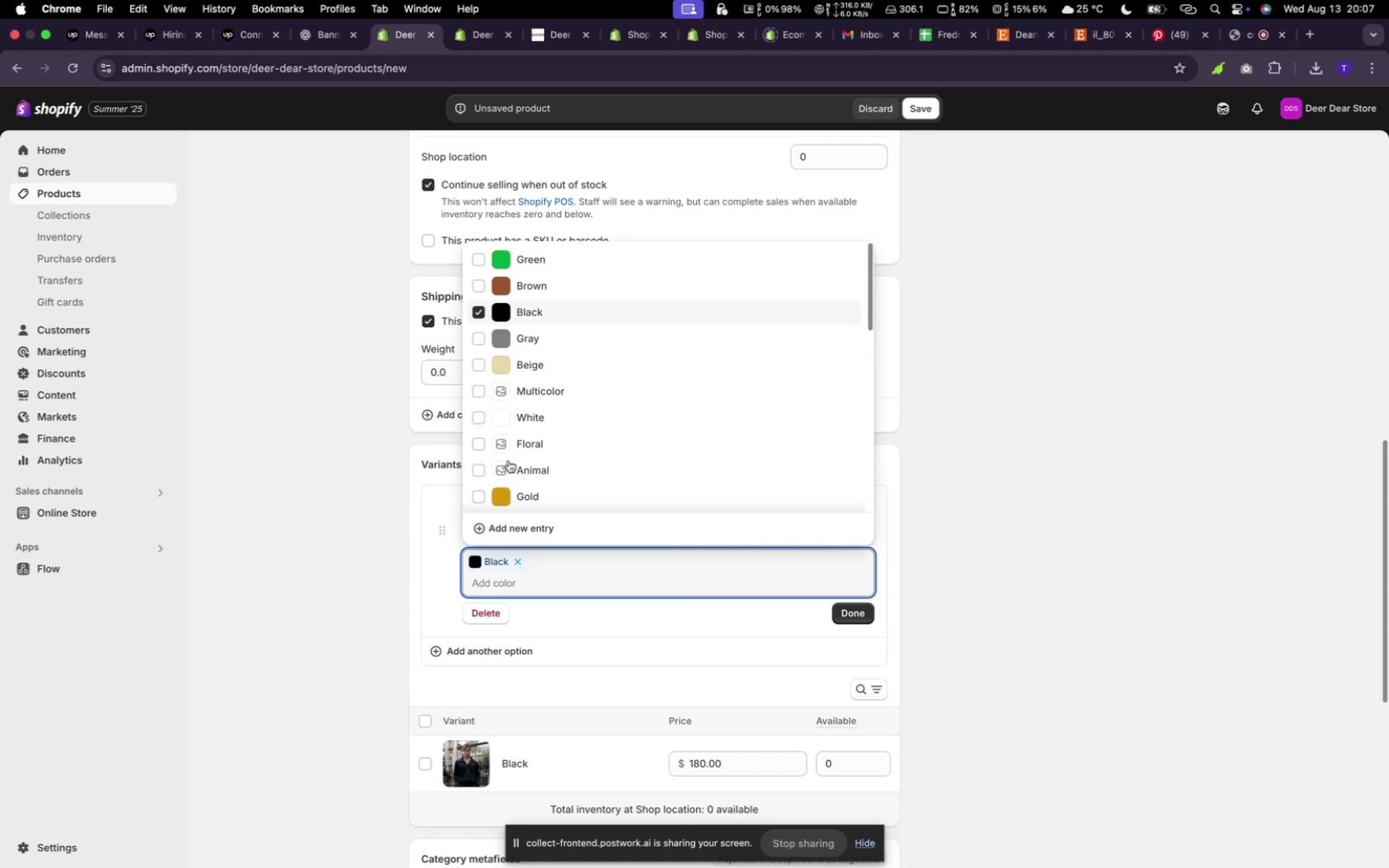 
left_click([498, 580])
 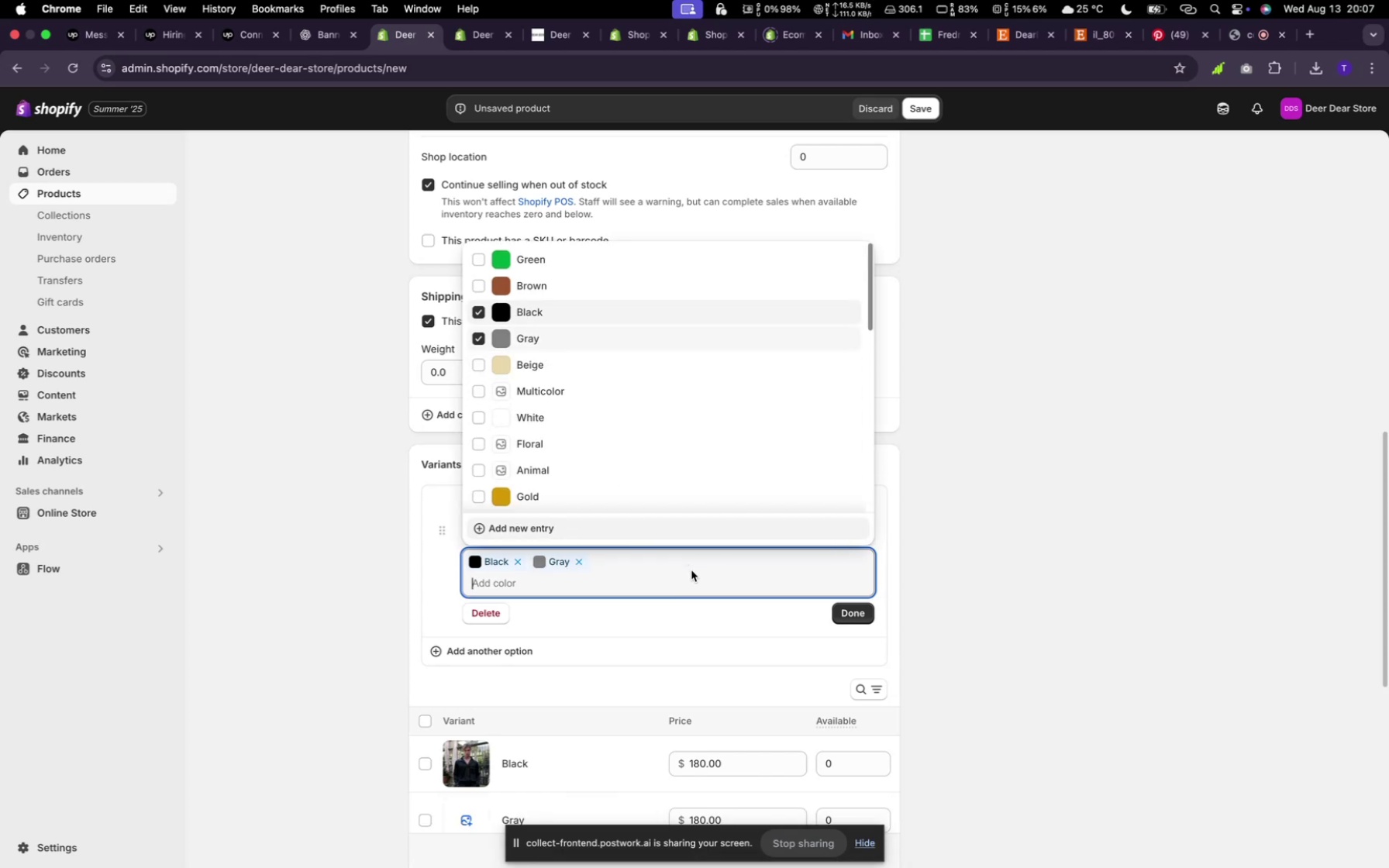 
left_click([546, 346])
 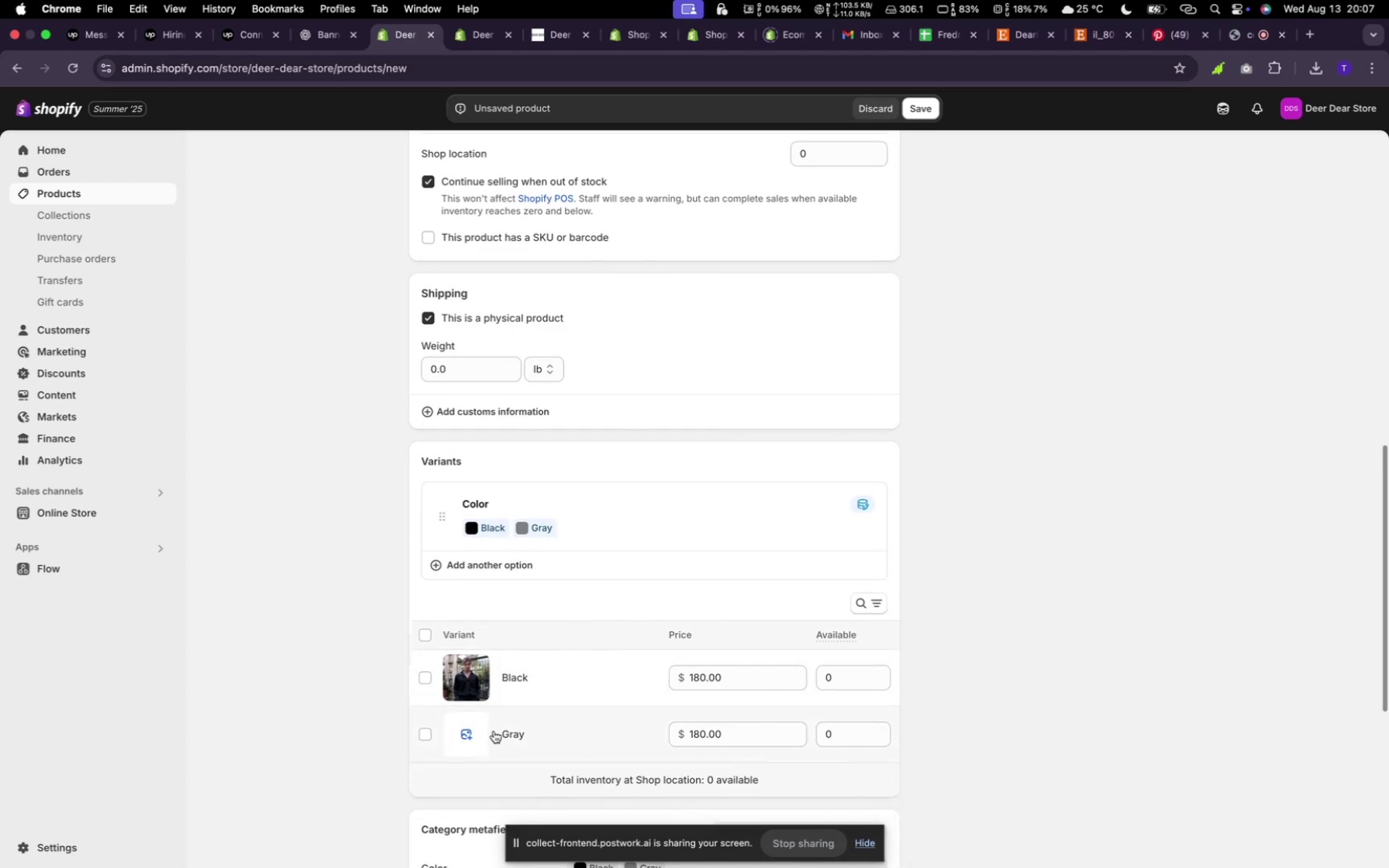 
scroll: coordinate [557, 663], scroll_direction: down, amount: 1.0
 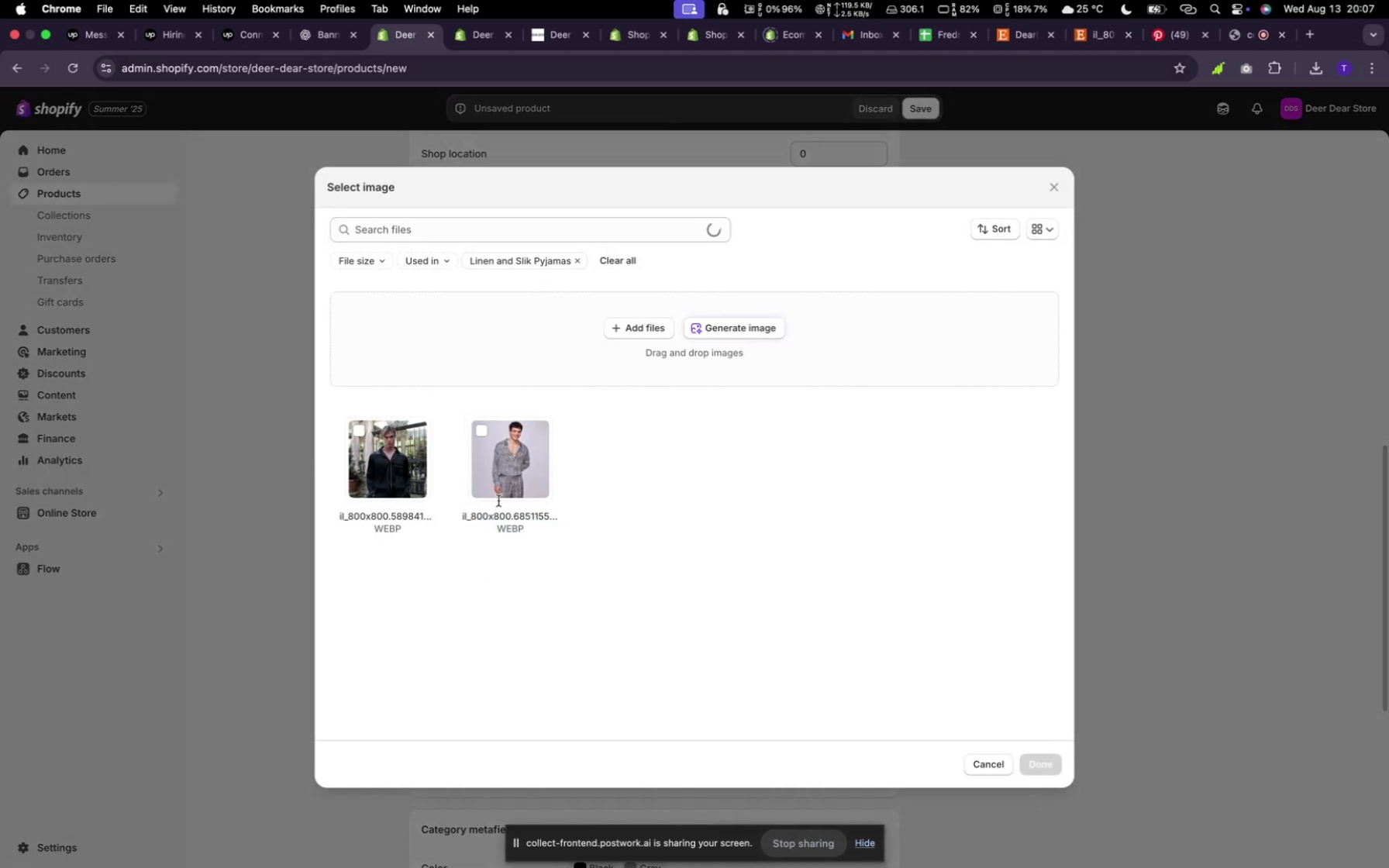 
left_click([484, 730])
 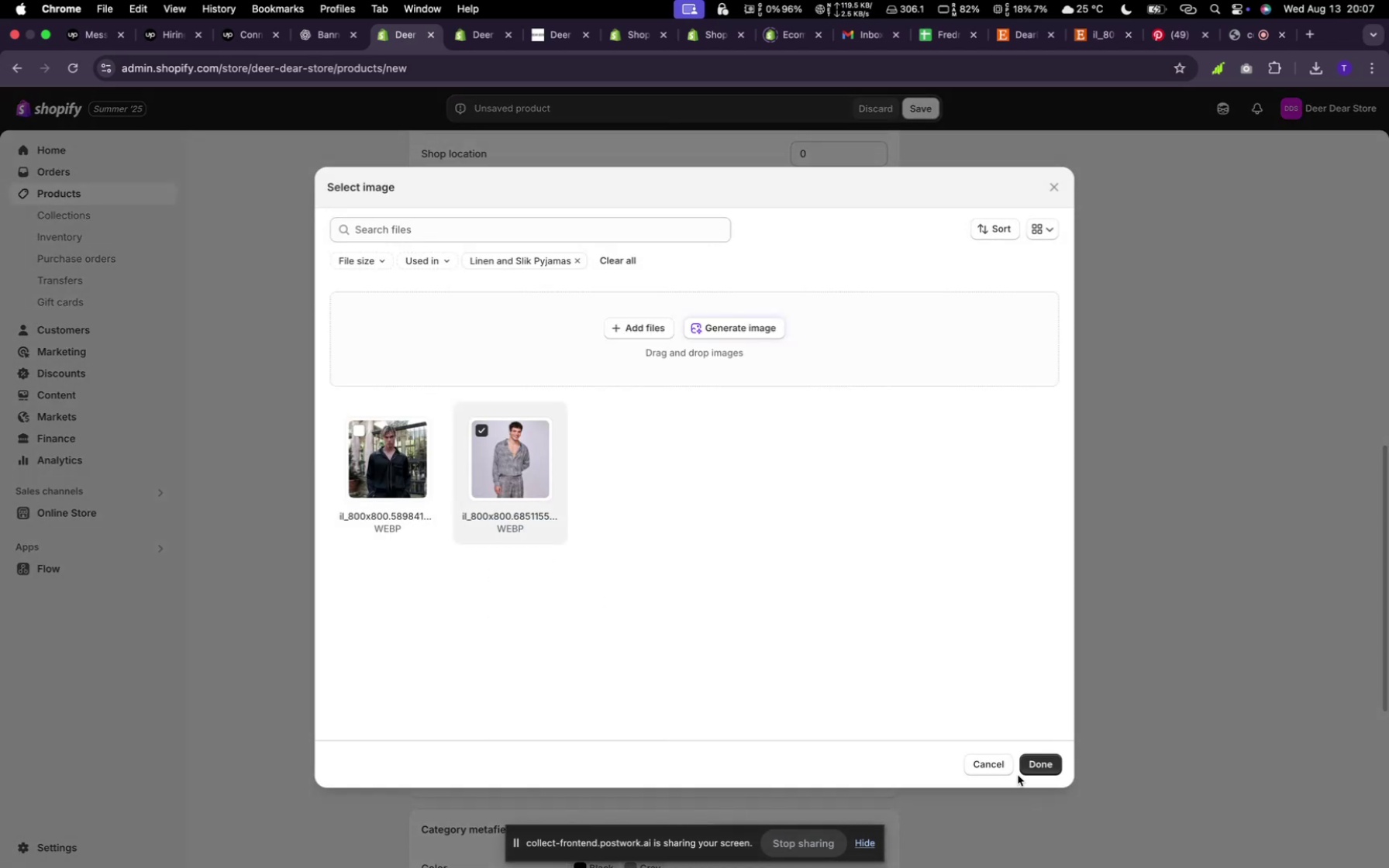 
left_click([501, 478])
 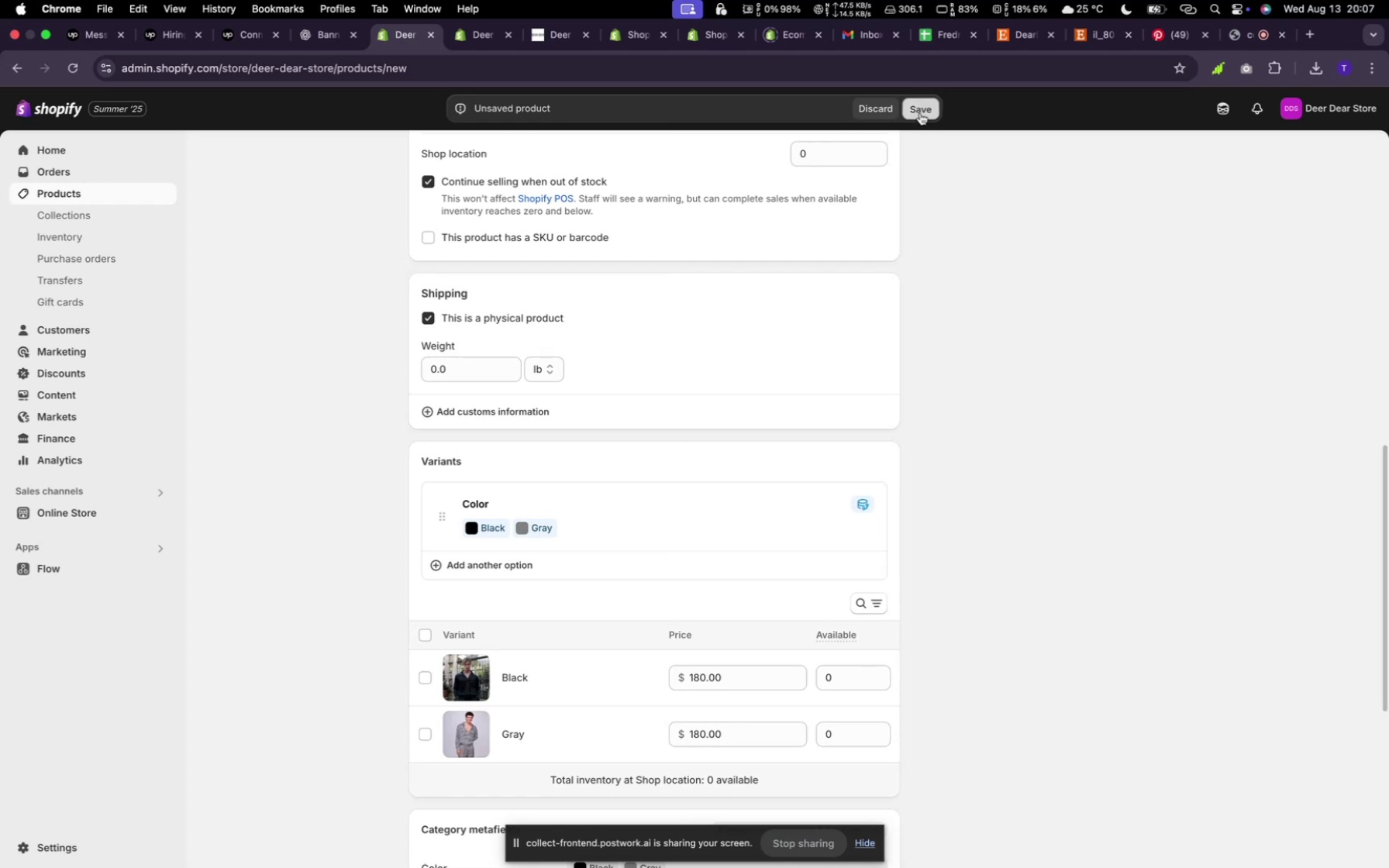 
left_click([925, 102])
 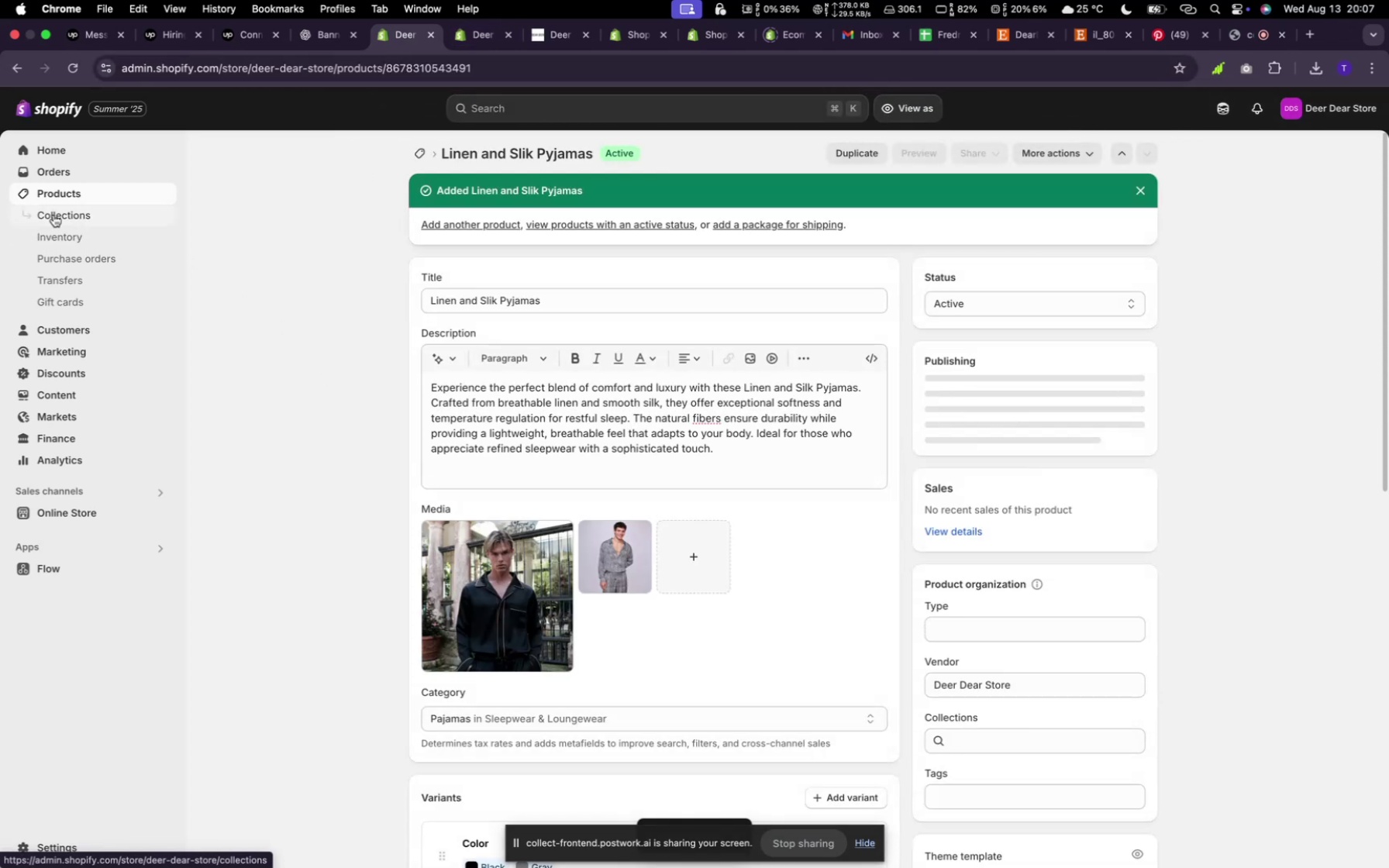 
wait(7.26)
 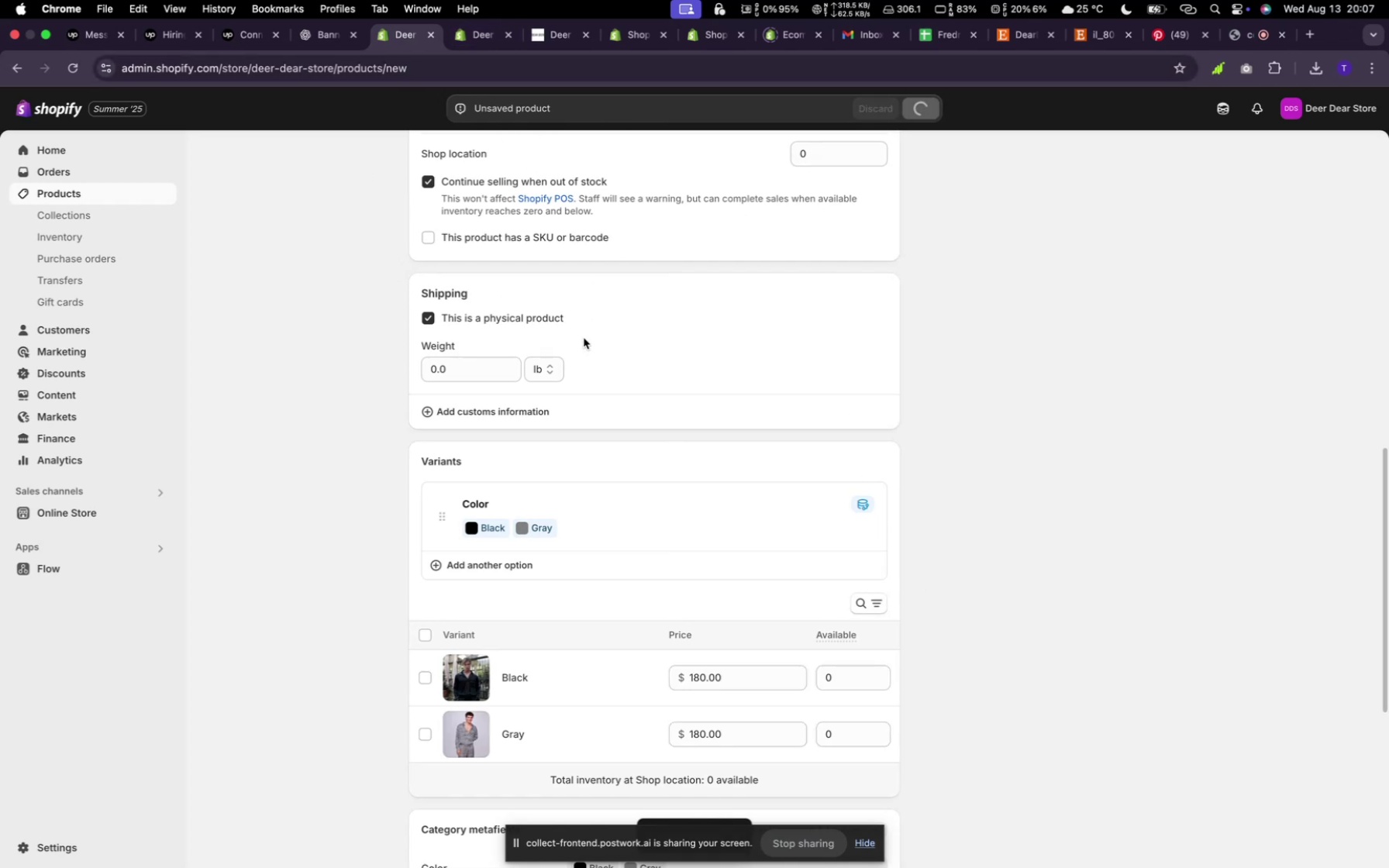 
scroll: coordinate [688, 418], scroll_direction: down, amount: 23.0
 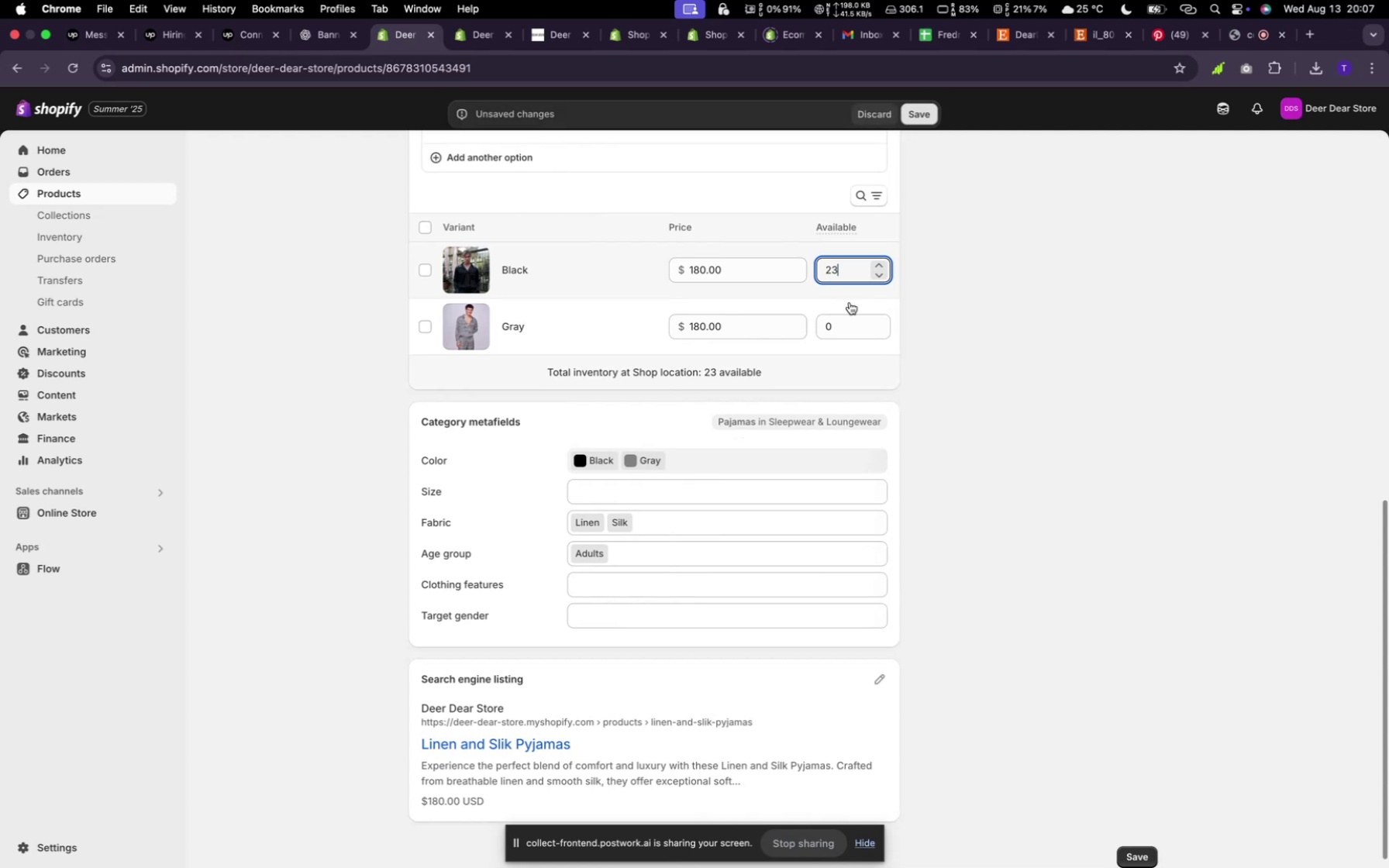 
type(23)
 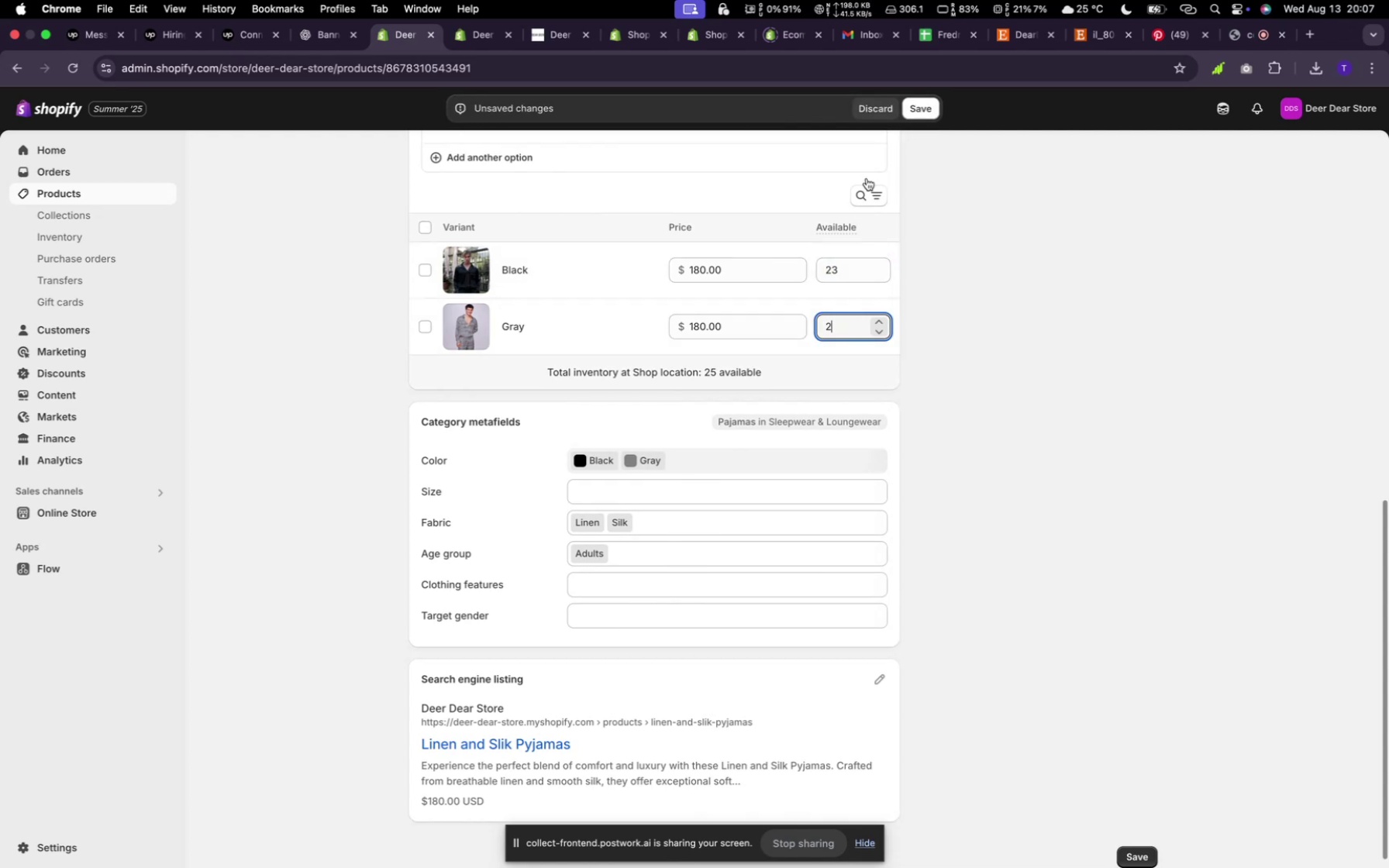 
left_click([856, 317])
 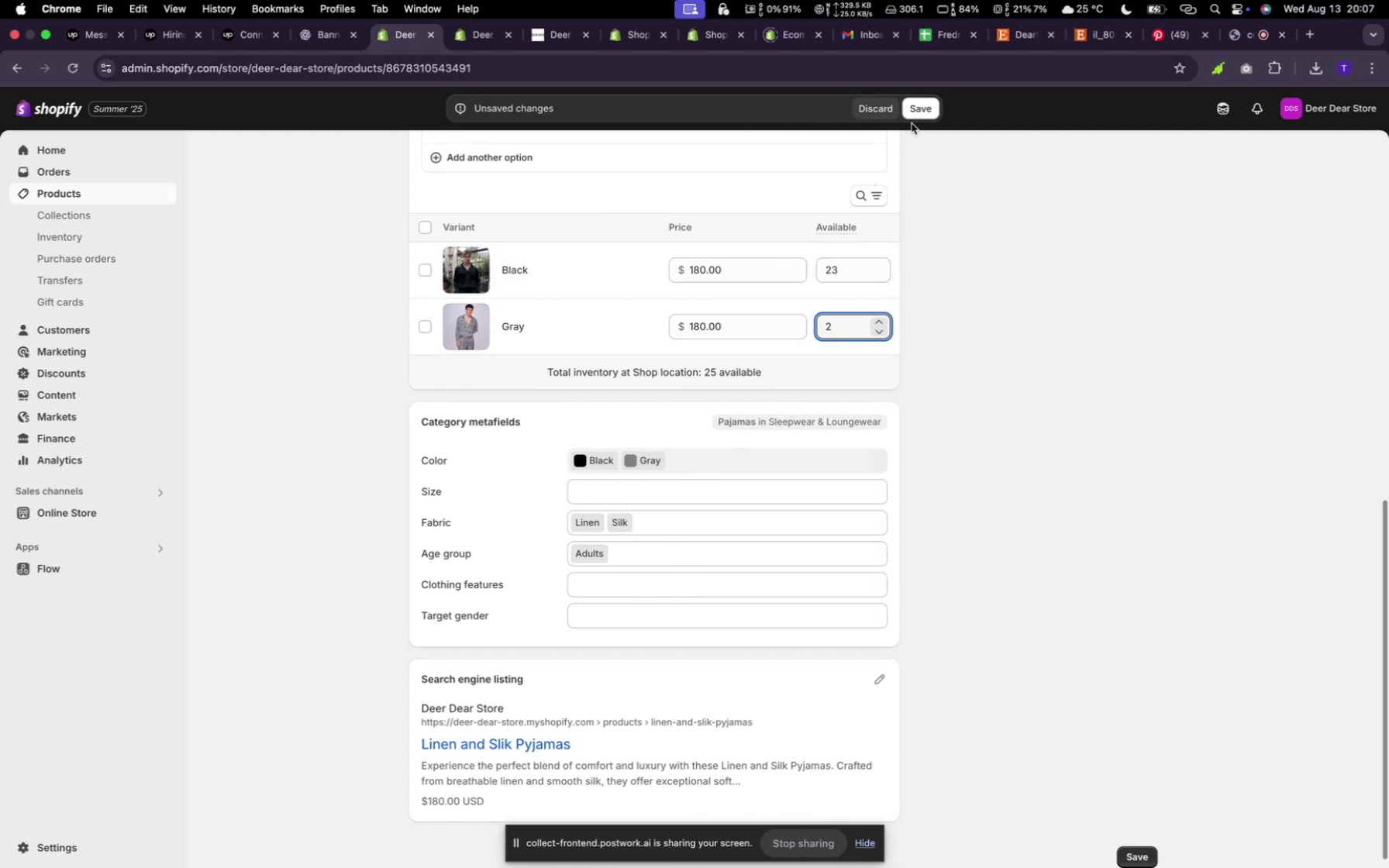 
key(2)
 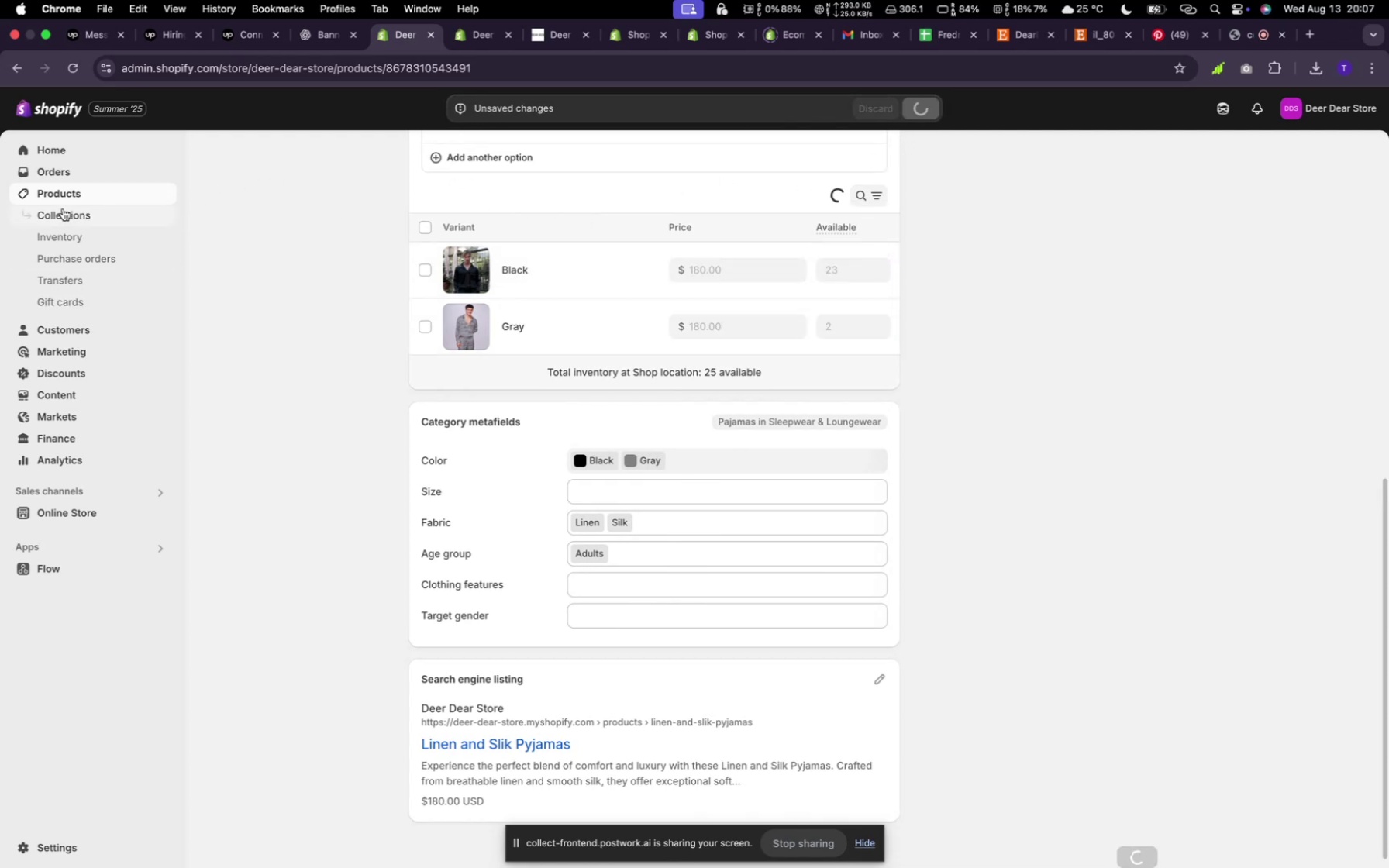 
wait(5.94)
 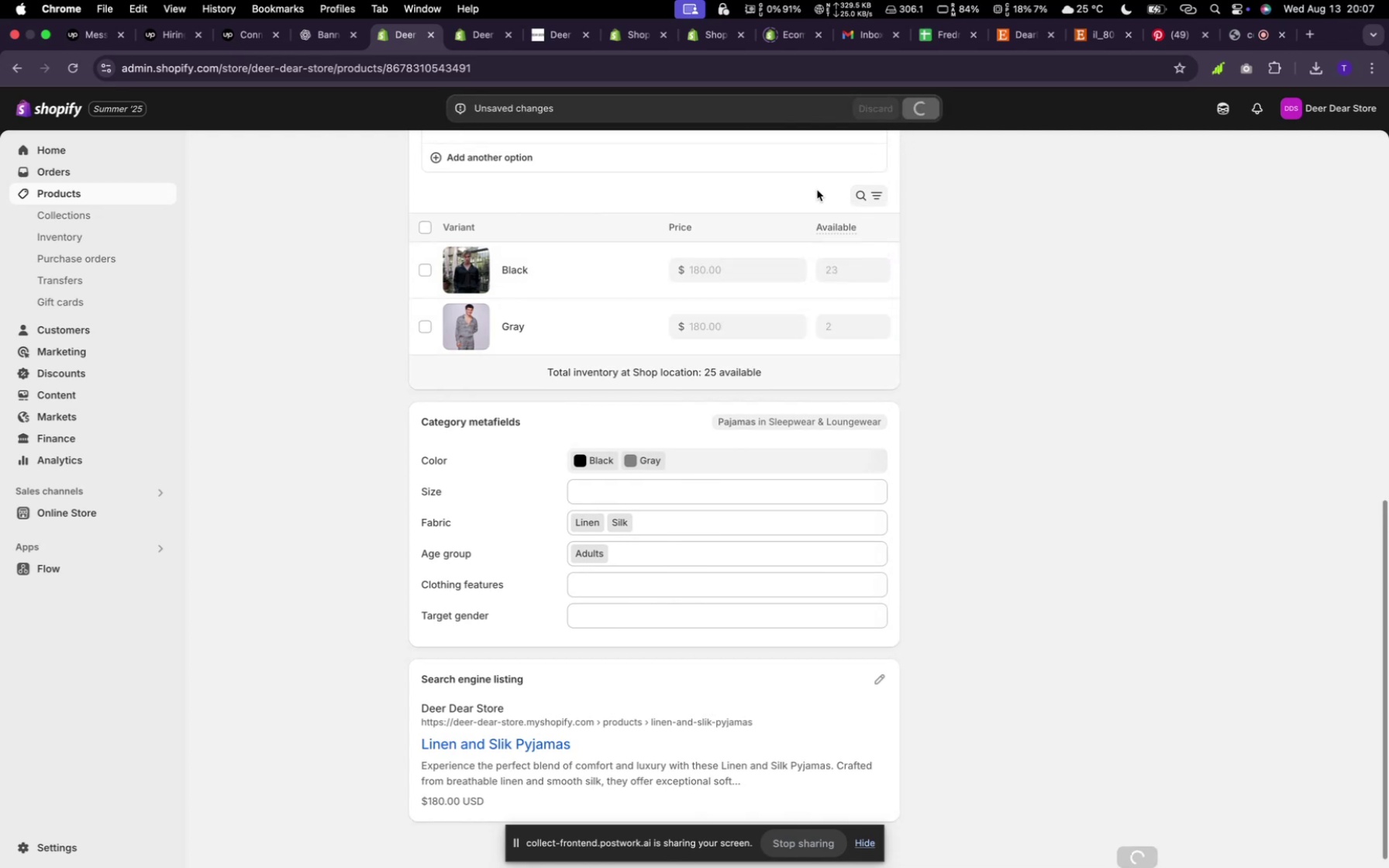 
left_click([62, 212])
 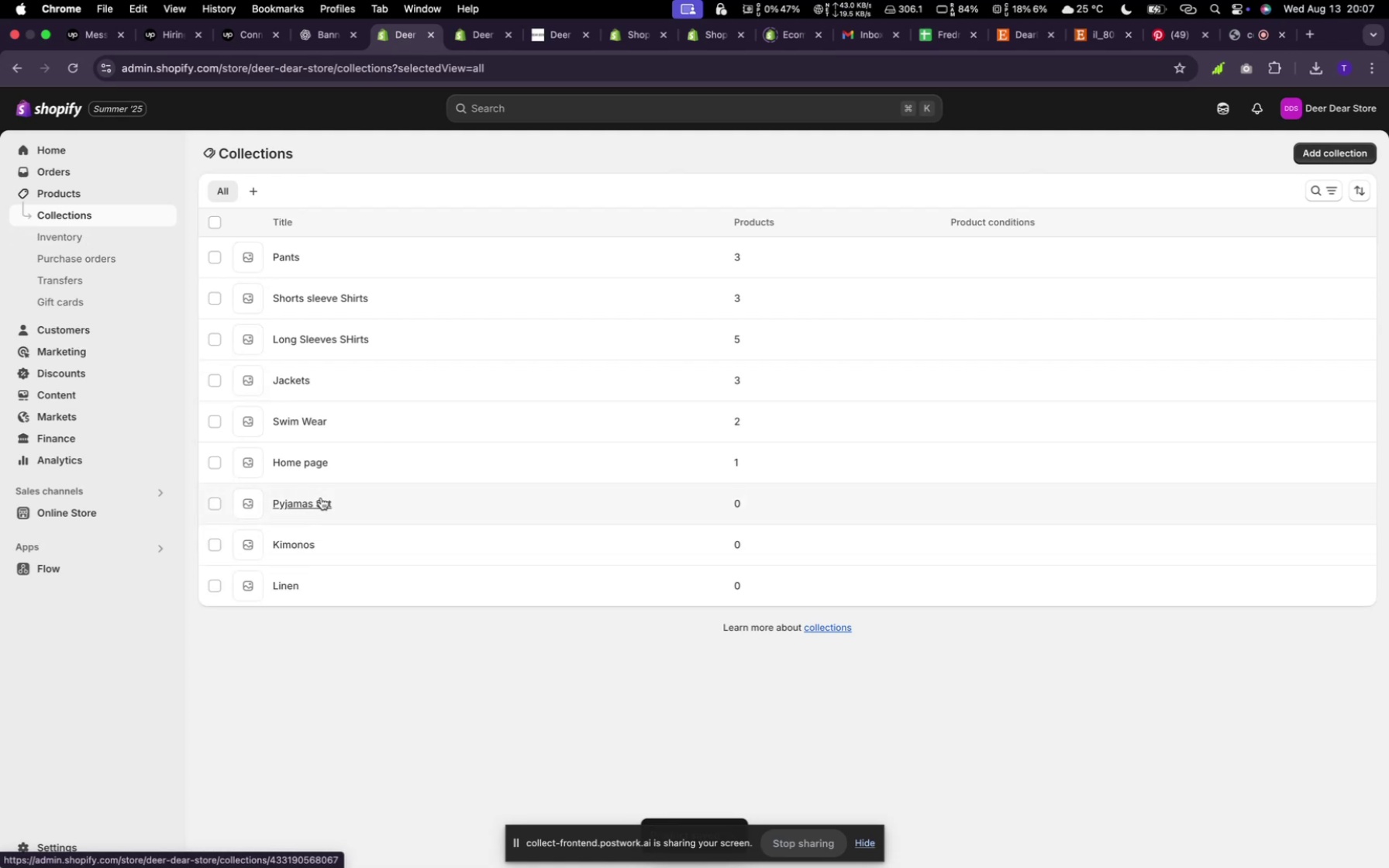 
left_click([321, 498])
 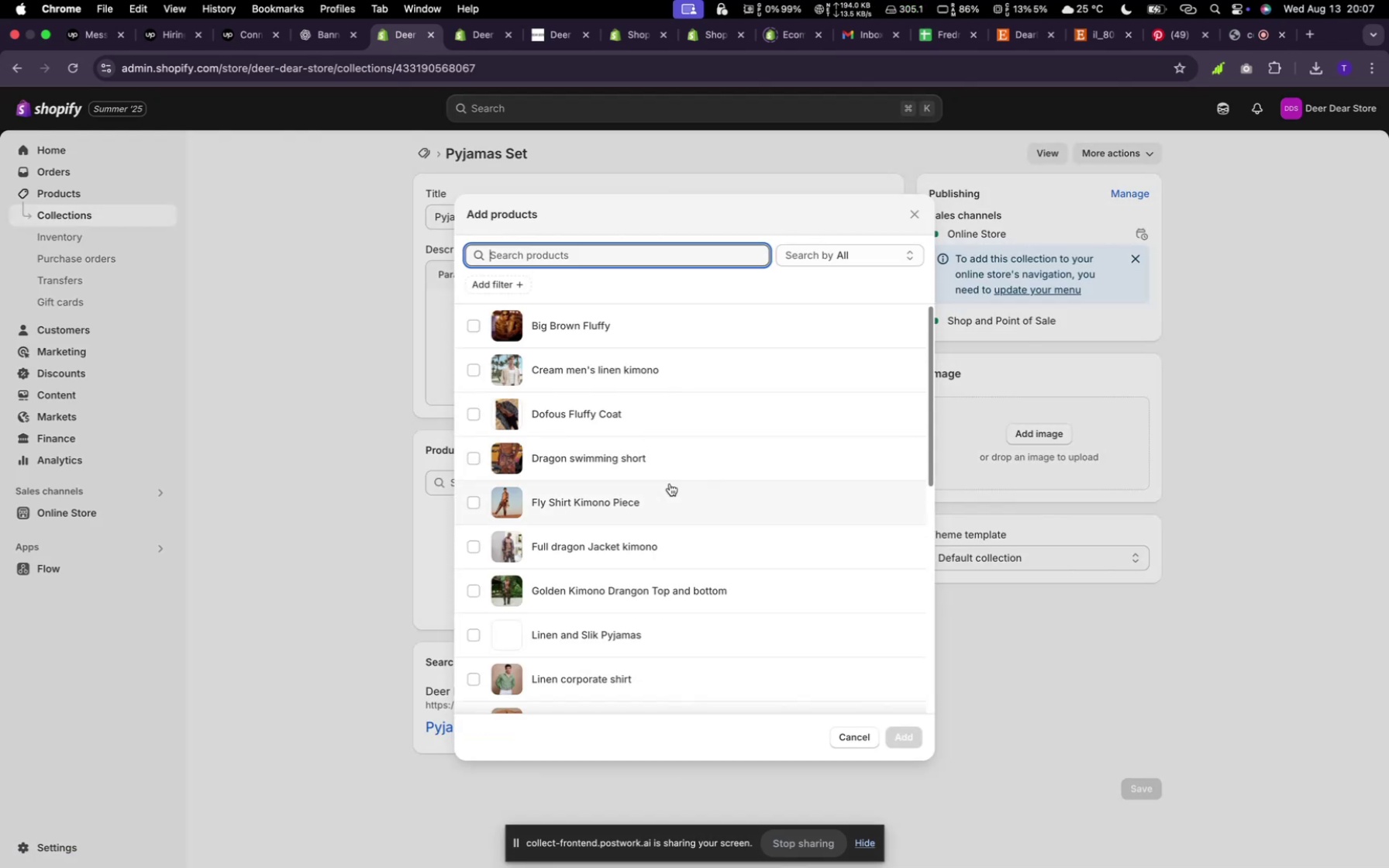 
left_click_drag(start_coordinate=[670, 487], to_coordinate=[670, 484])
 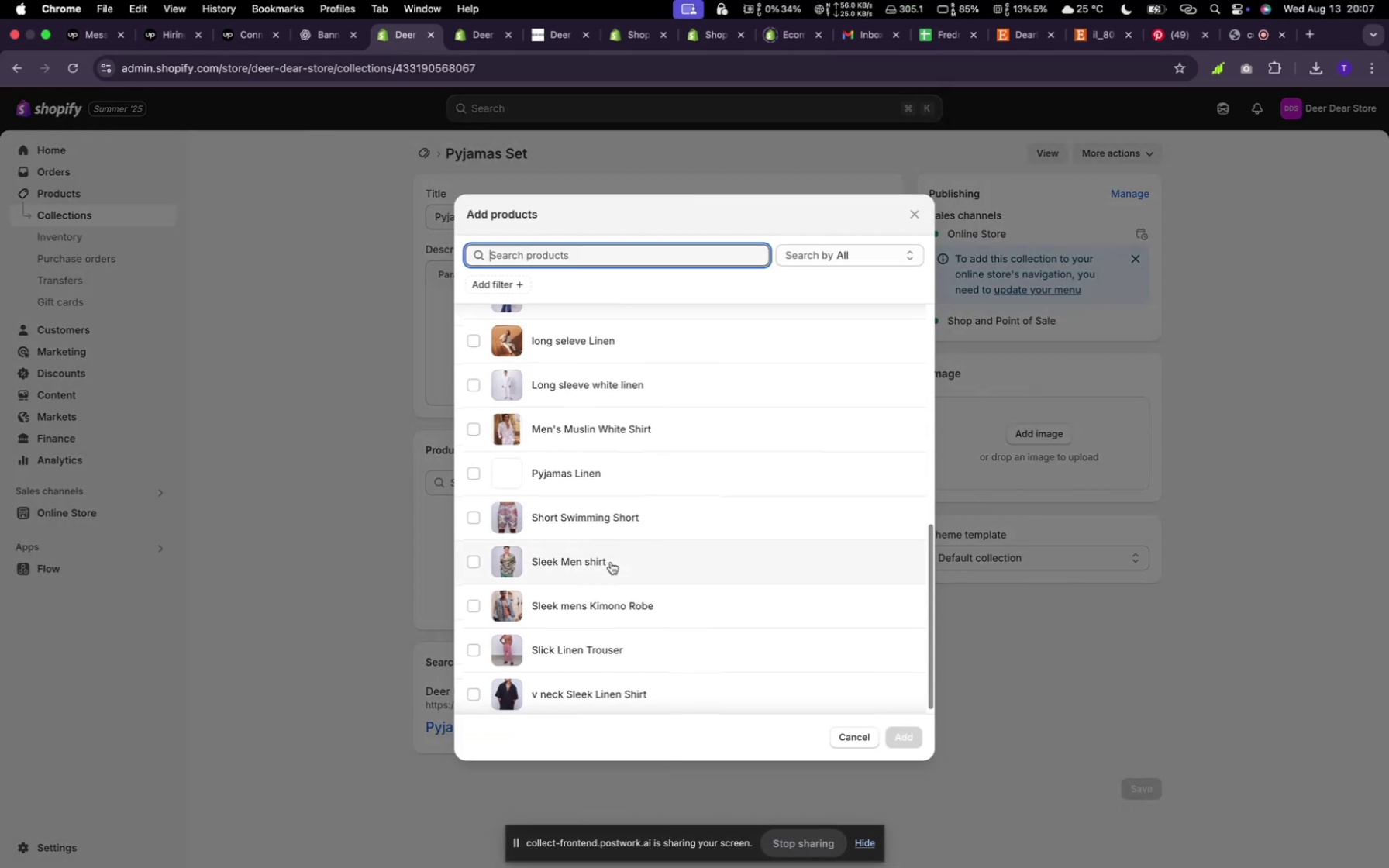 
scroll: coordinate [611, 562], scroll_direction: down, amount: 29.0
 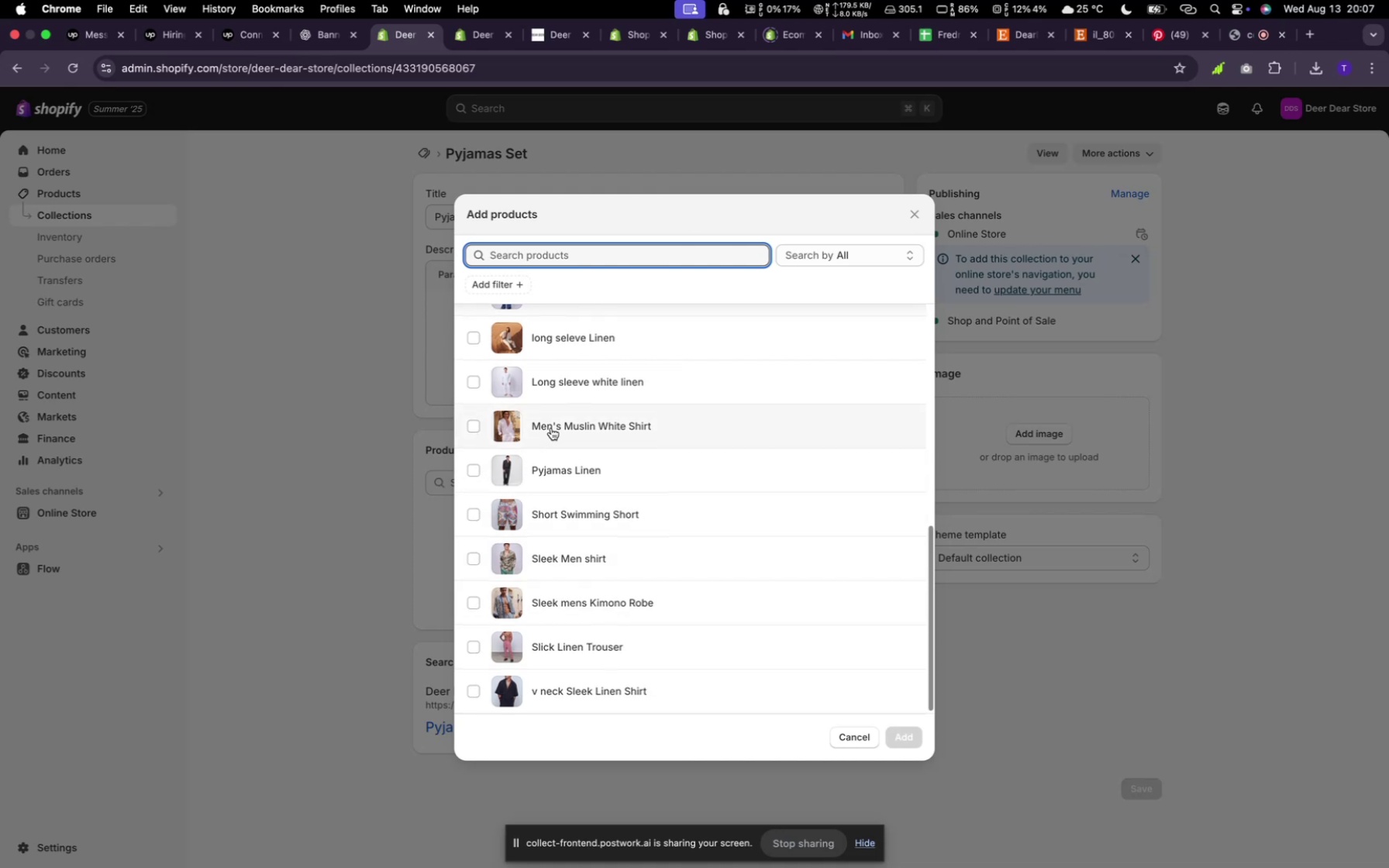 
scroll: coordinate [551, 428], scroll_direction: up, amount: 18.0
 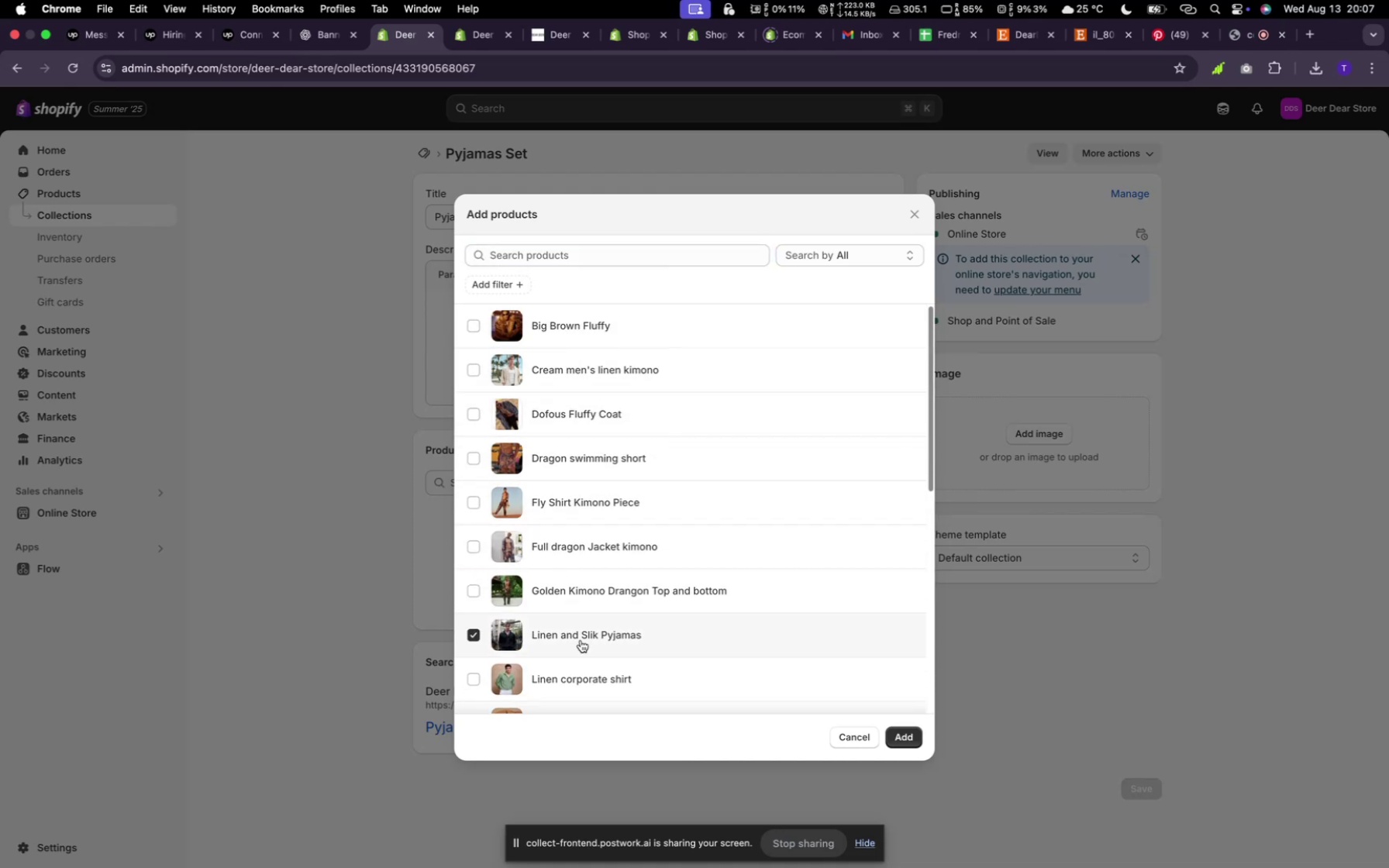 
left_click([581, 640])
 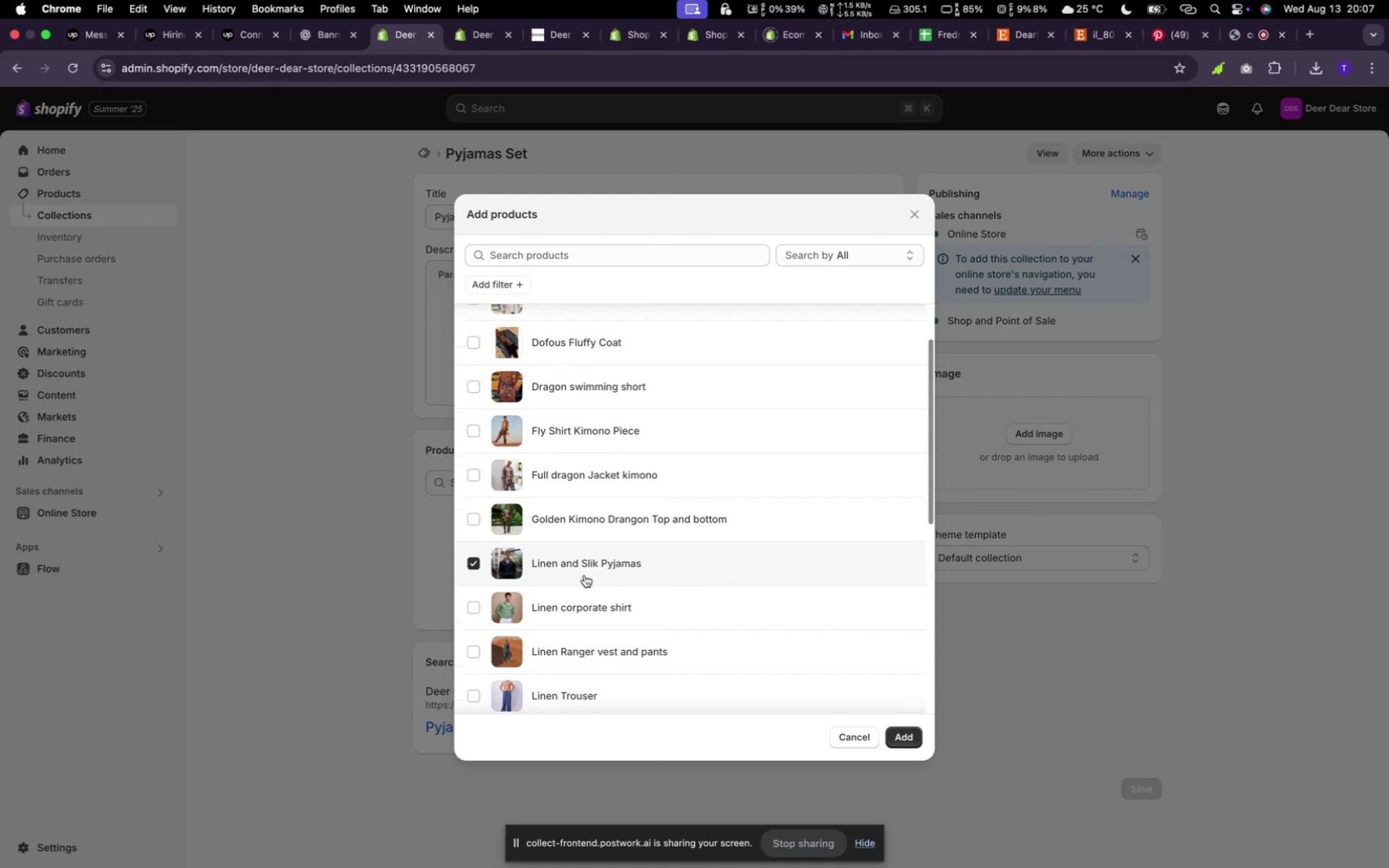 
scroll: coordinate [585, 574], scroll_direction: down, amount: 7.0
 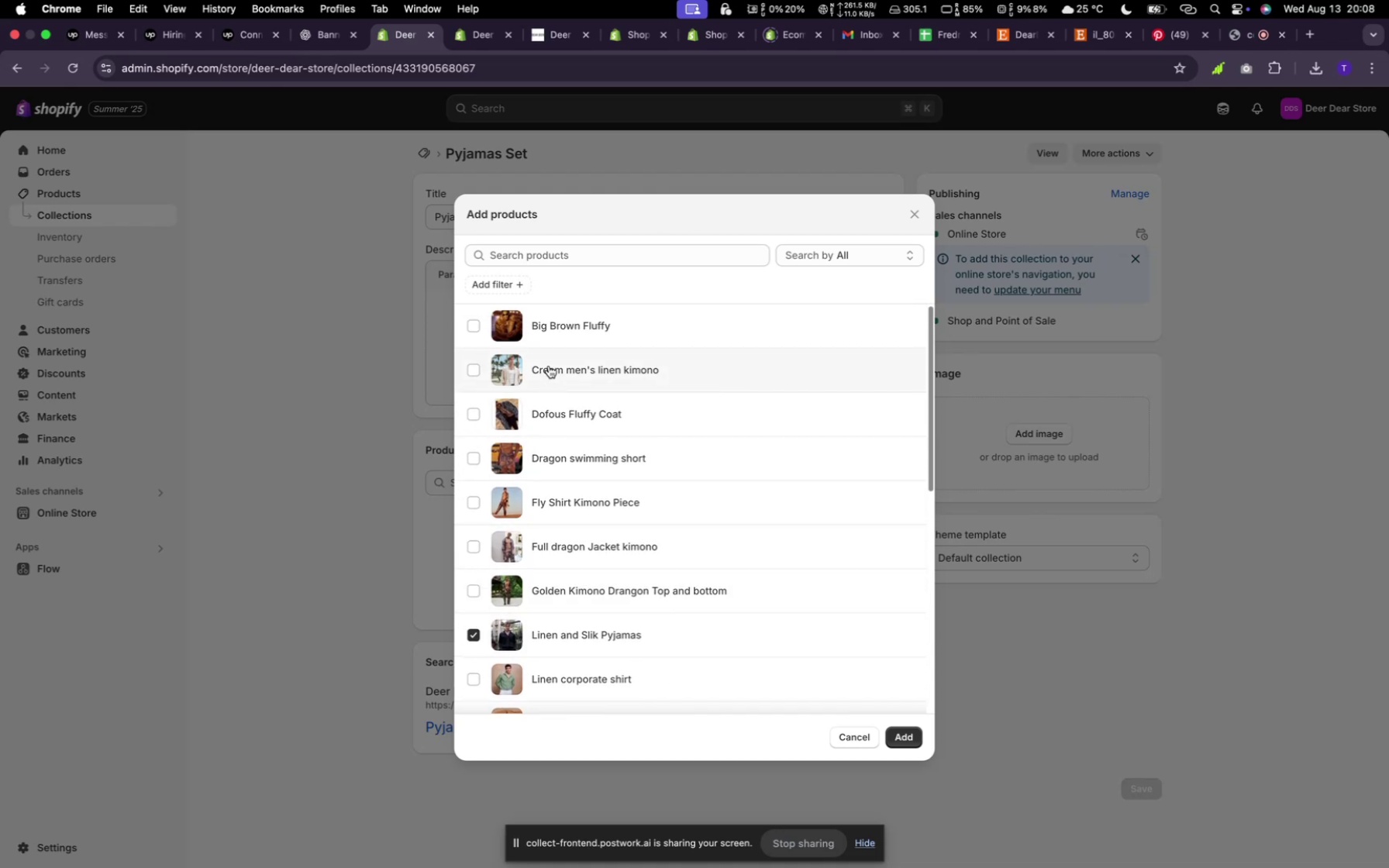 
scroll: coordinate [585, 574], scroll_direction: up, amount: 20.0
 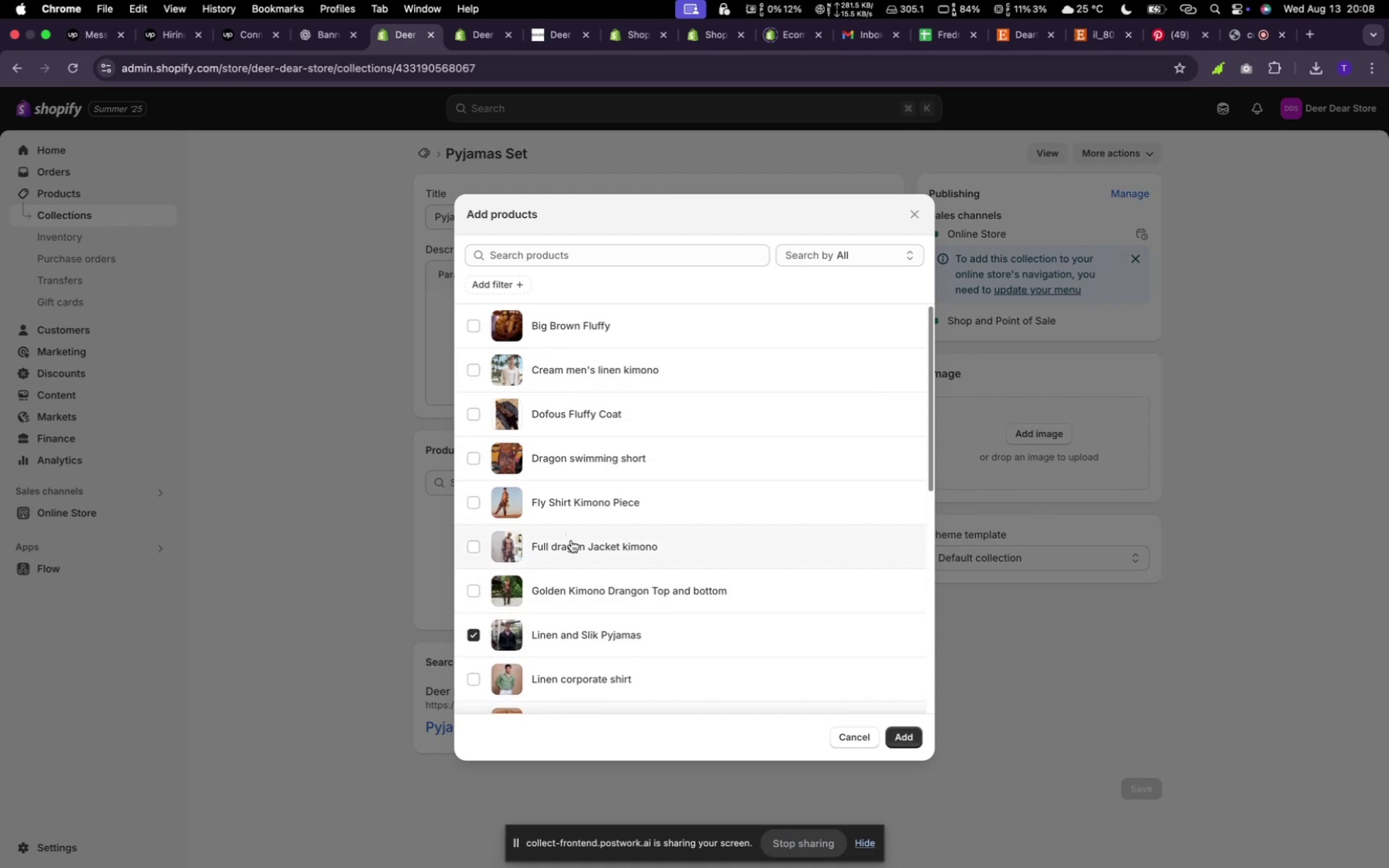 
scroll: coordinate [574, 539], scroll_direction: down, amount: 14.0
 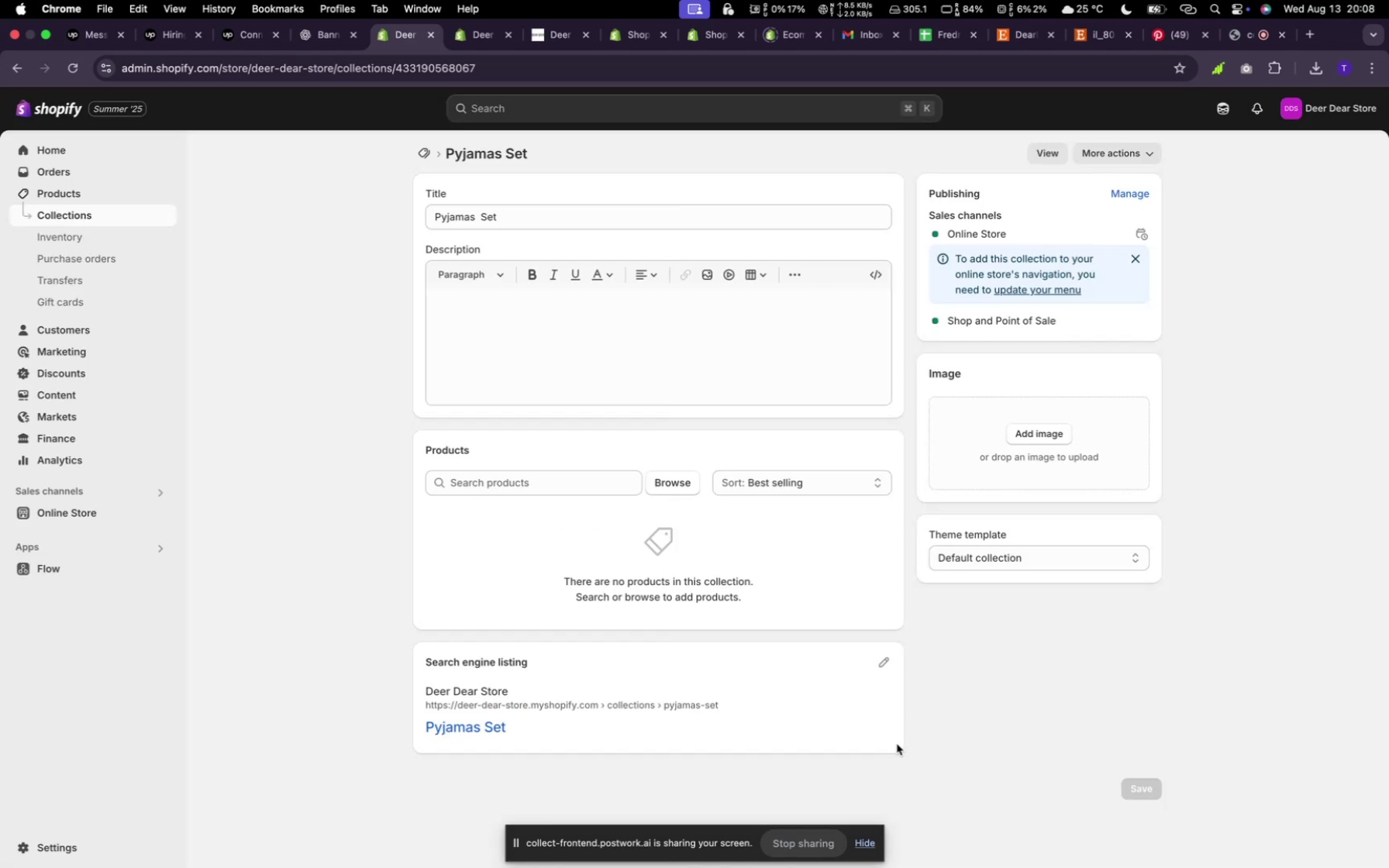 
left_click([899, 746])
 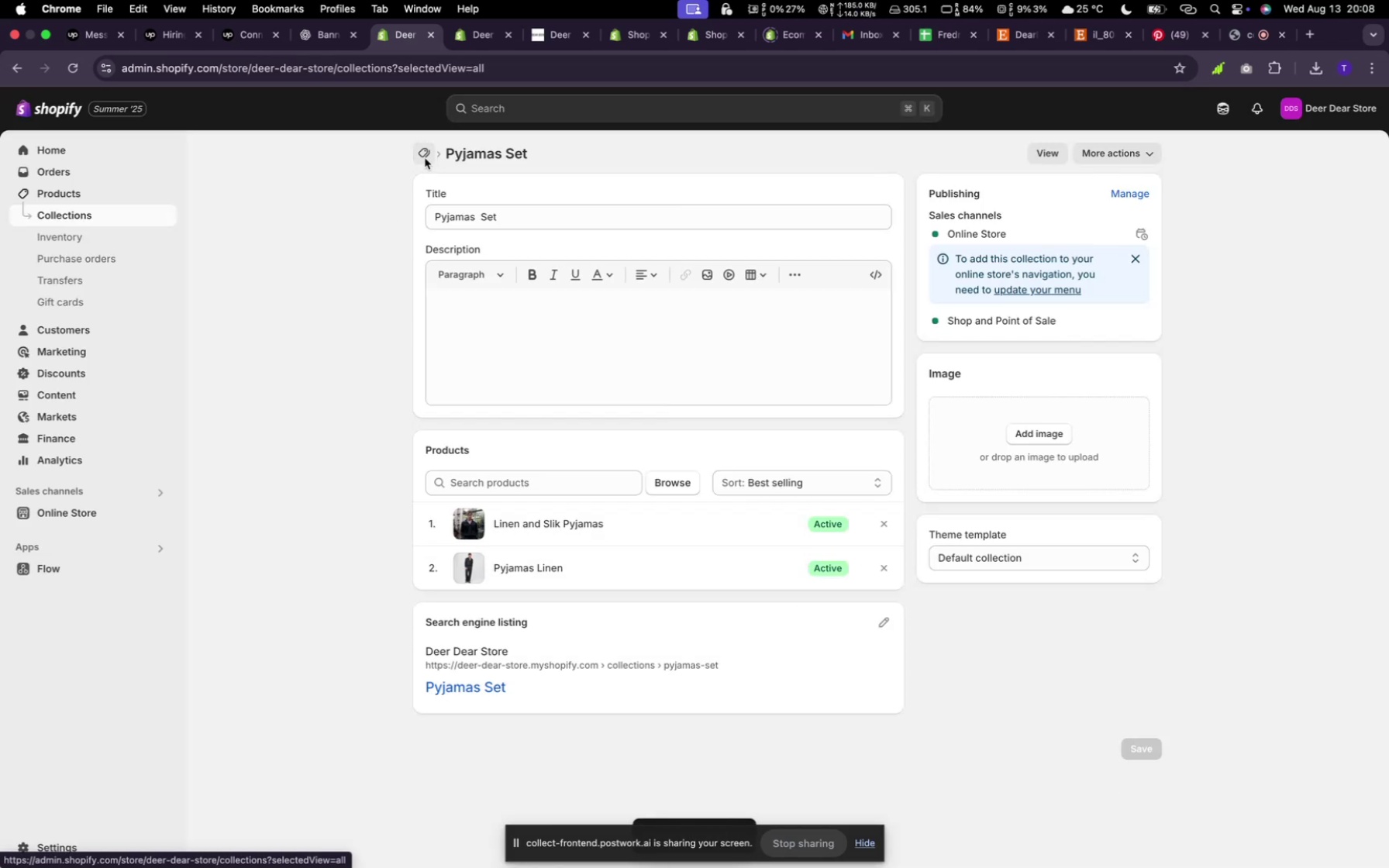 
left_click([429, 152])
 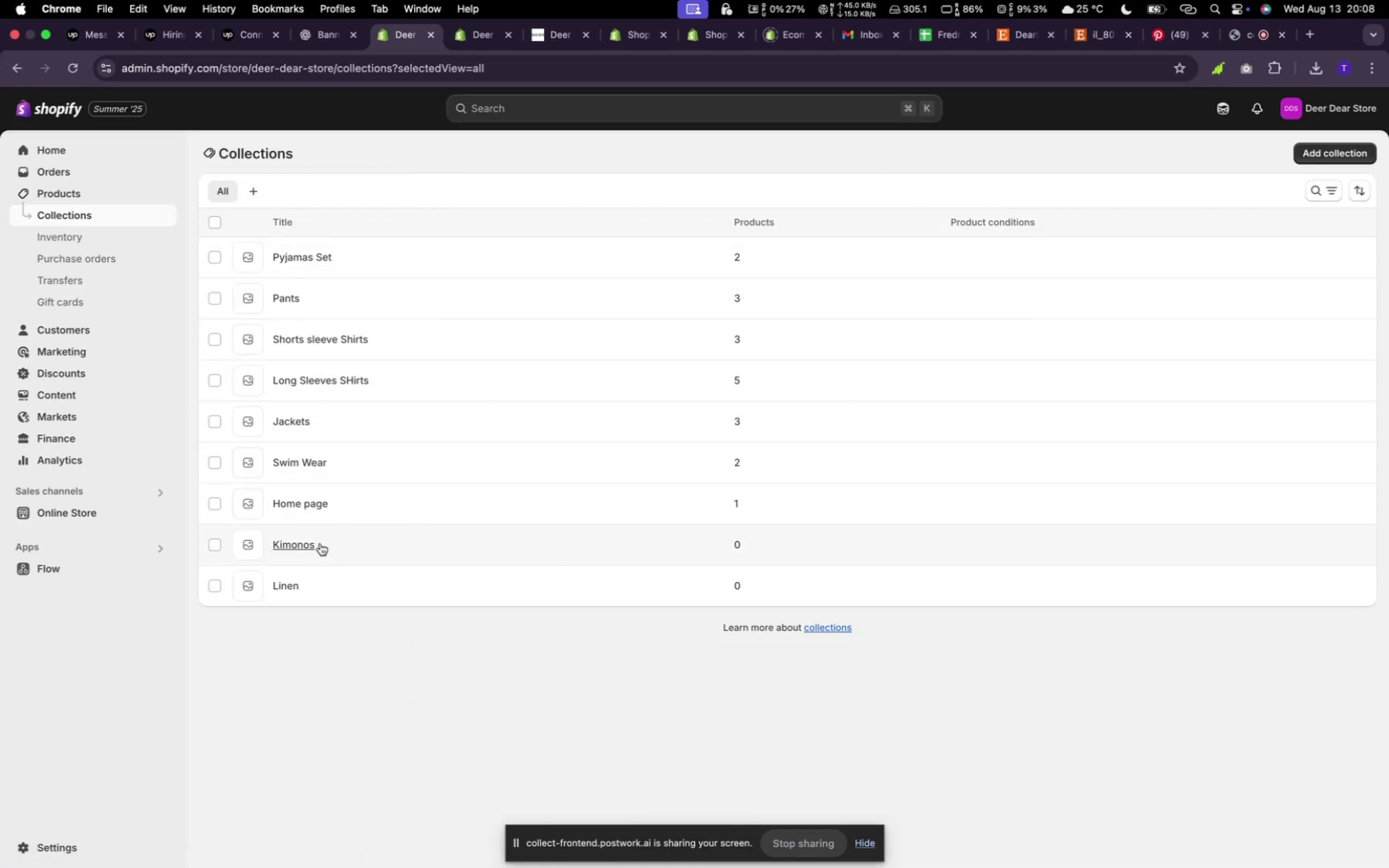 
left_click([320, 543])
 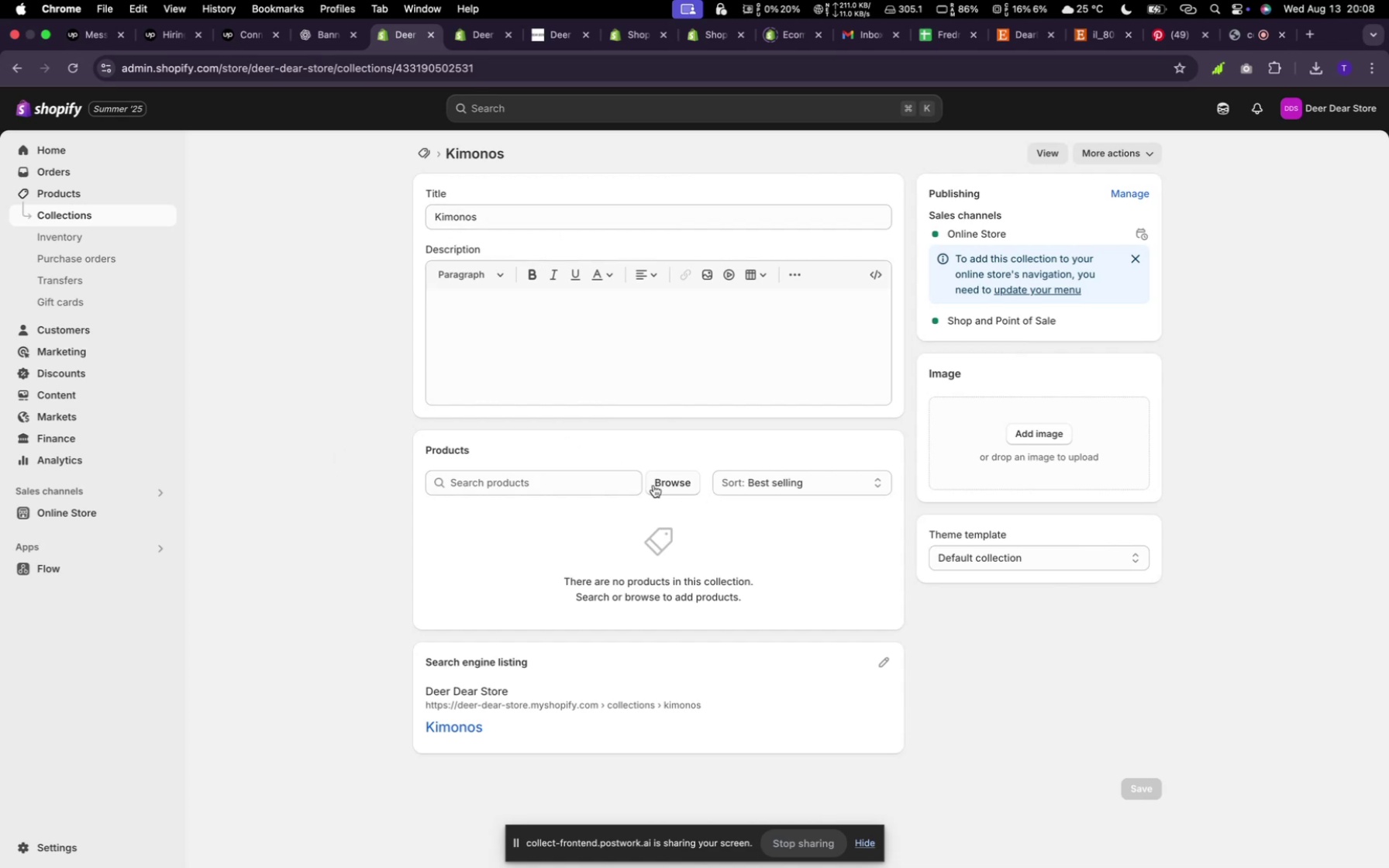 
left_click([653, 485])
 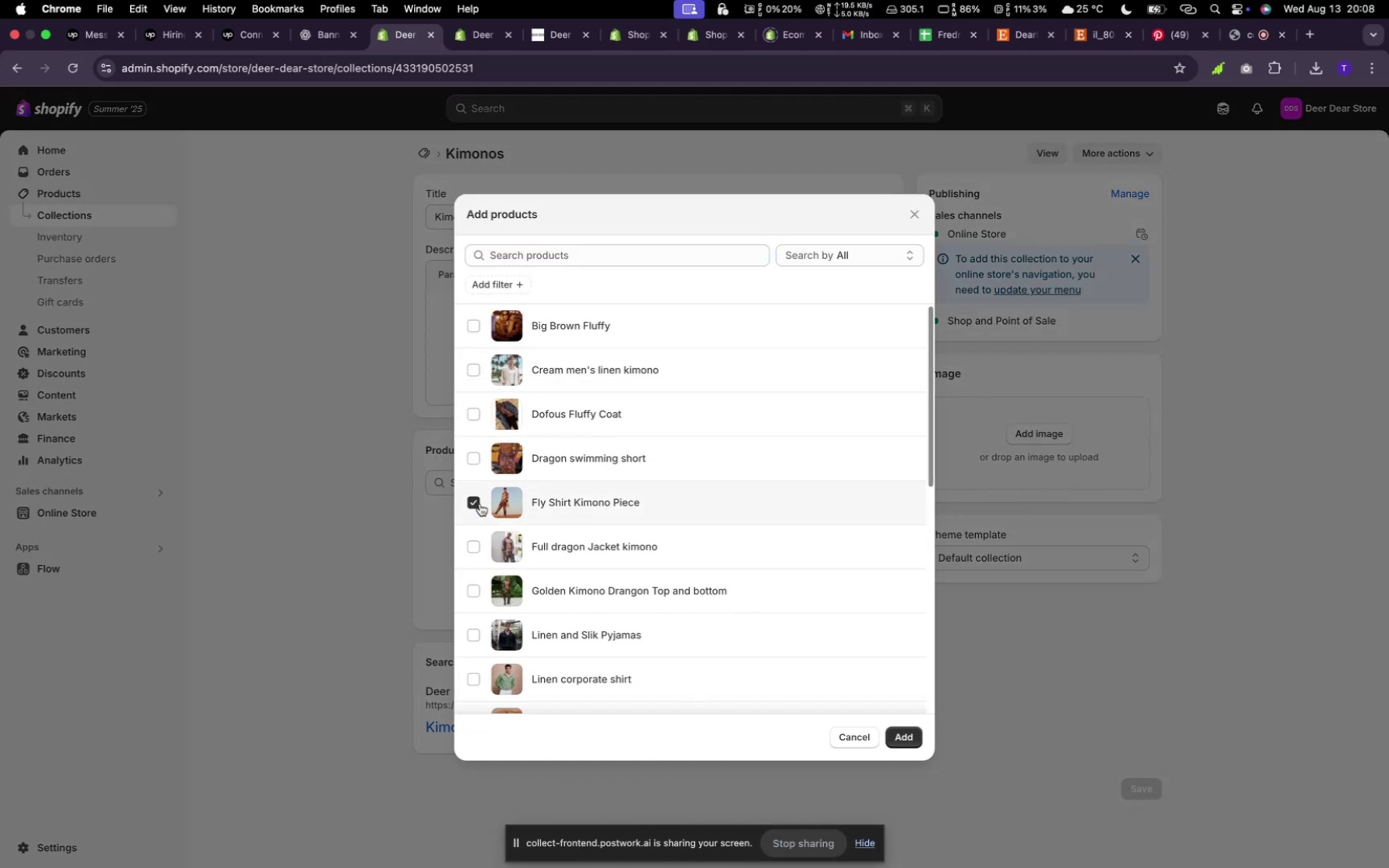 
left_click([480, 504])
 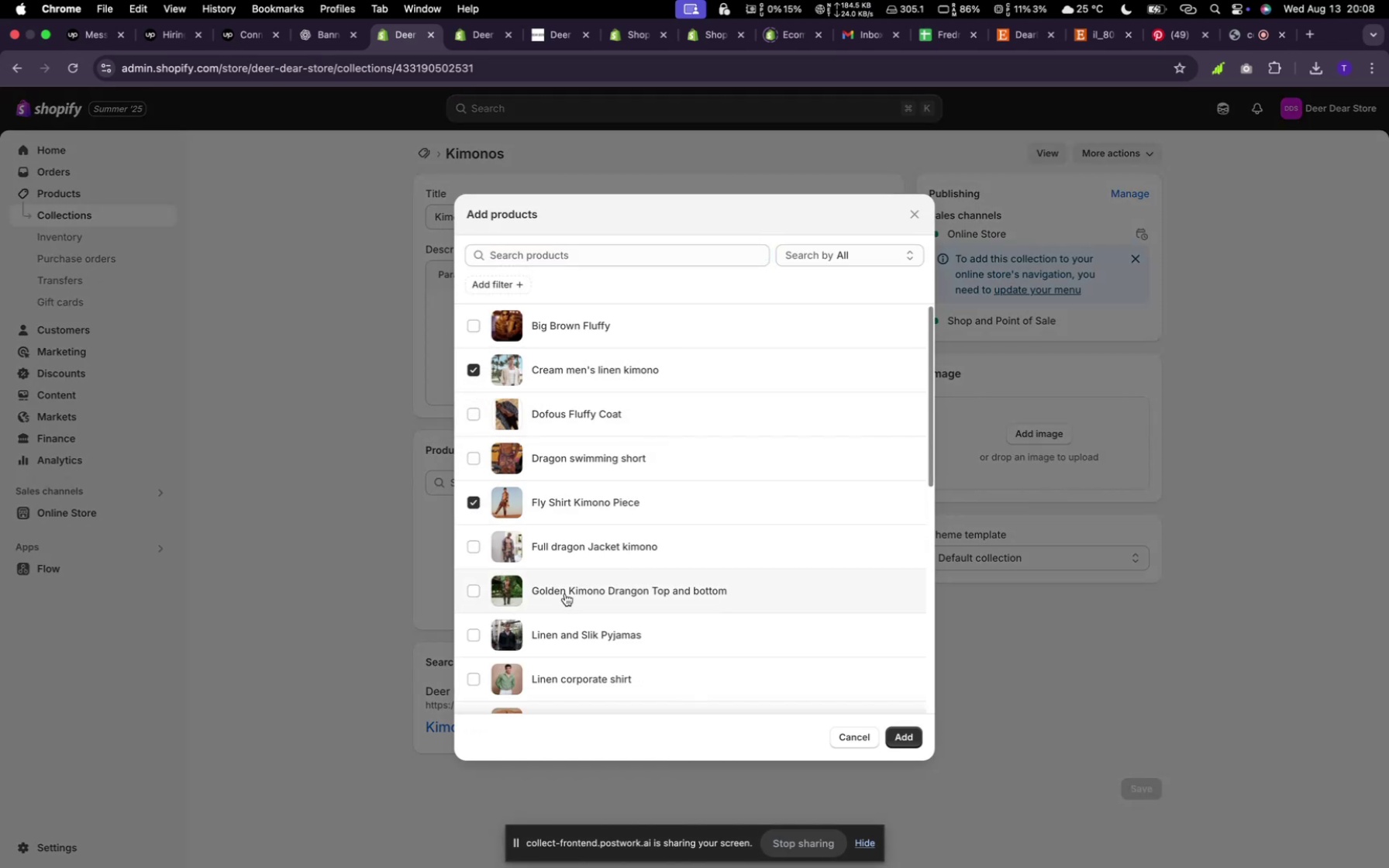 
left_click([476, 377])
 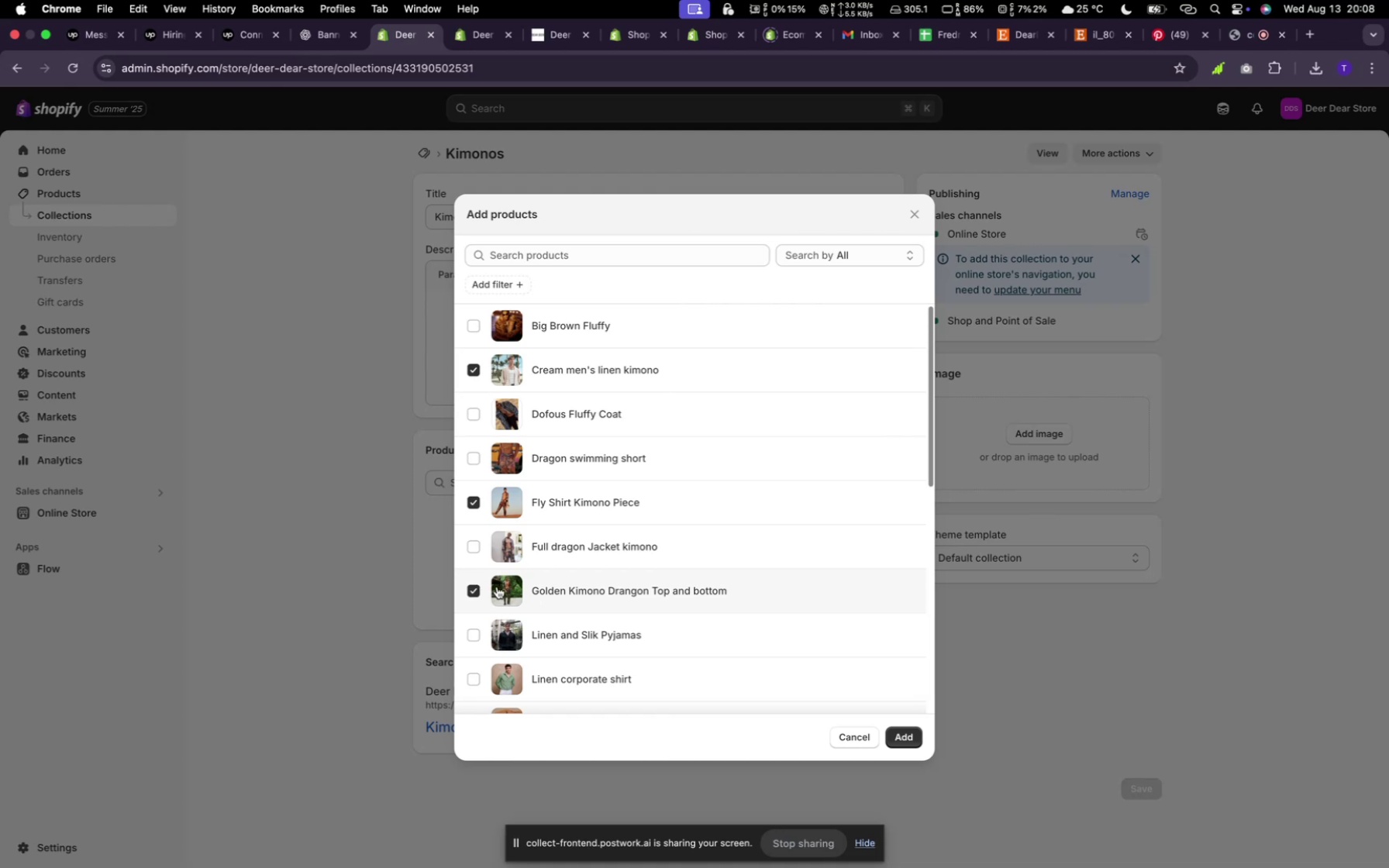 
left_click([483, 584])
 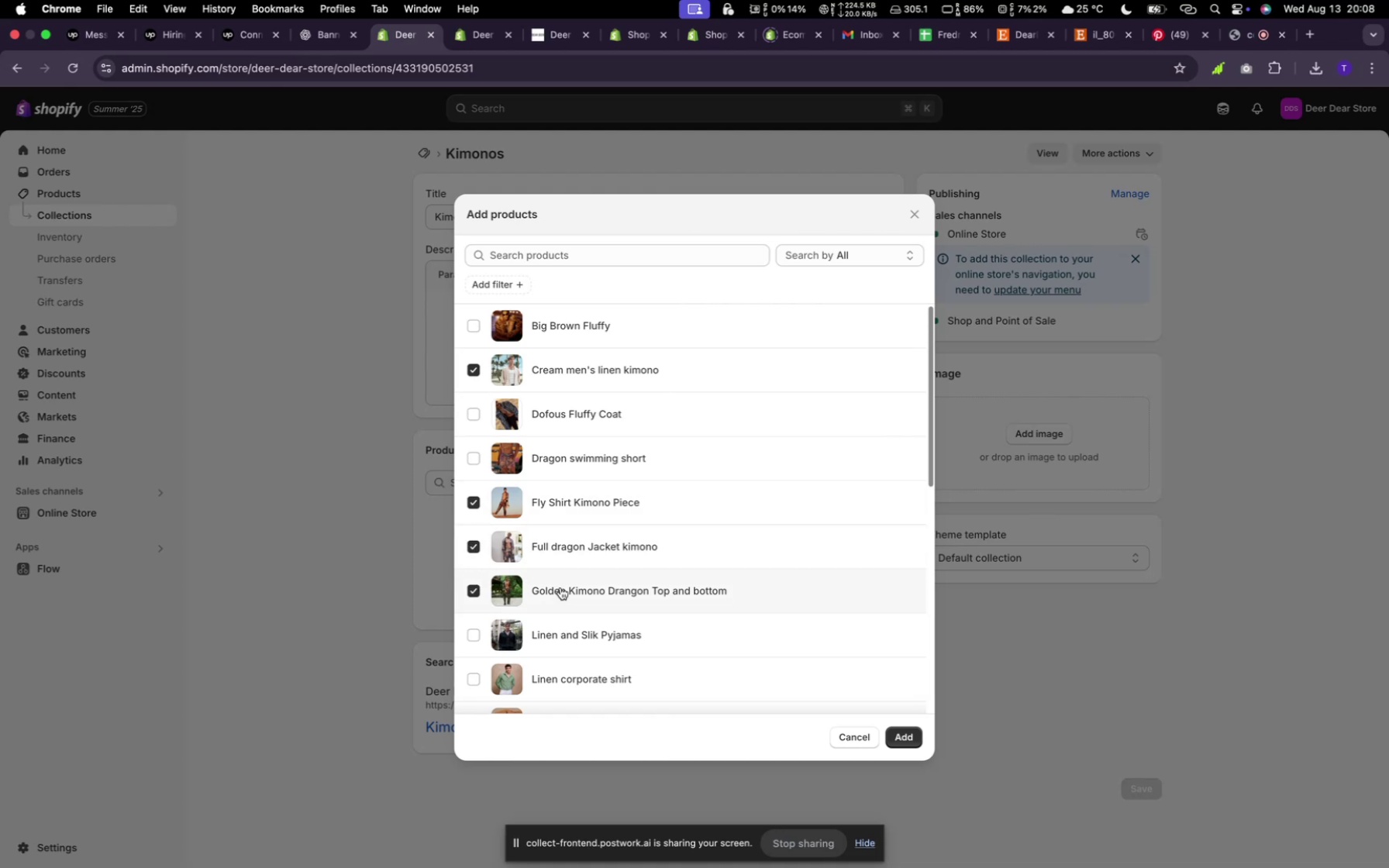 
left_click([467, 535])
 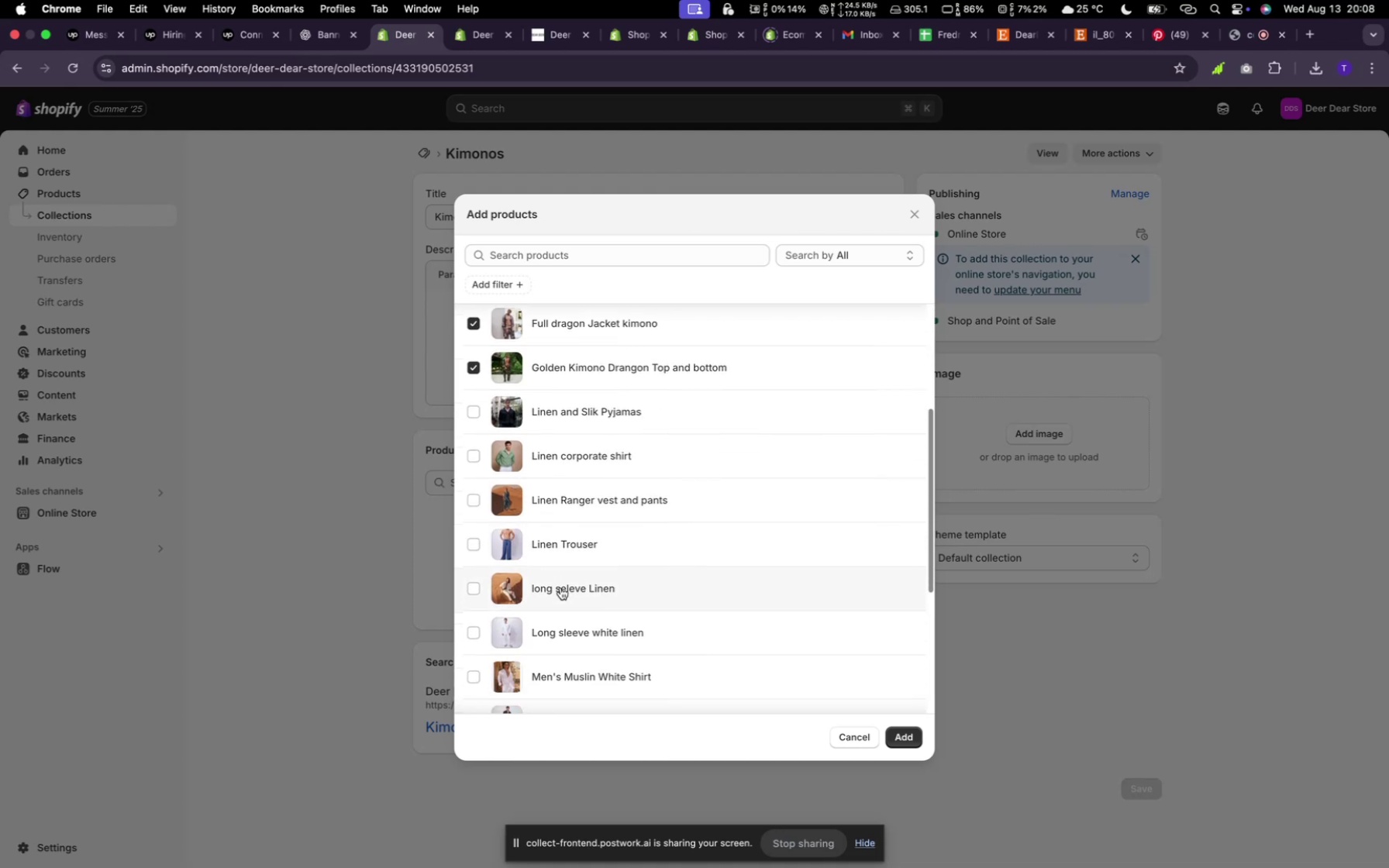 
scroll: coordinate [555, 583], scroll_direction: down, amount: 21.0
 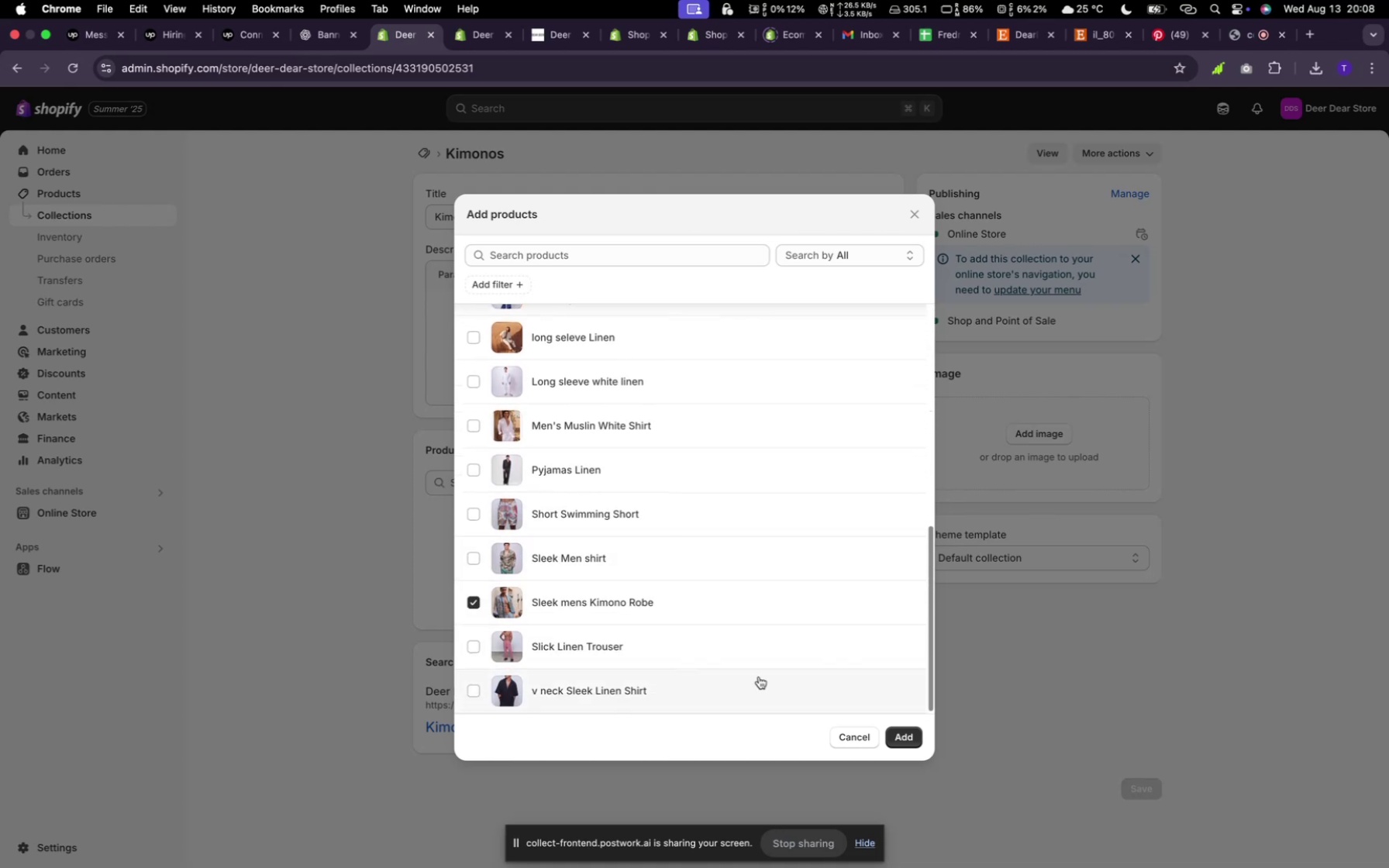 
left_click([483, 601])
 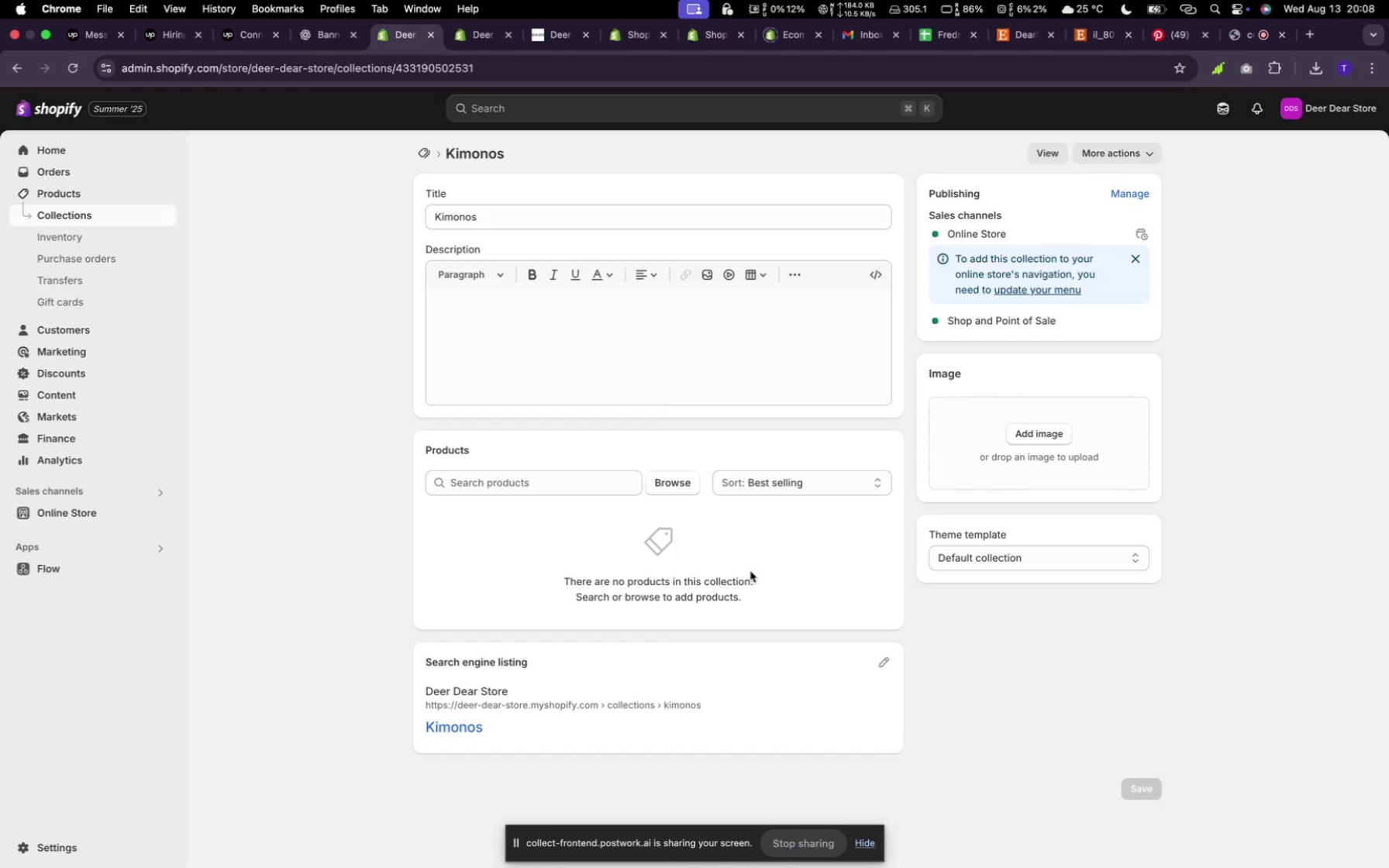 
left_click([912, 740])
 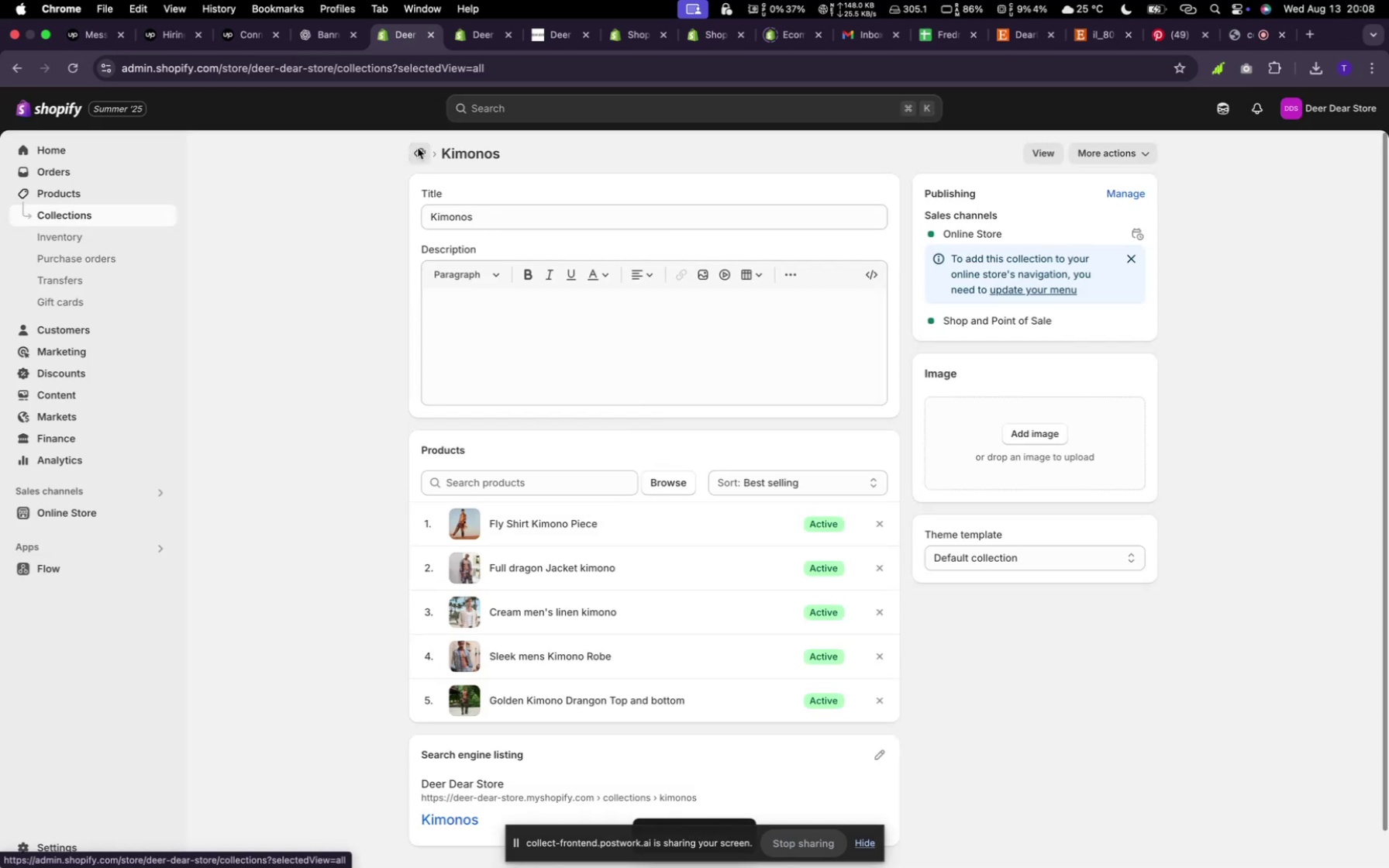 
left_click([418, 148])
 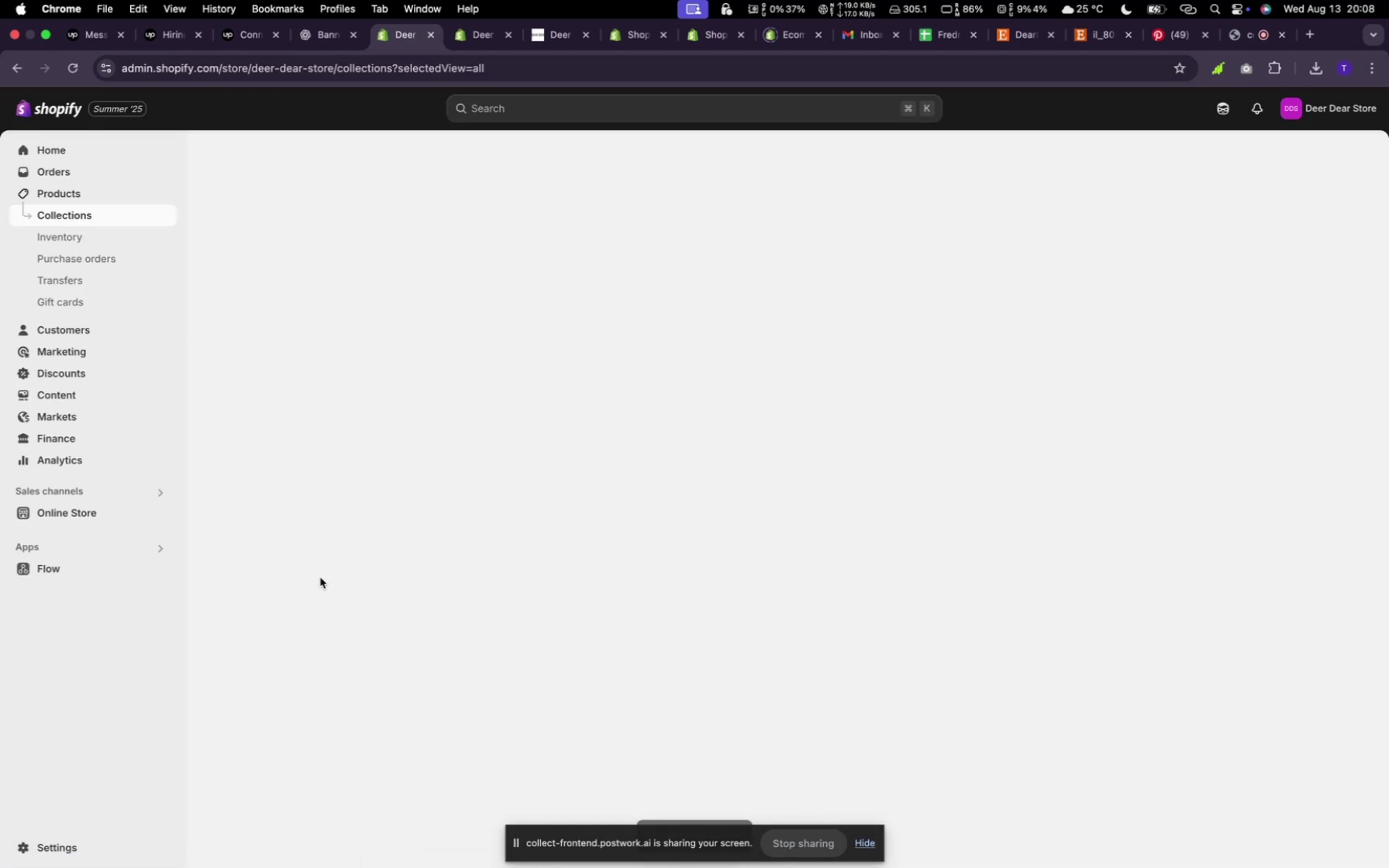 
left_click([401, 594])
 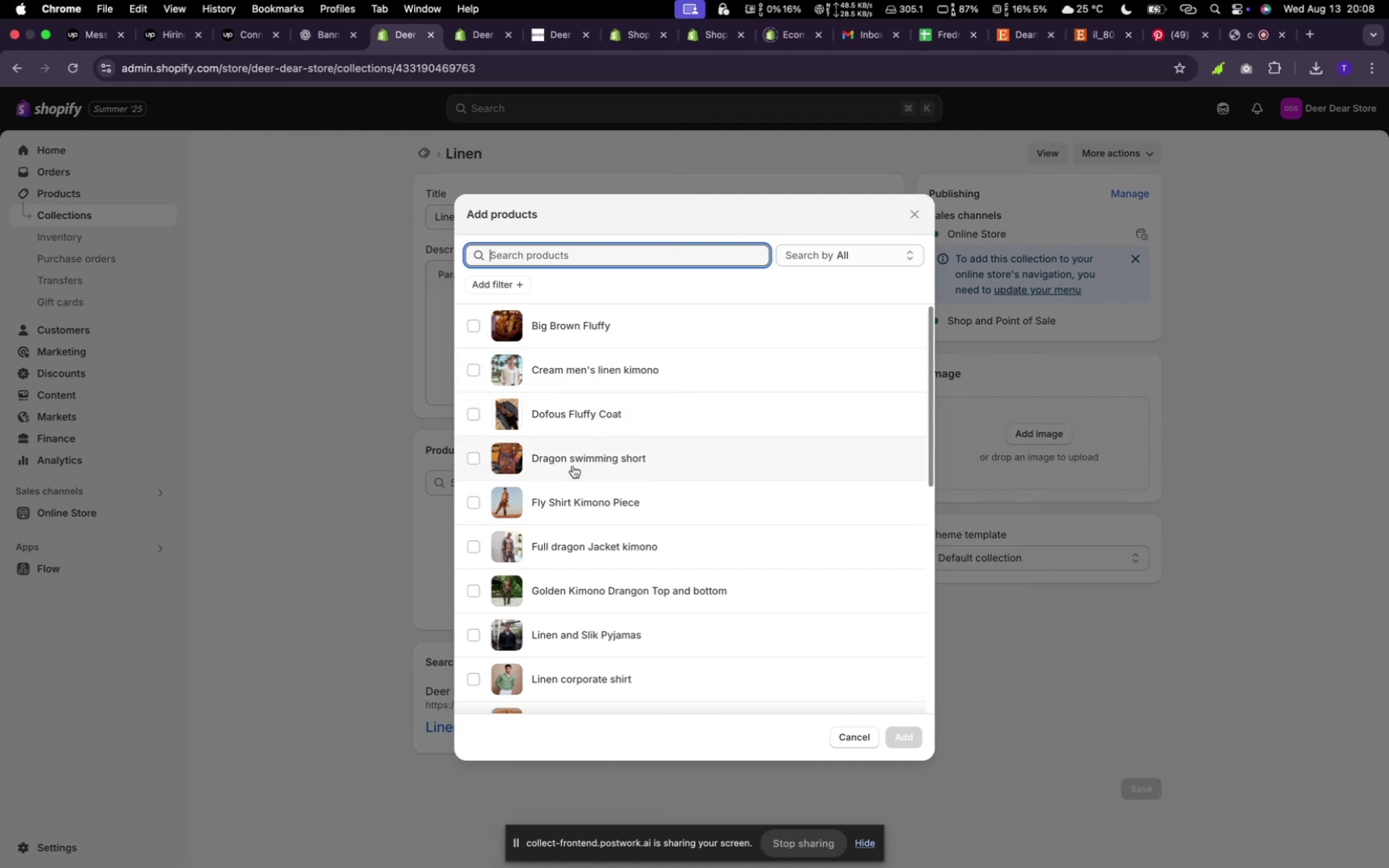 
wait(6.33)
 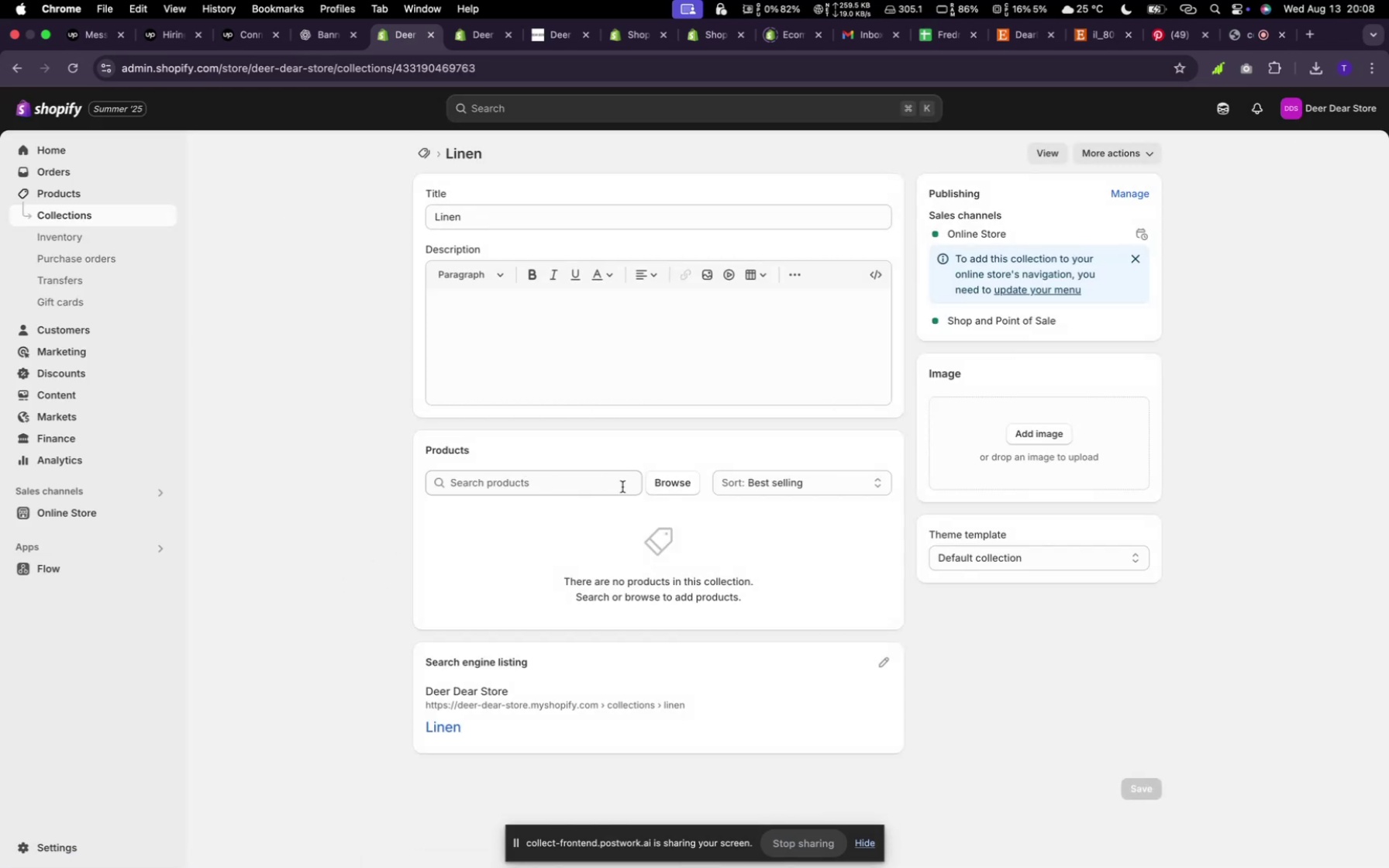 
left_click([555, 491])
 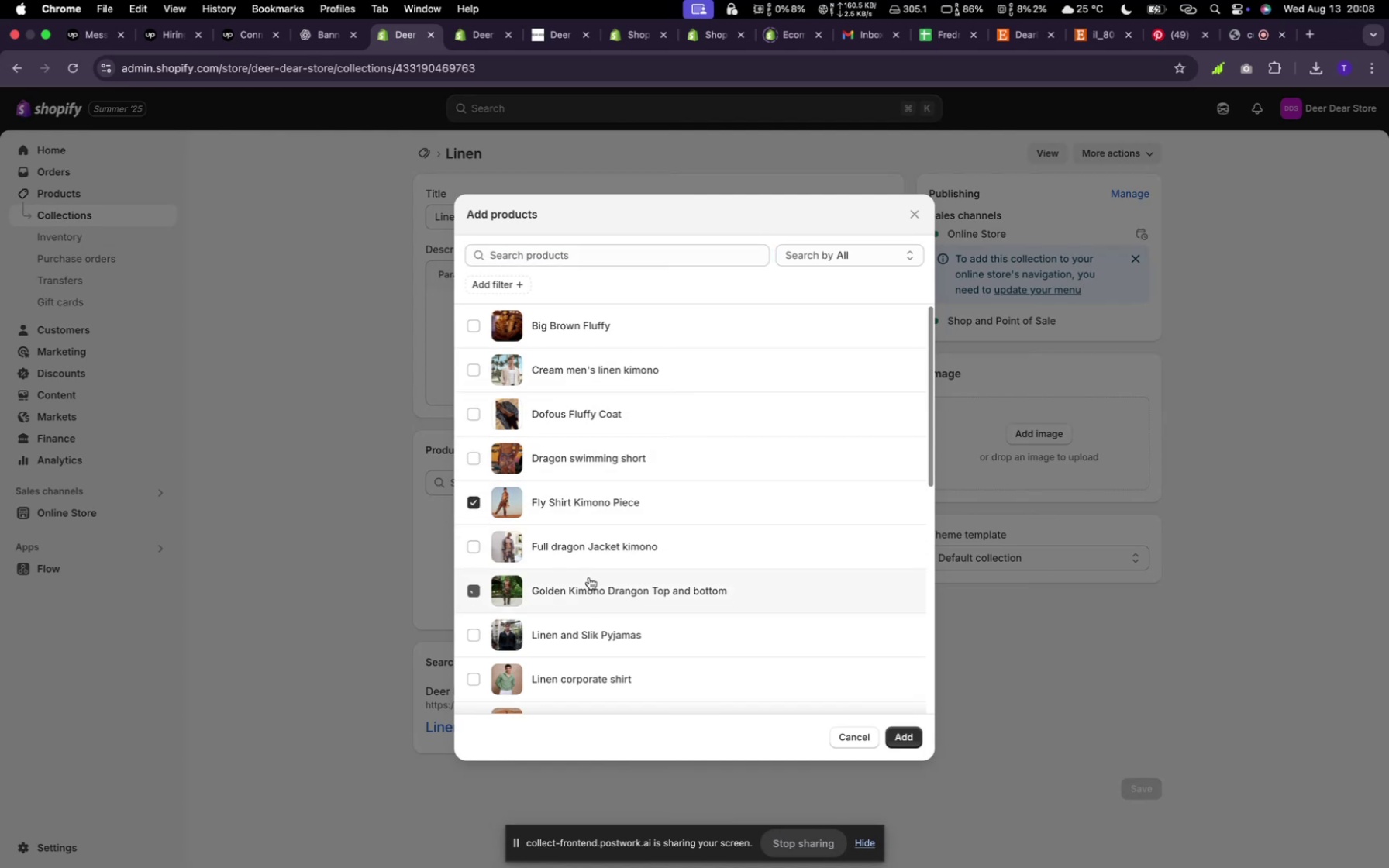 
left_click([589, 577])
 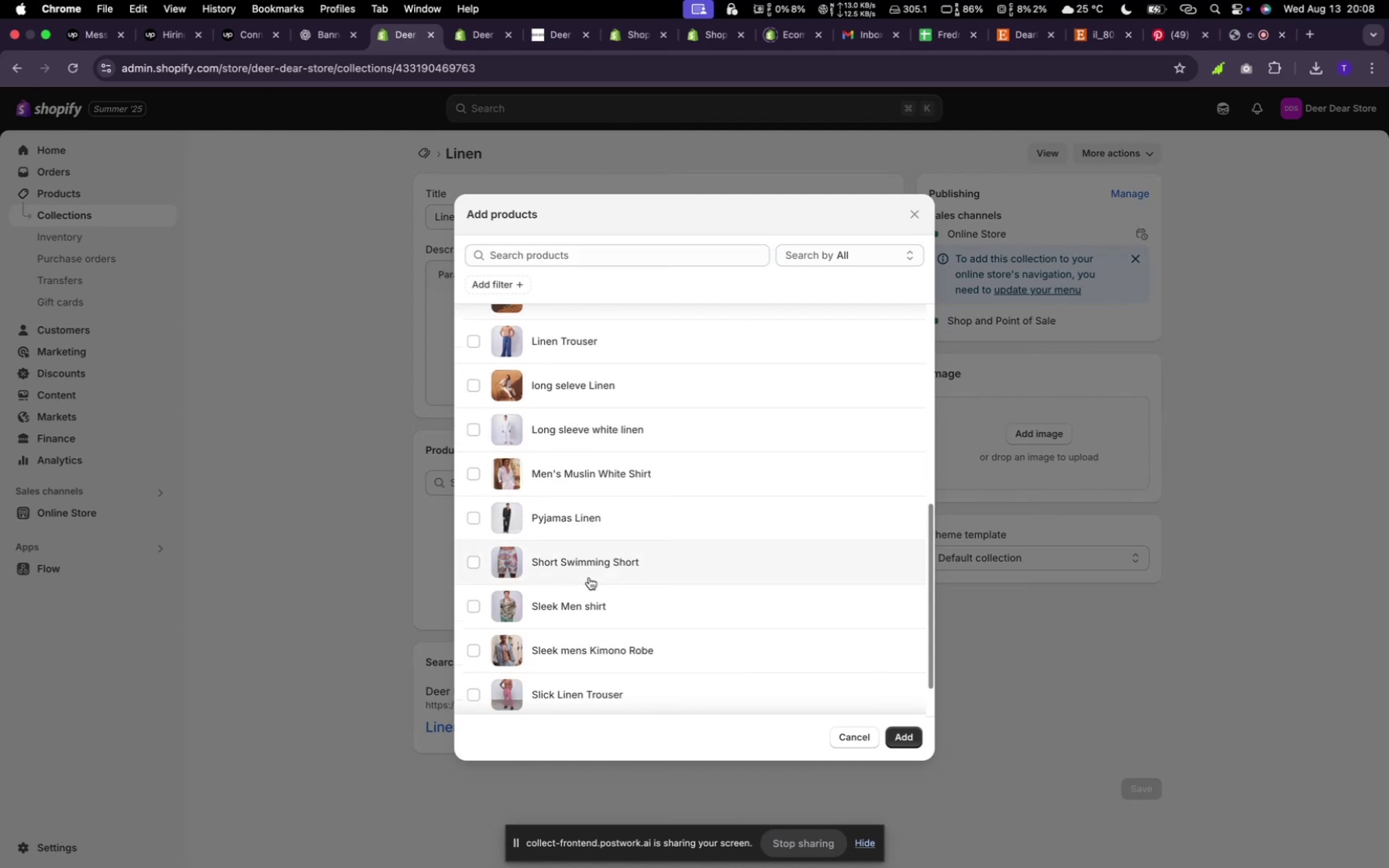 
scroll: coordinate [589, 577], scroll_direction: down, amount: 13.0
 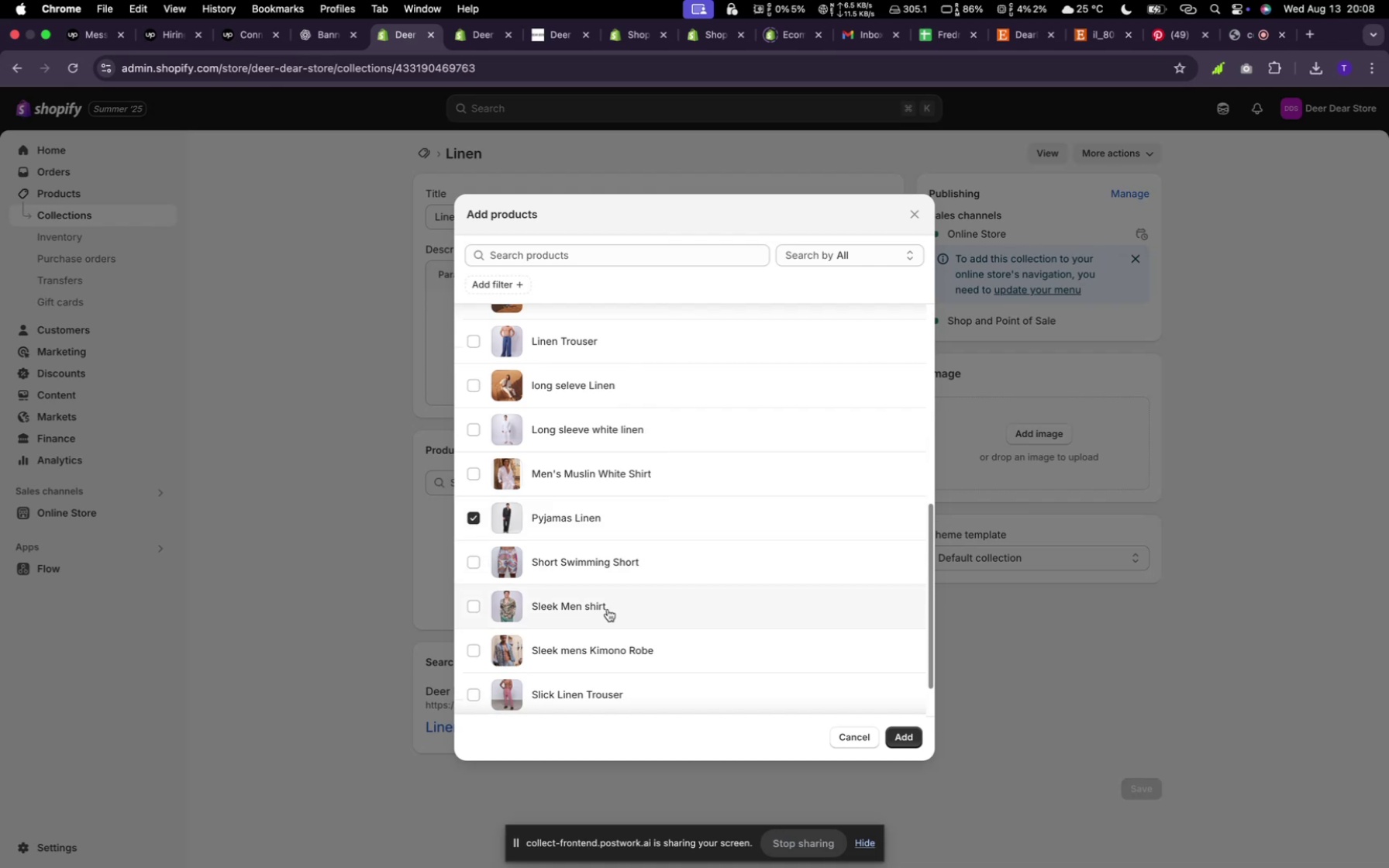 
left_click([584, 534])
 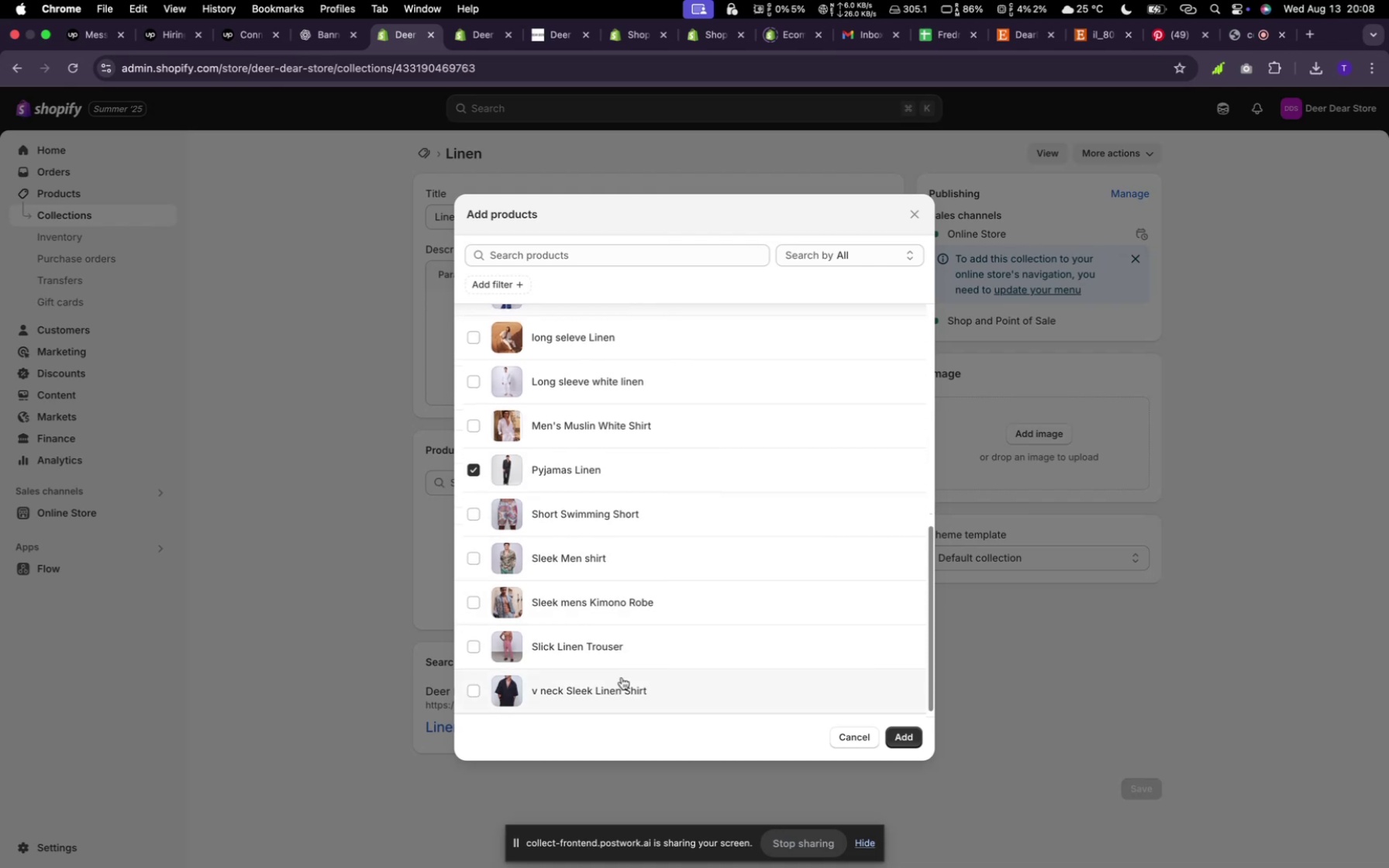 
scroll: coordinate [622, 679], scroll_direction: down, amount: 19.0
 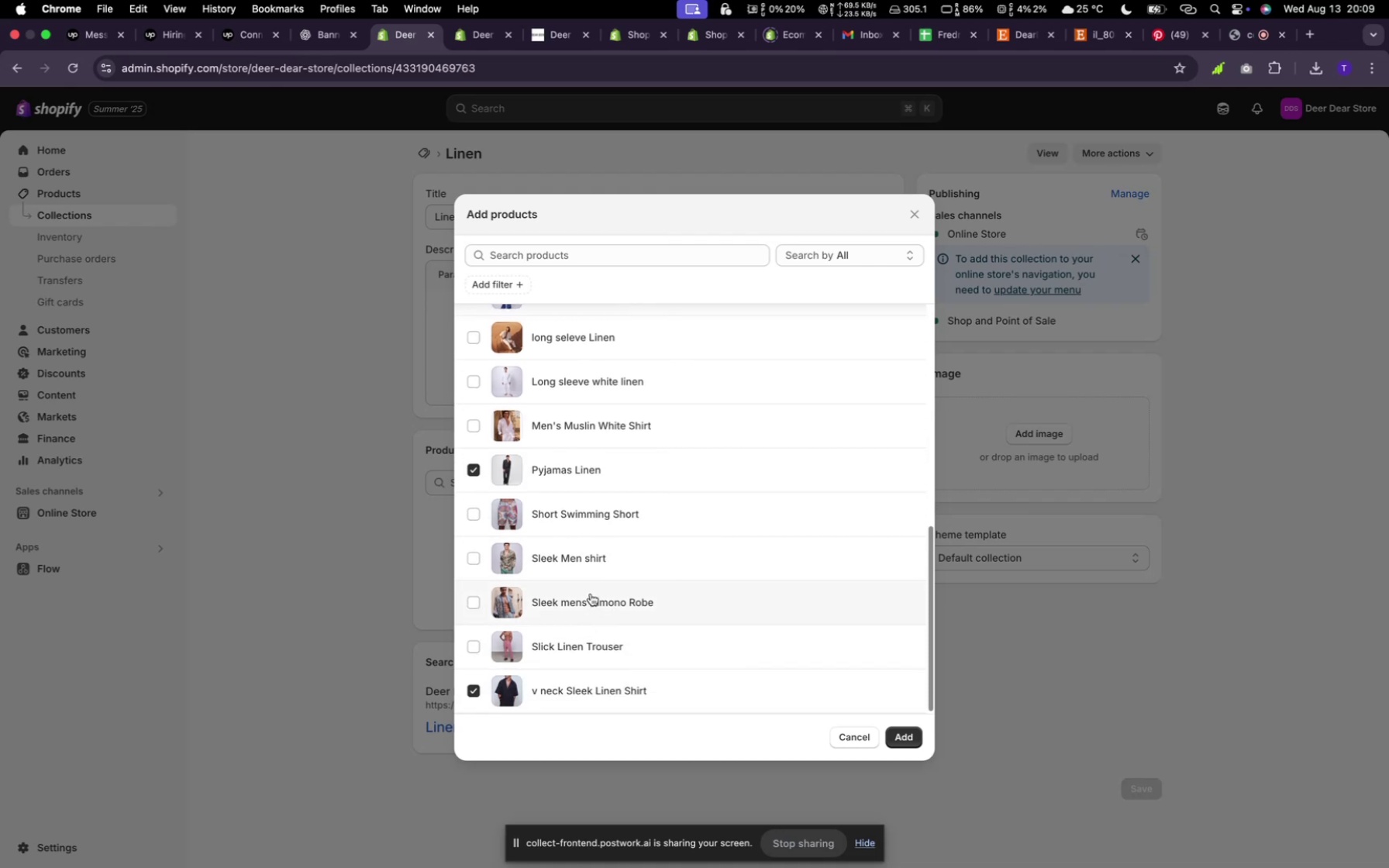 
left_click([627, 682])
 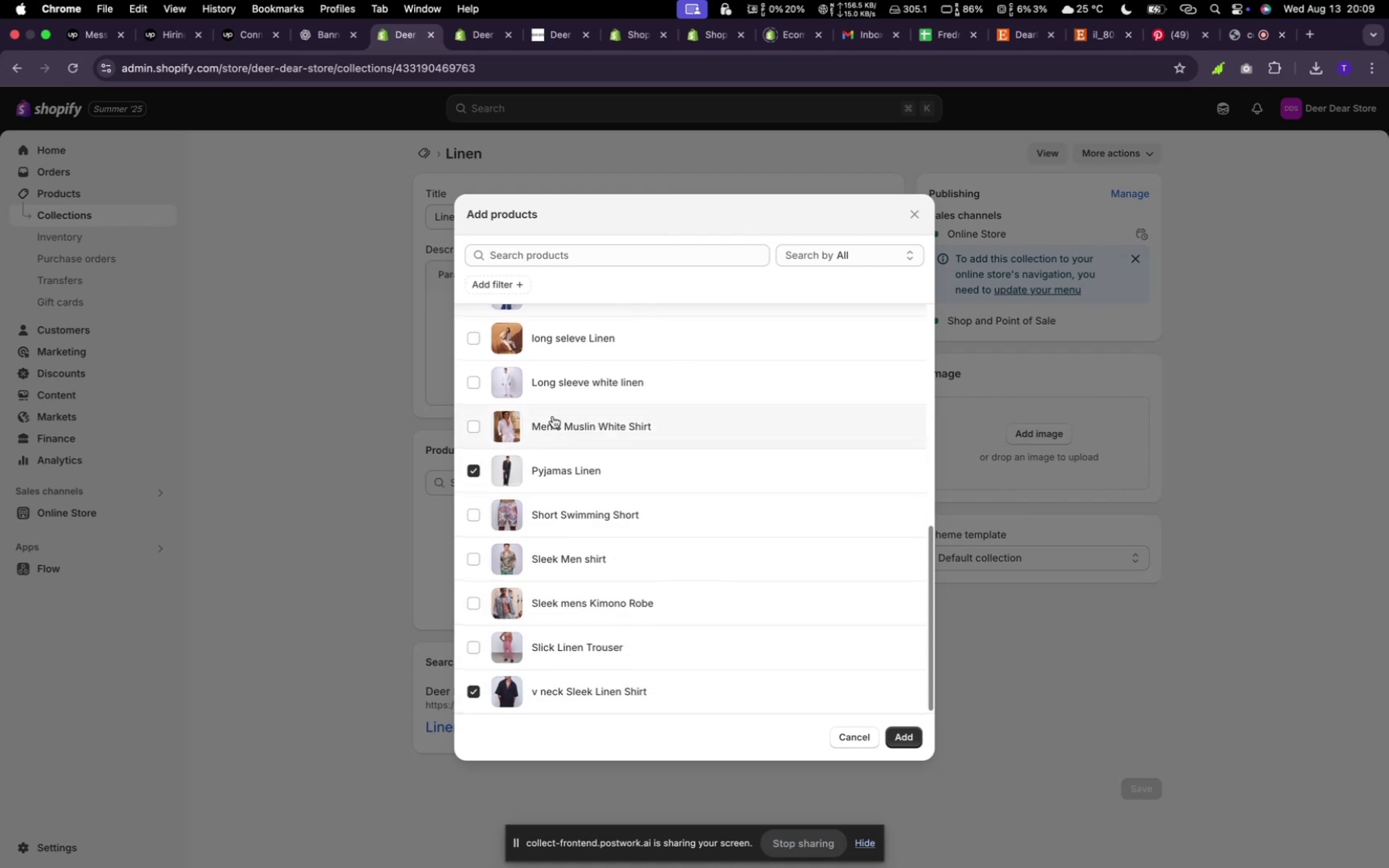 
scroll: coordinate [553, 416], scroll_direction: up, amount: 1.0
 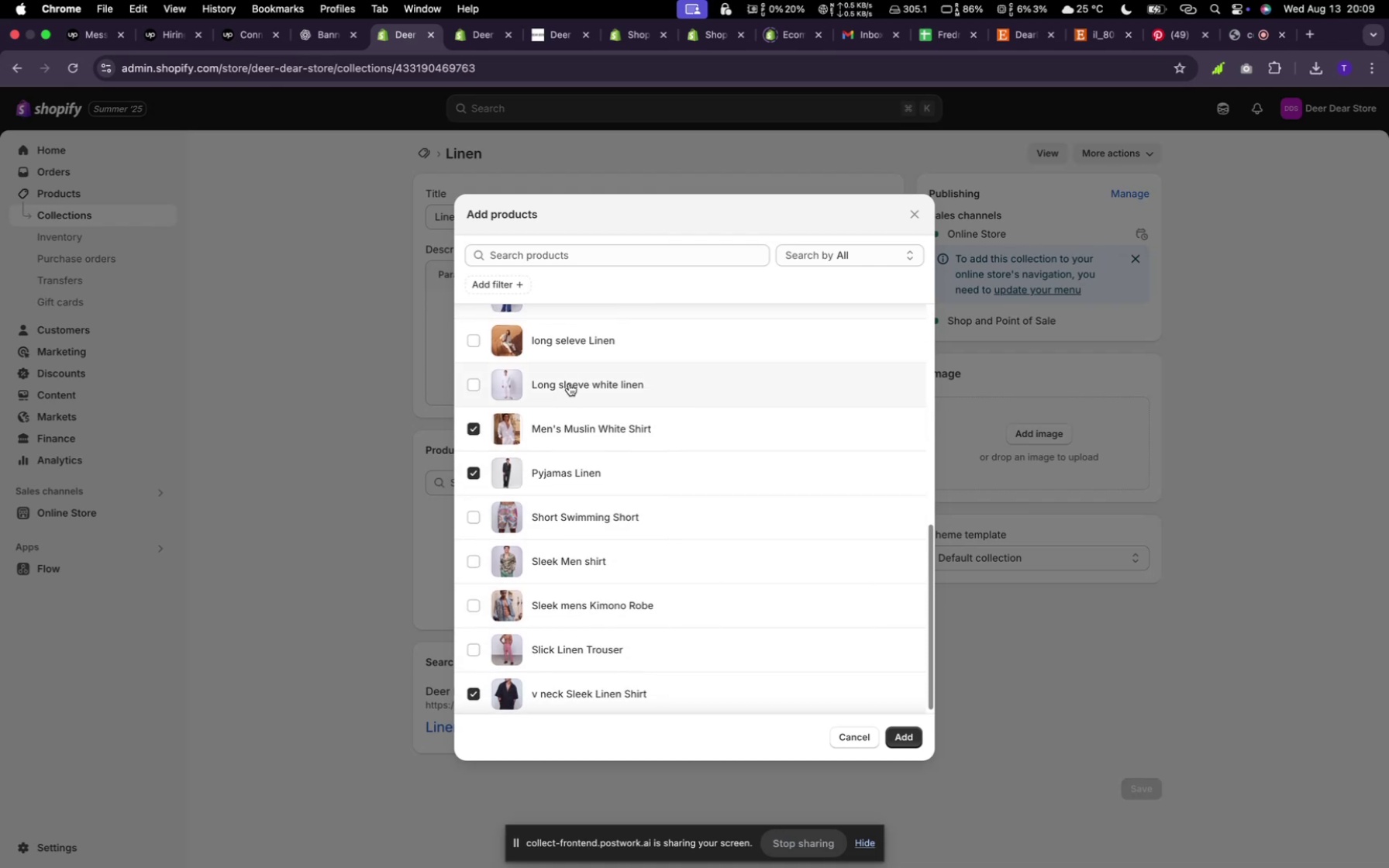 
left_click([554, 427])
 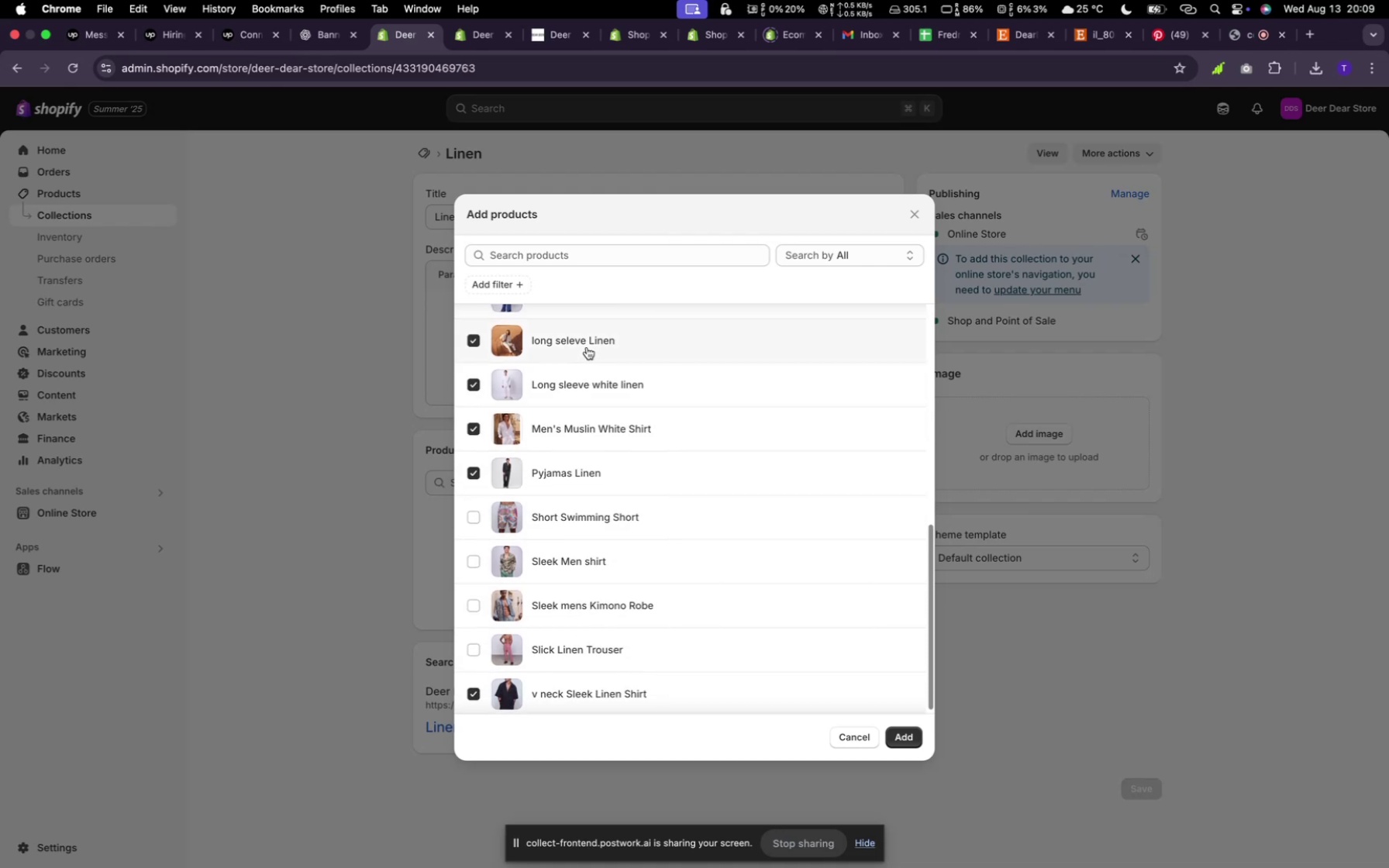 
left_click([569, 384])
 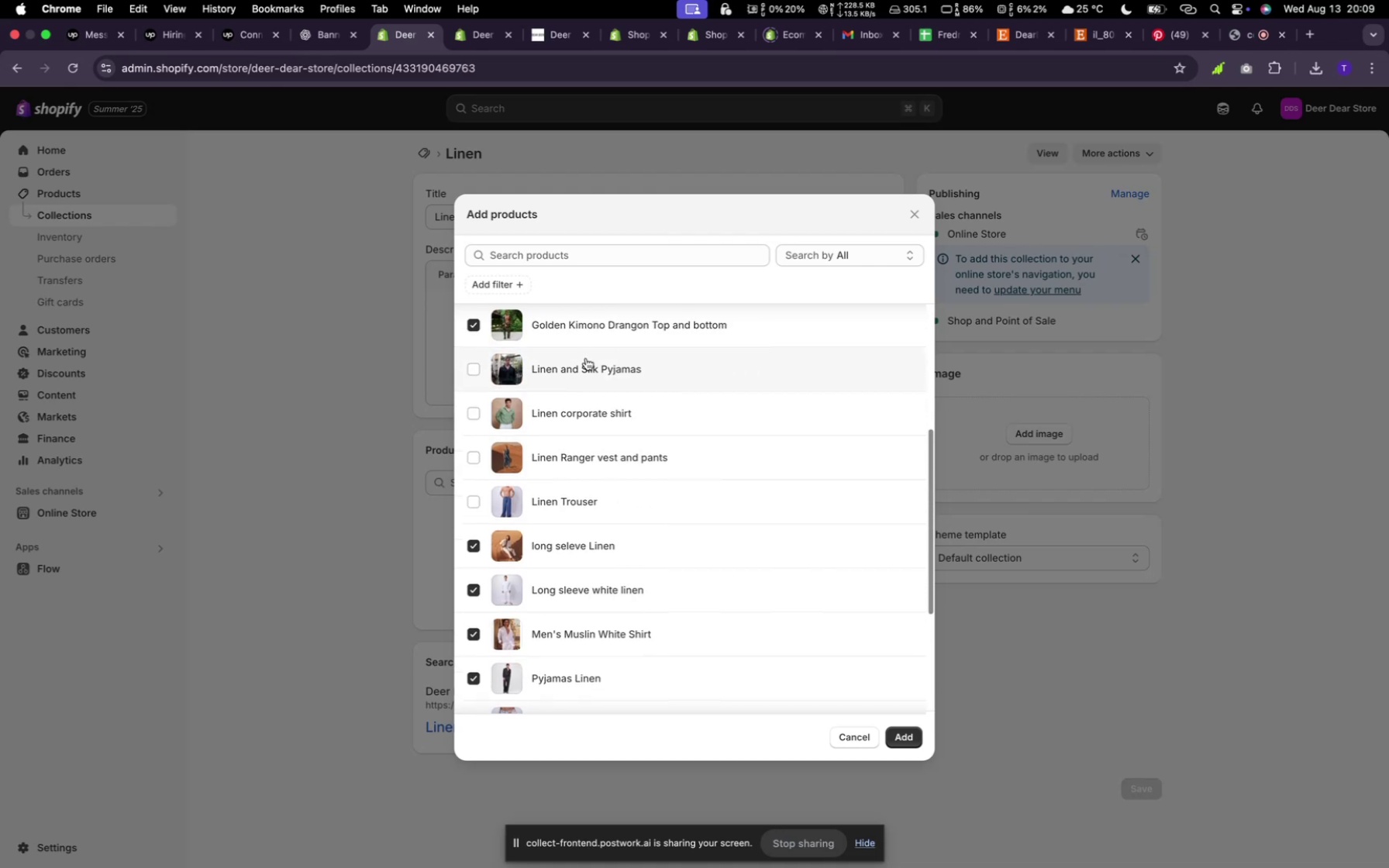 
left_click([587, 347])
 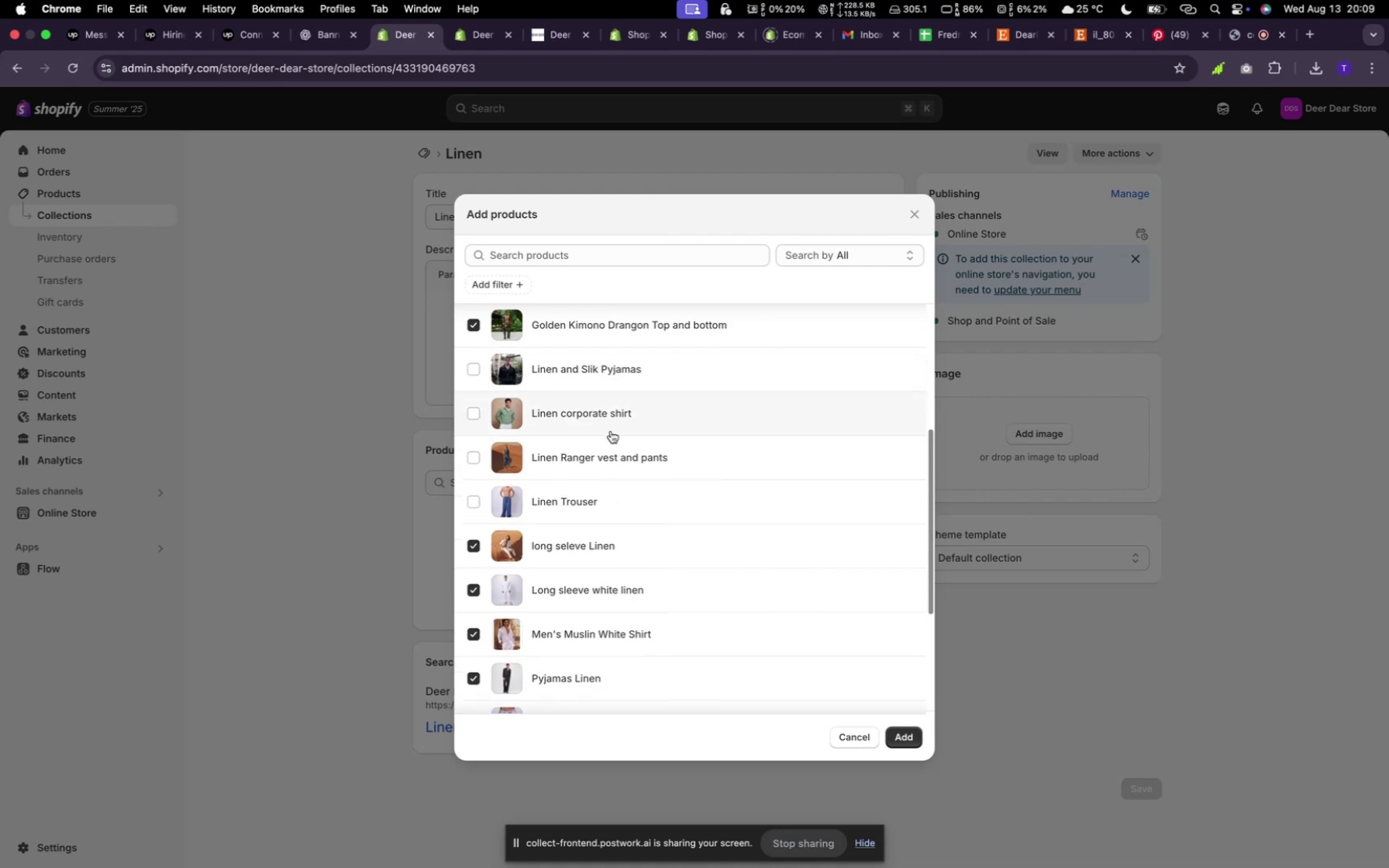 
scroll: coordinate [587, 352], scroll_direction: up, amount: 7.0
 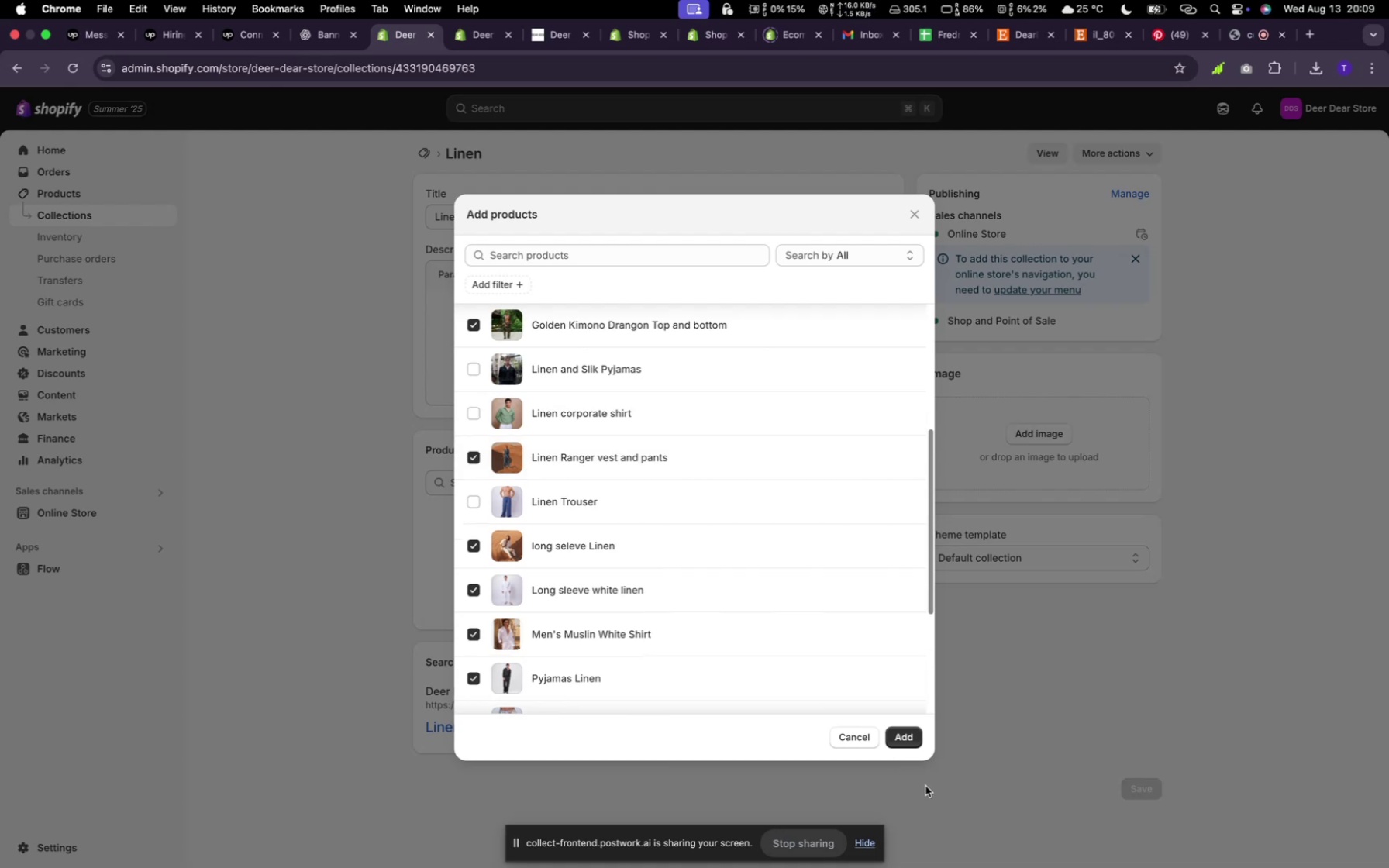 
left_click([613, 443])
 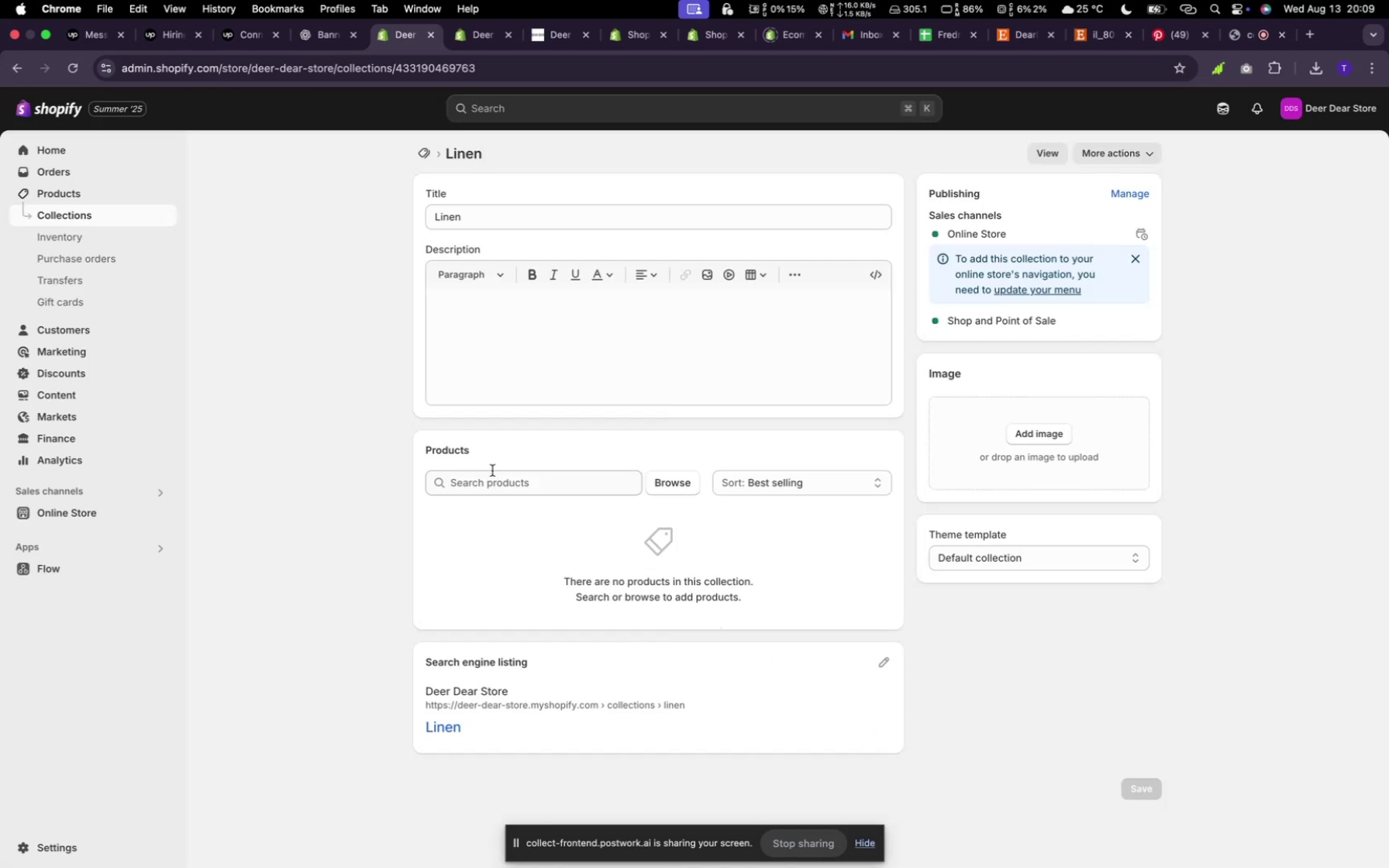 
left_click([901, 742])
 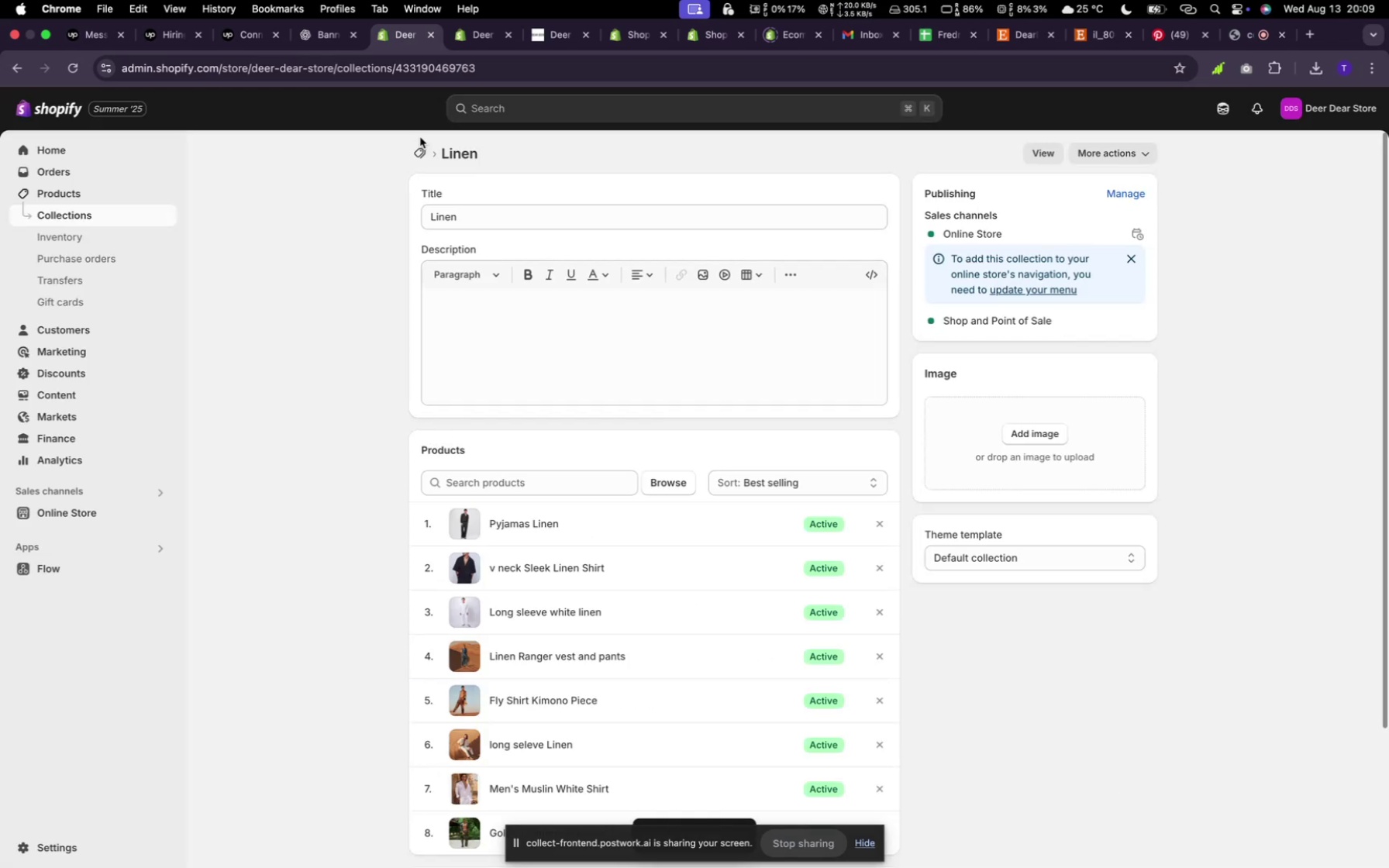 
left_click([420, 137])
 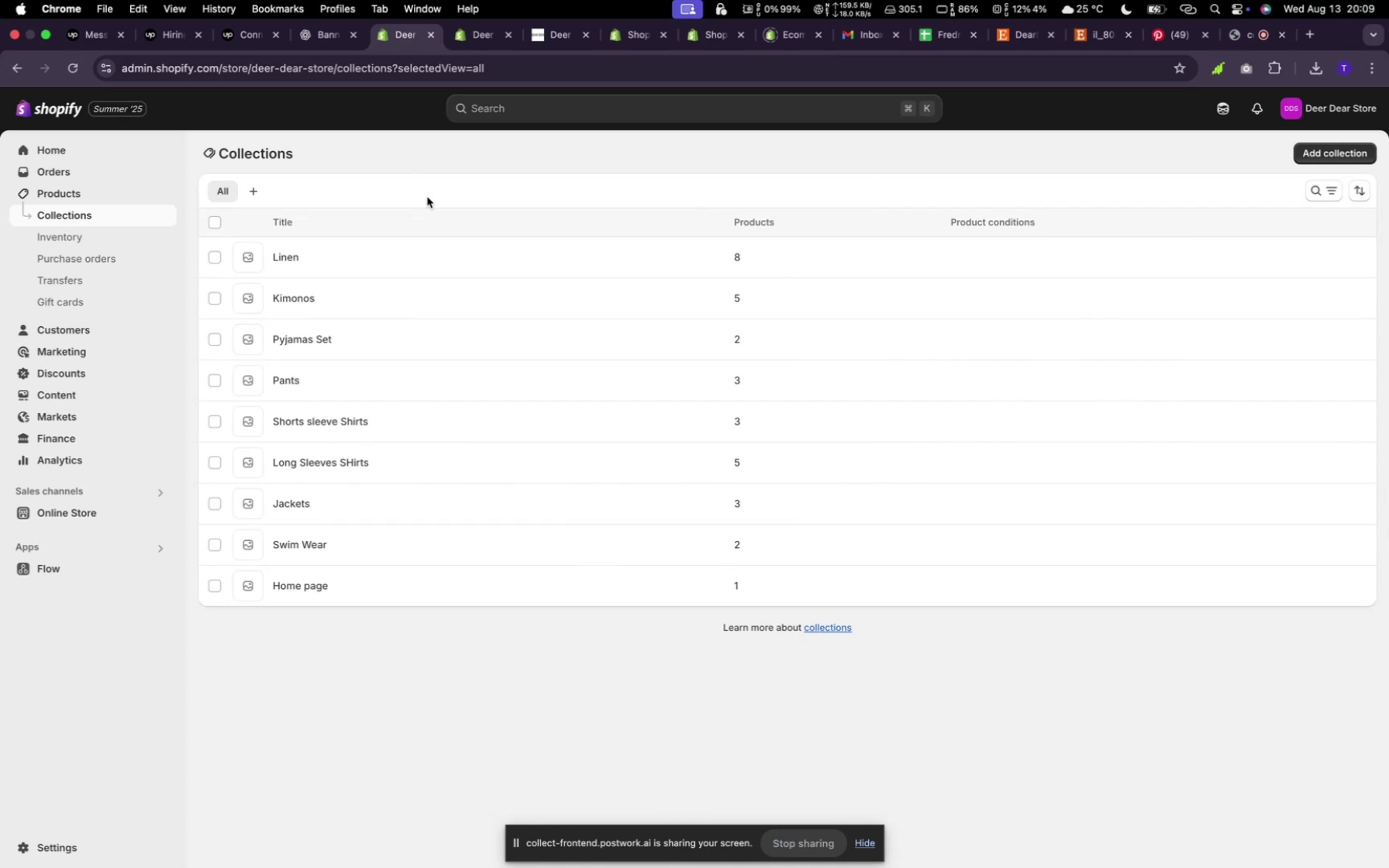 
wait(8.22)
 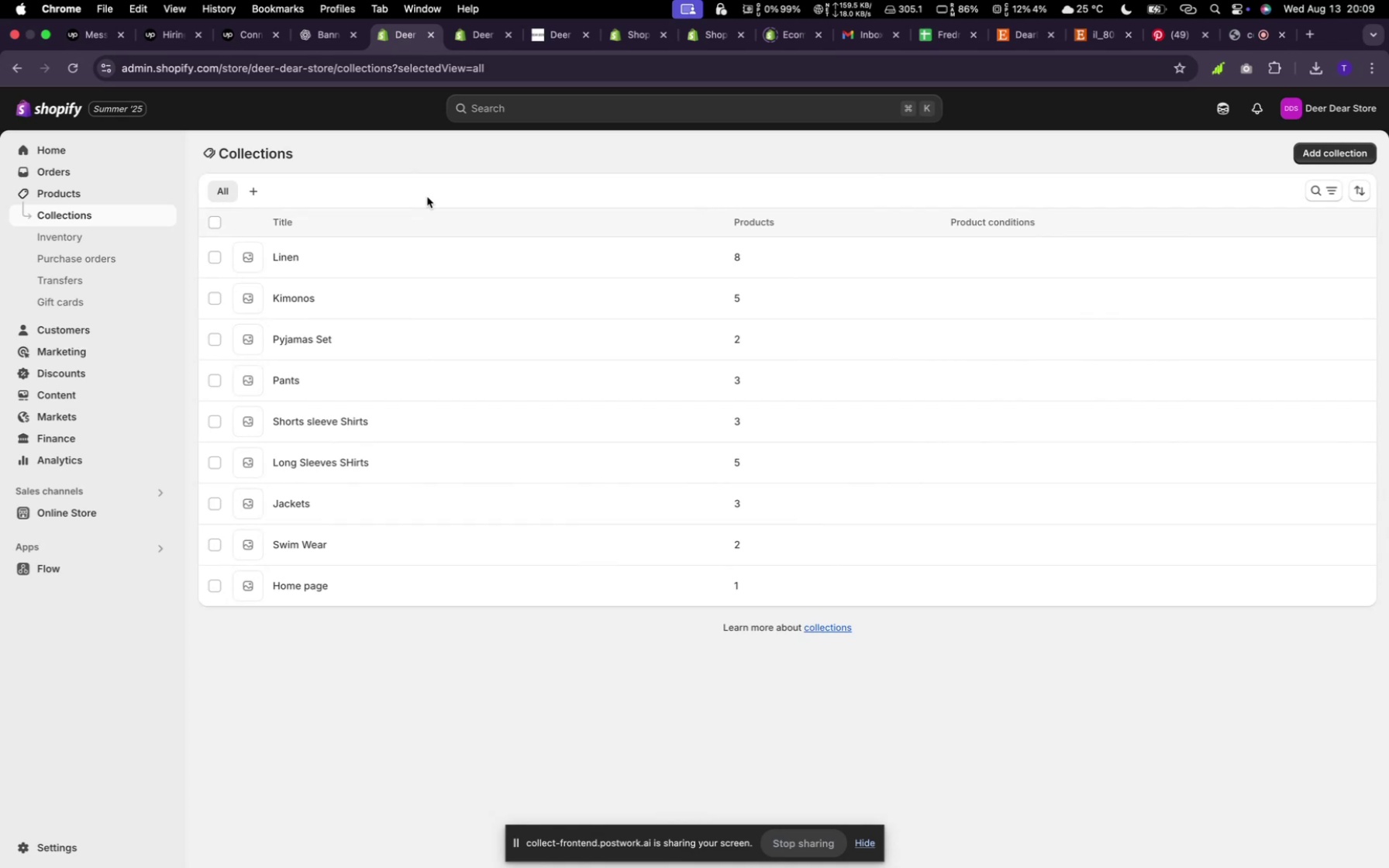 
left_click([481, 40])
 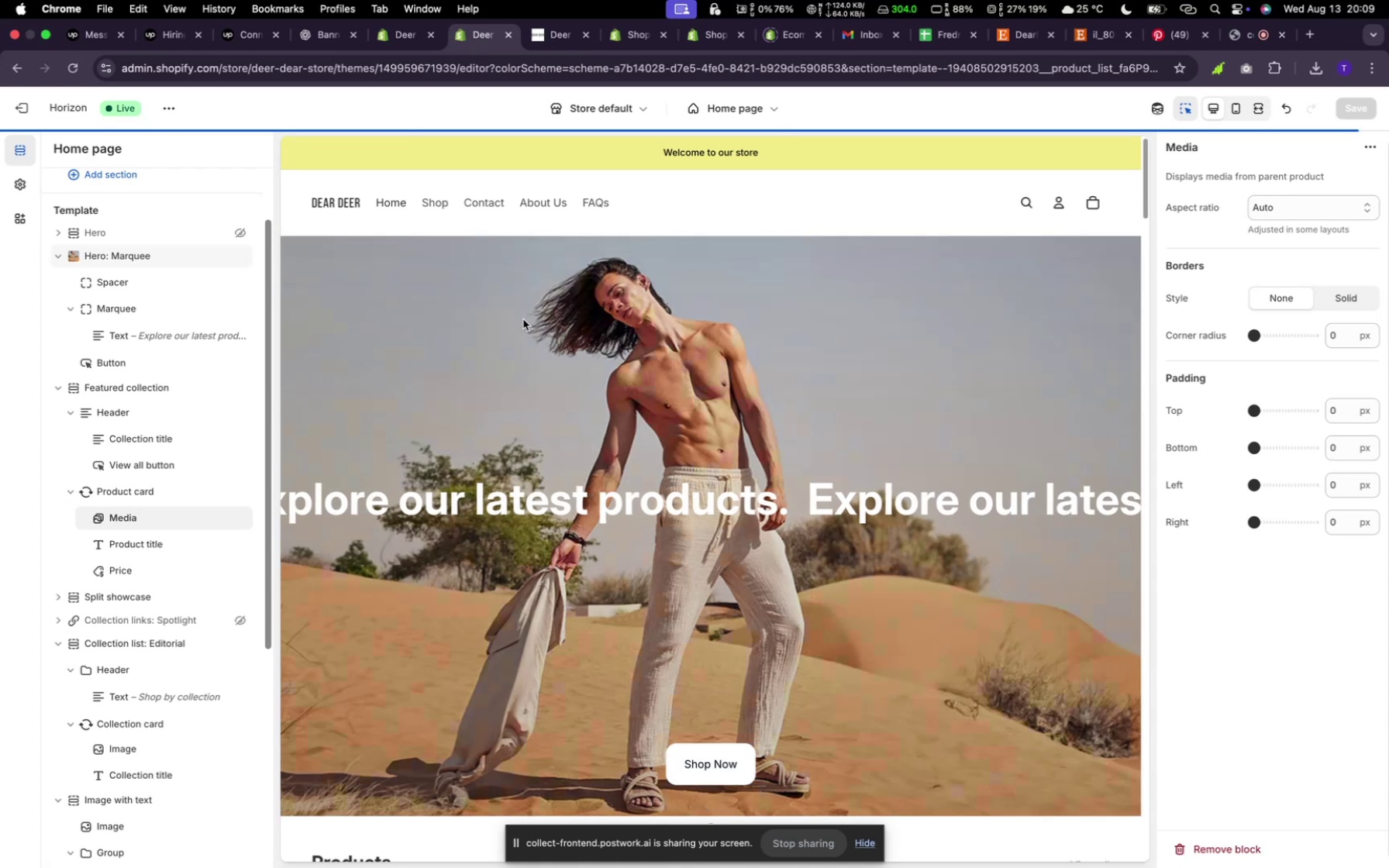 
wait(6.98)
 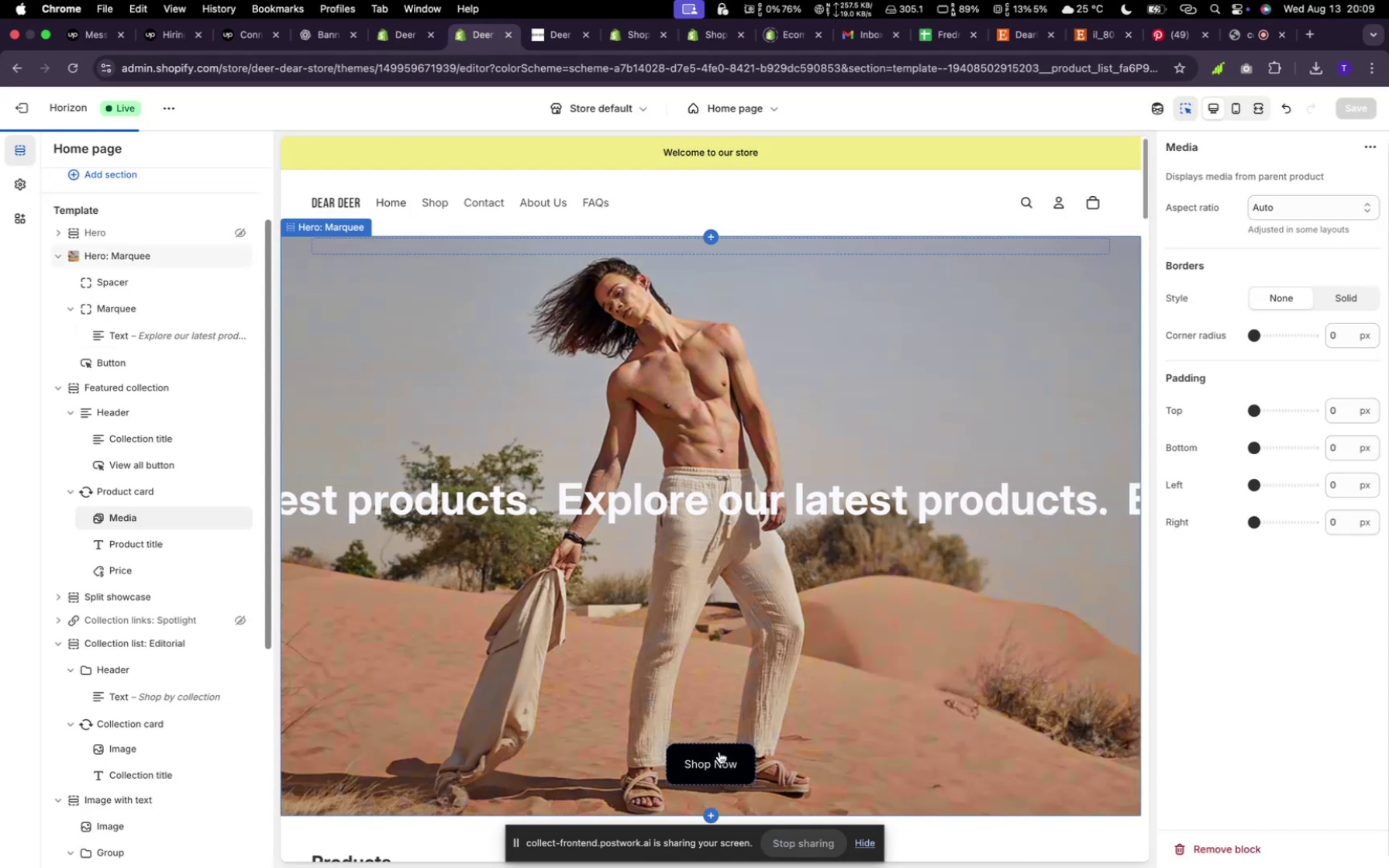 
scroll: coordinate [606, 603], scroll_direction: down, amount: 49.0
 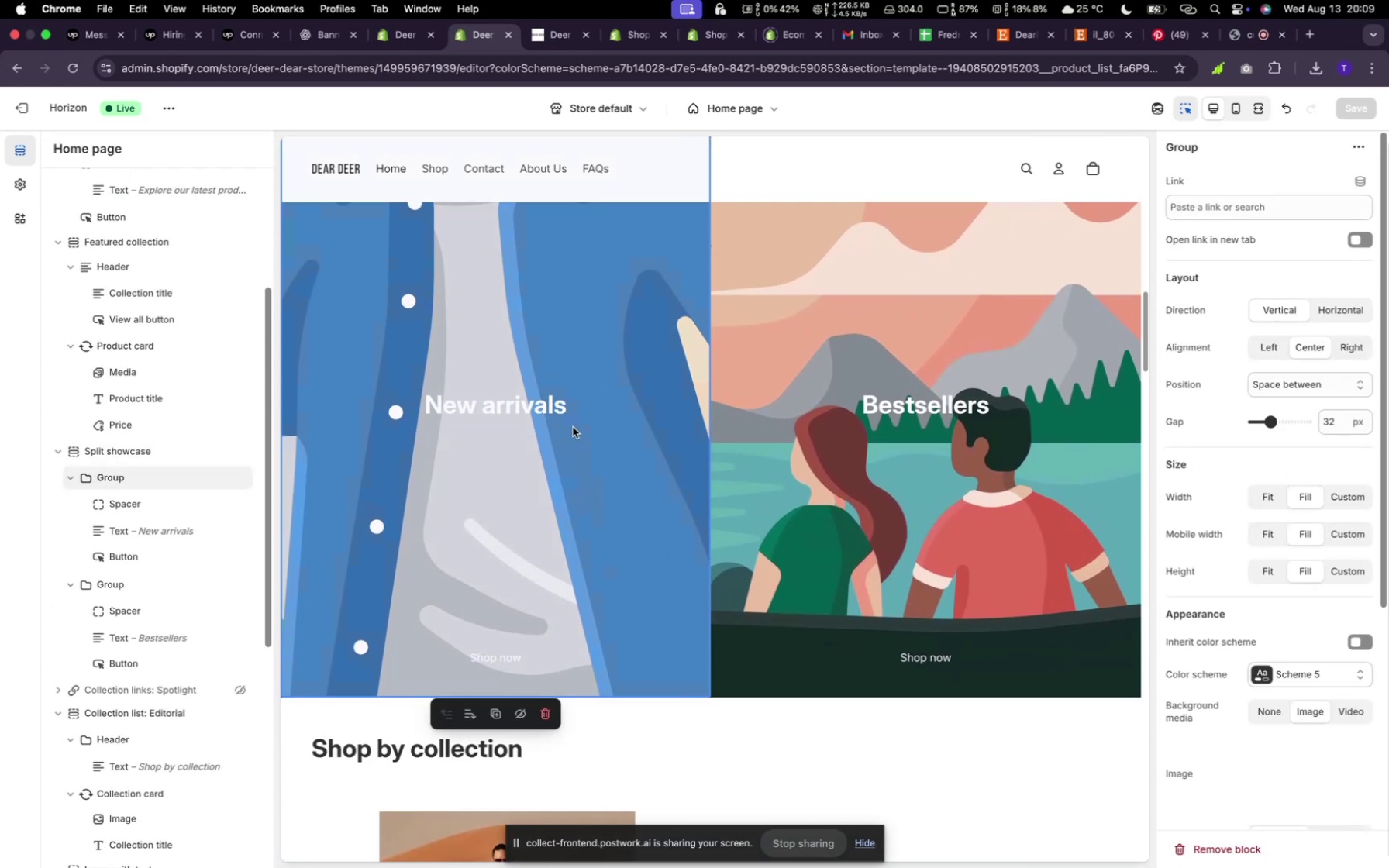 
left_click([589, 478])
 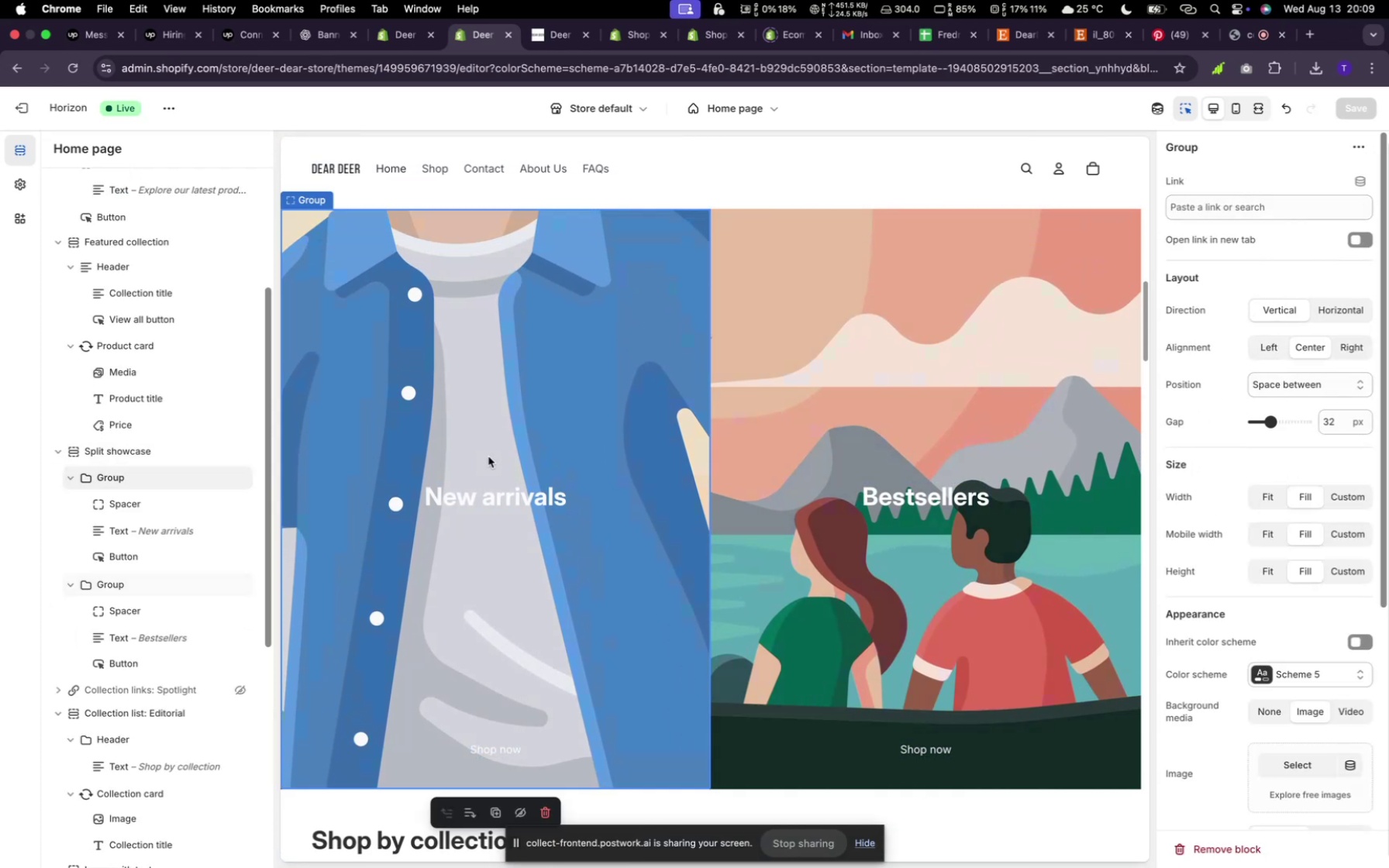 
wait(11.15)
 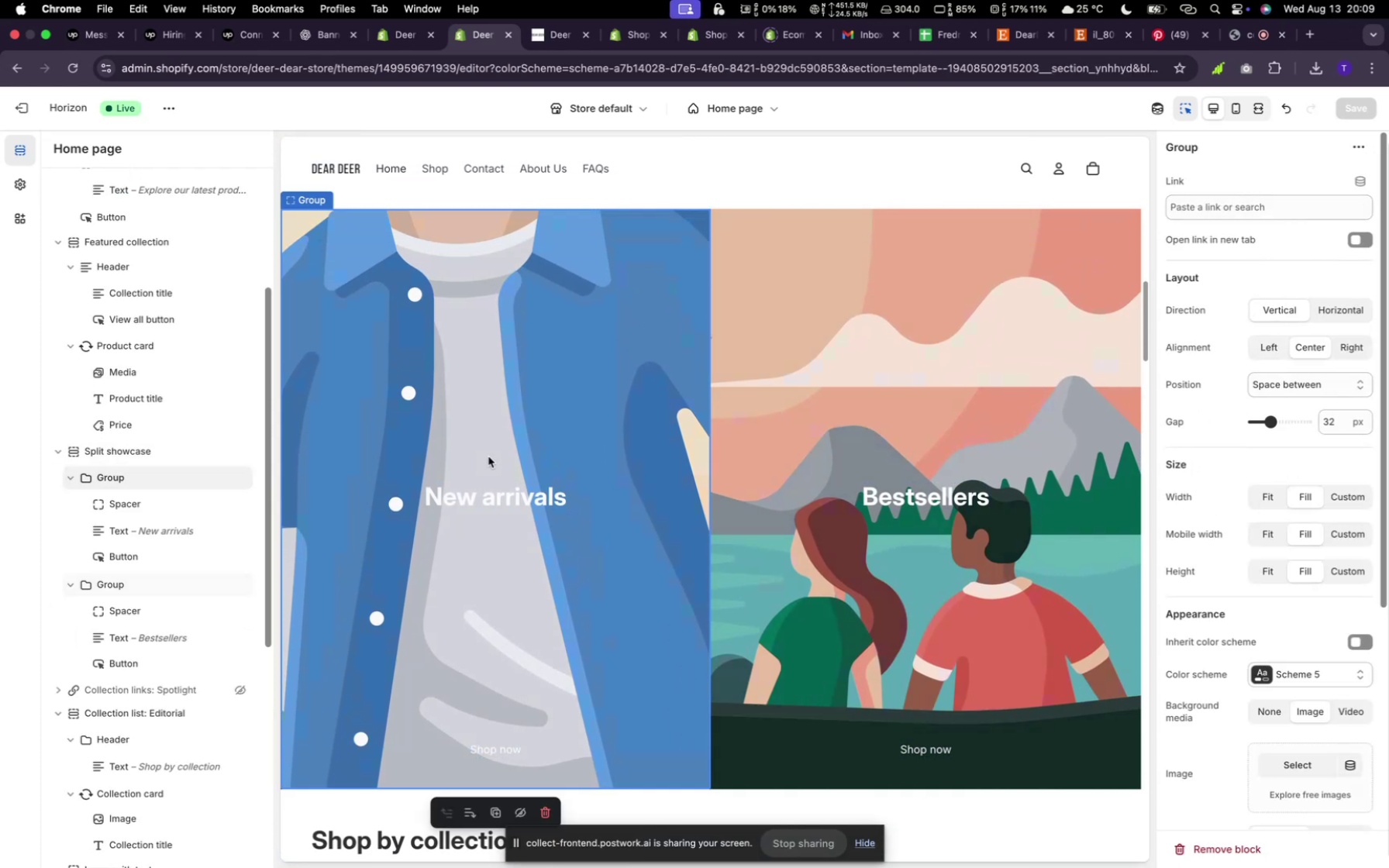 
left_click([1308, 771])
 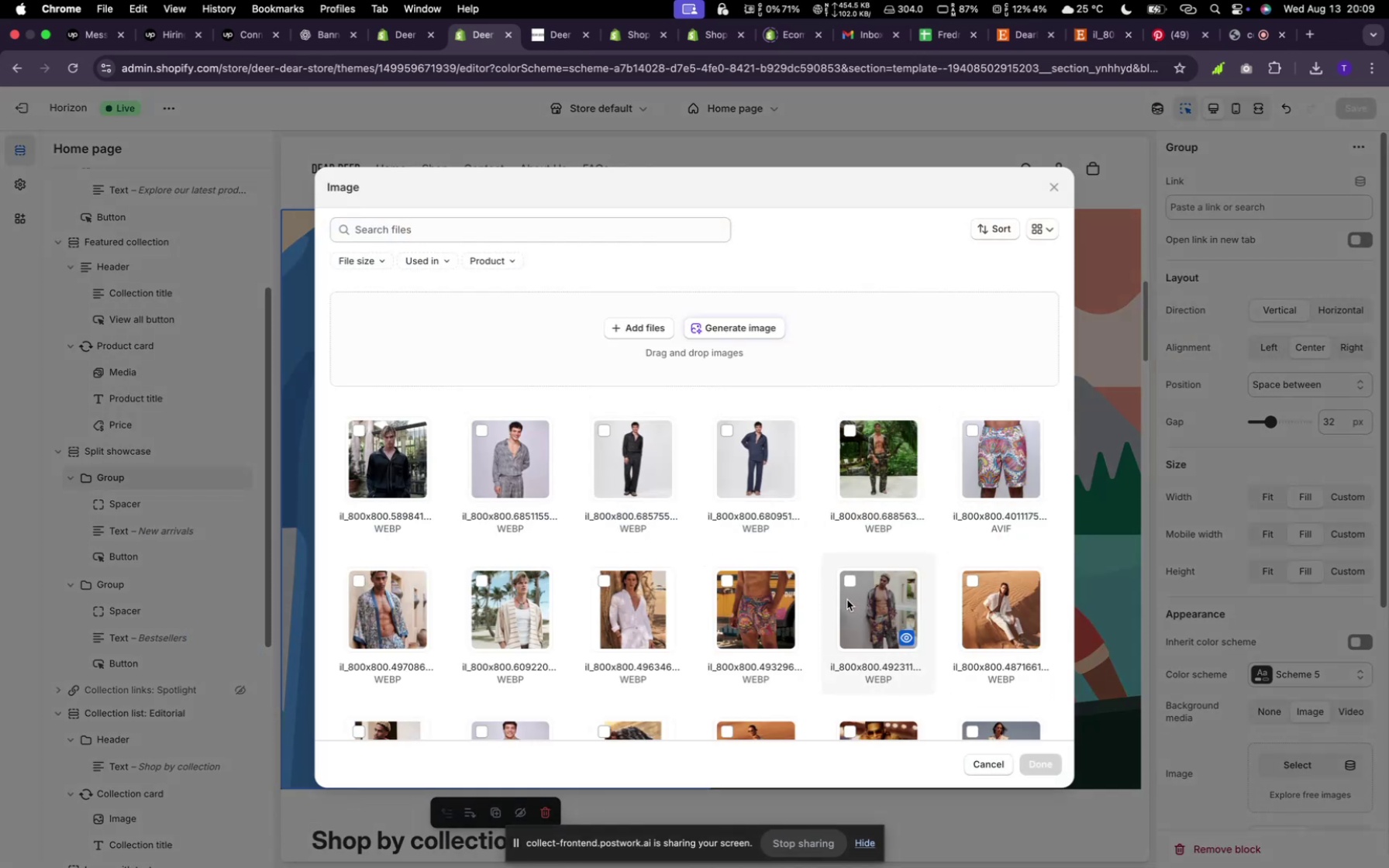 
left_click([847, 600])
 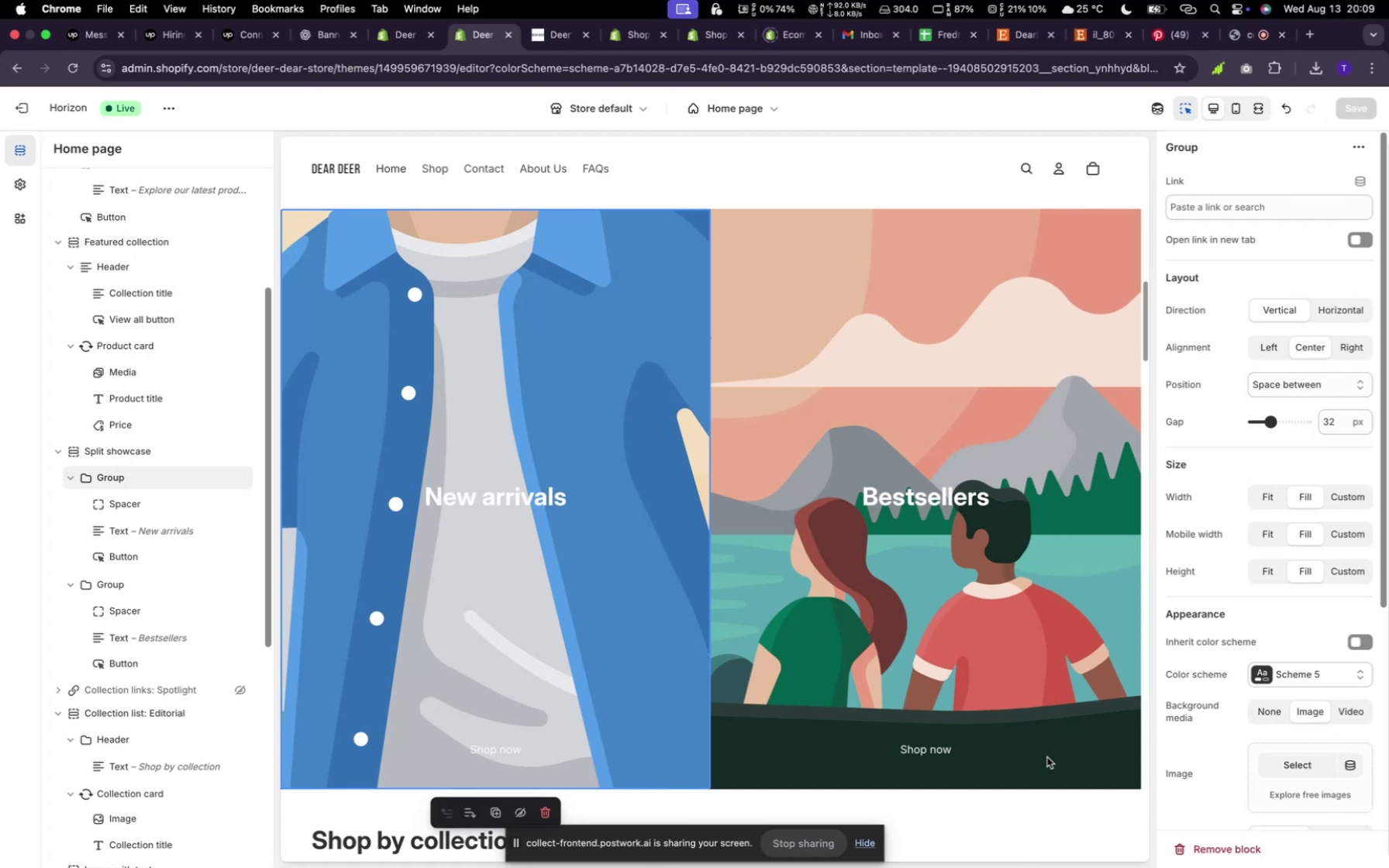 
left_click([1048, 758])
 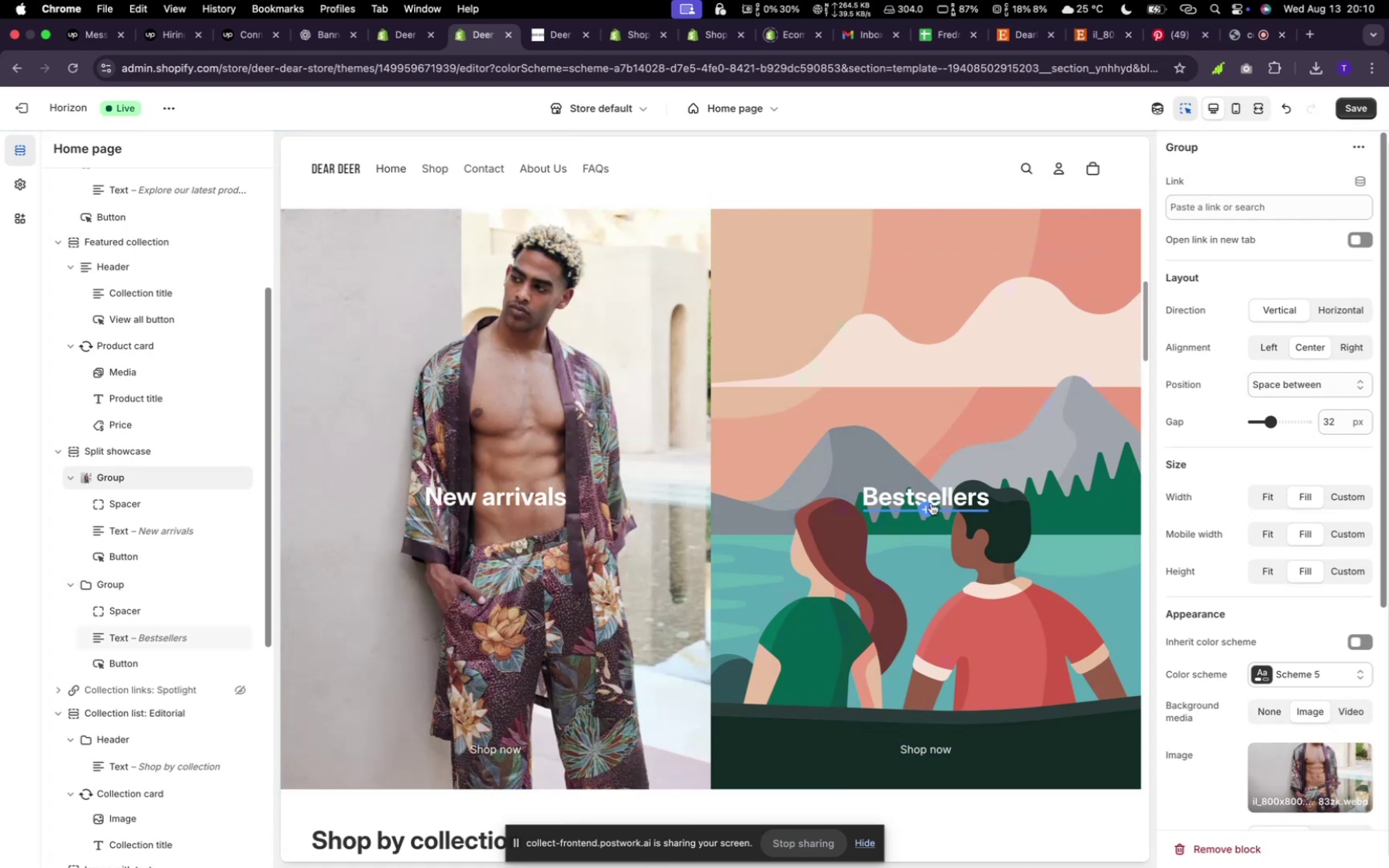 
left_click([931, 503])
 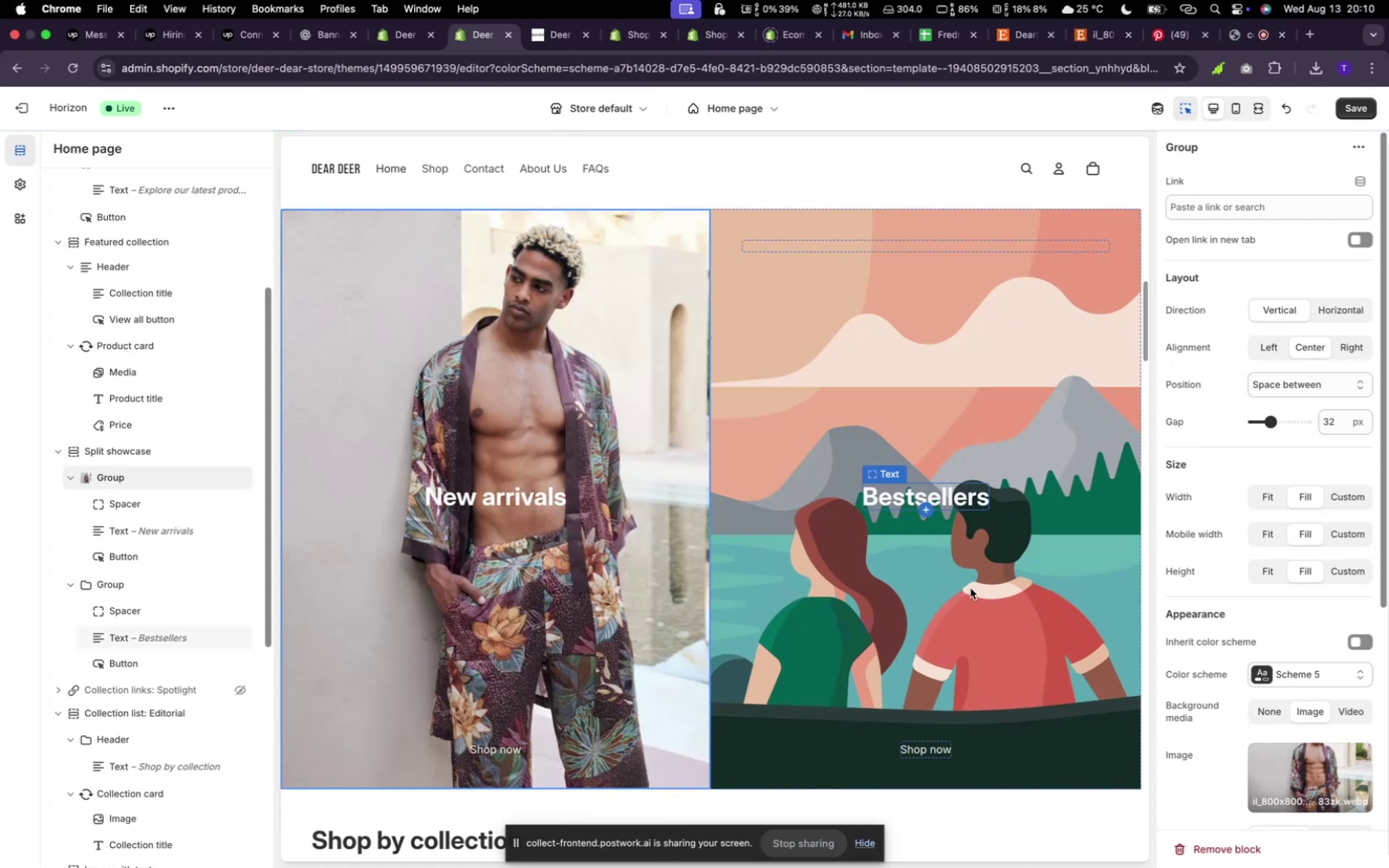 
left_click([970, 588])
 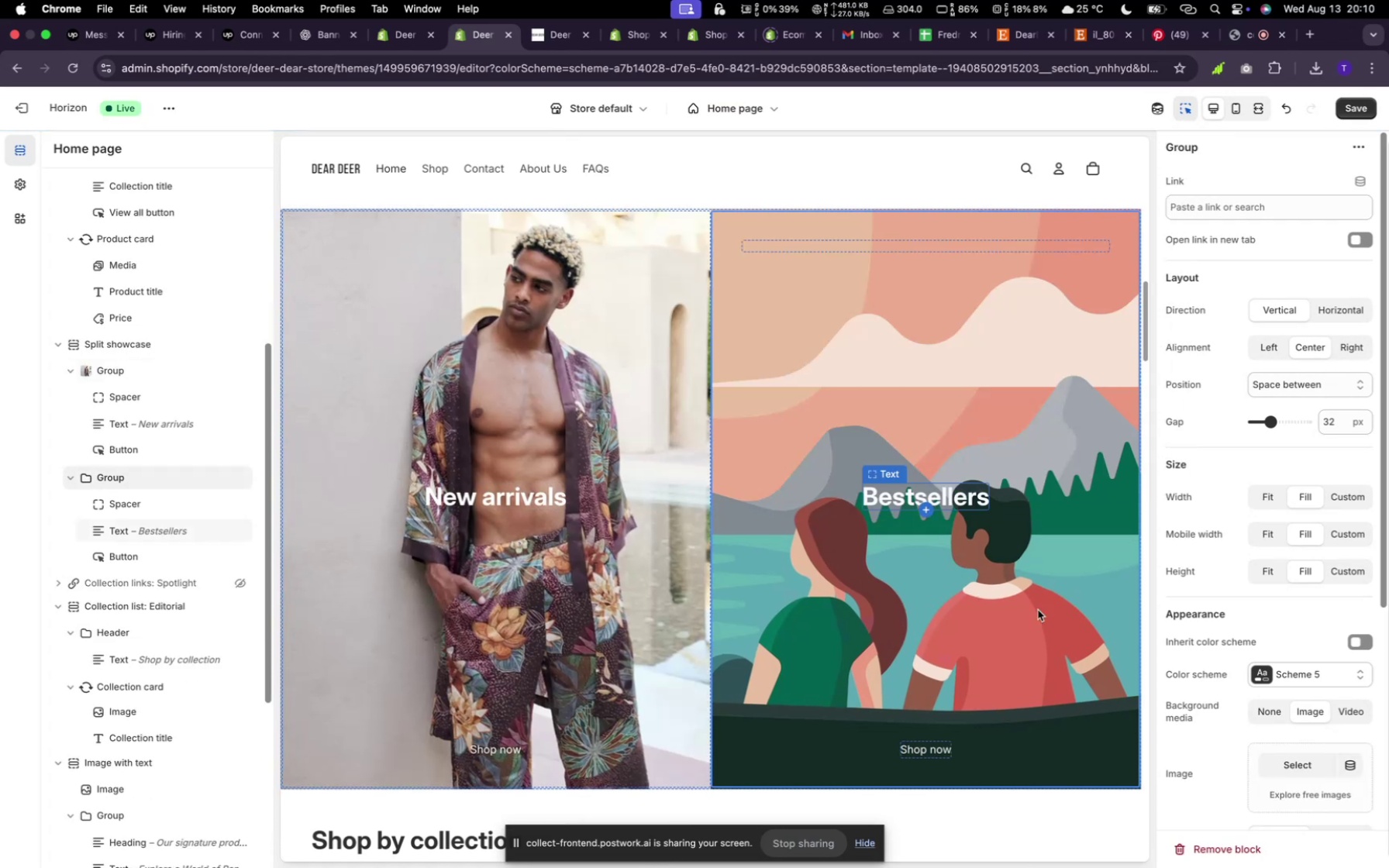 
left_click([970, 588])
 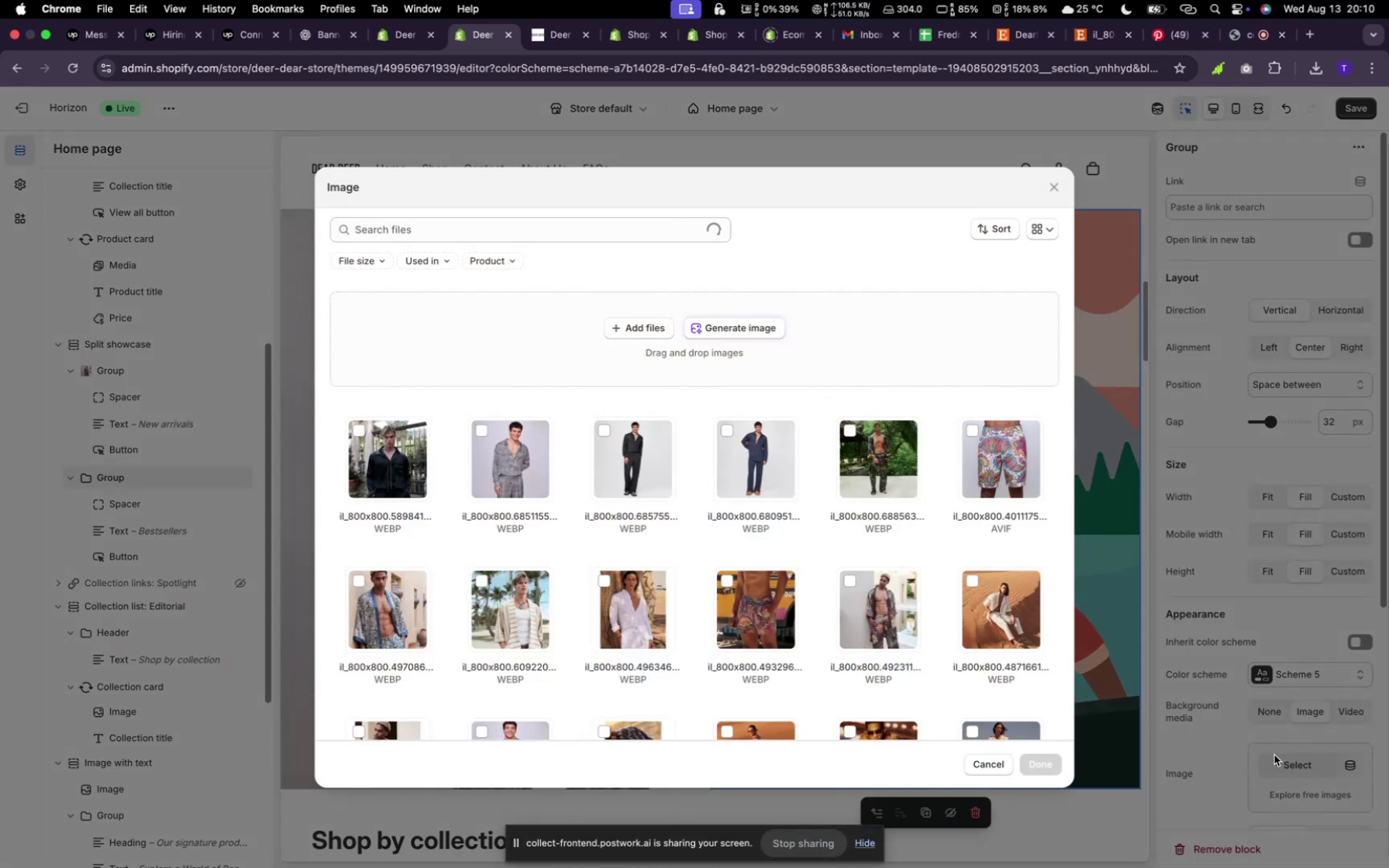 
left_click([1275, 755])
 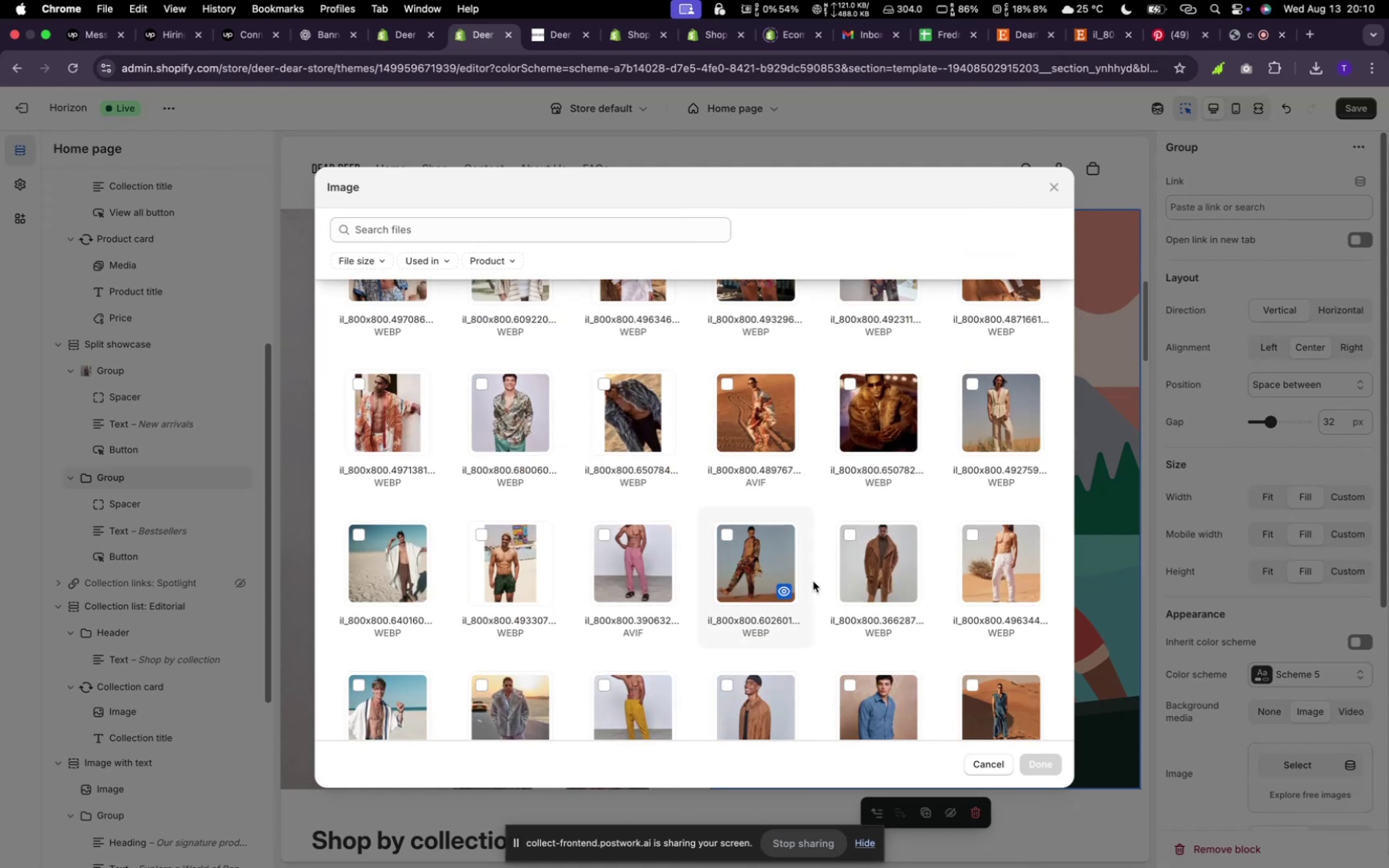 
scroll: coordinate [809, 585], scroll_direction: down, amount: 11.0
 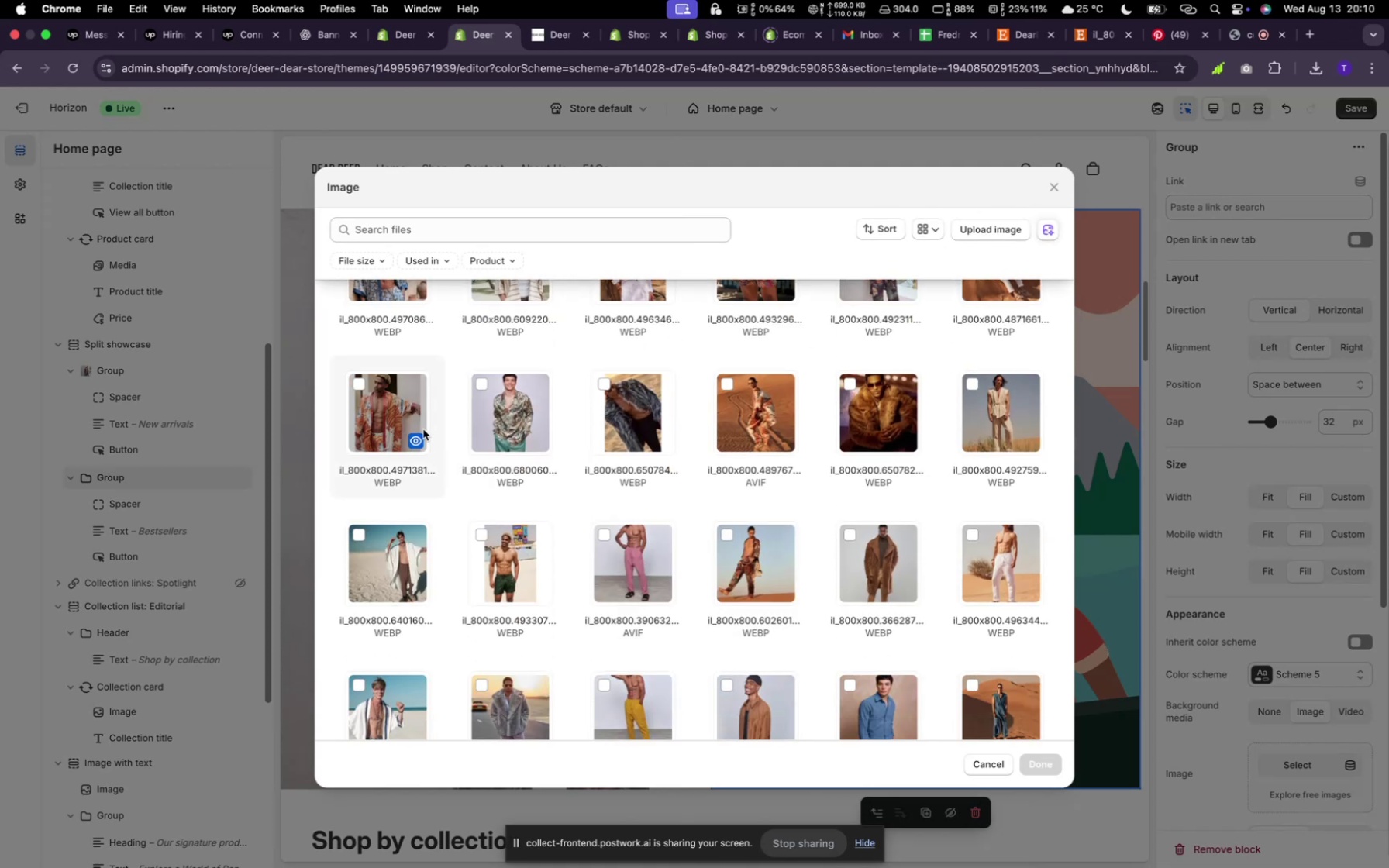 
wait(5.4)
 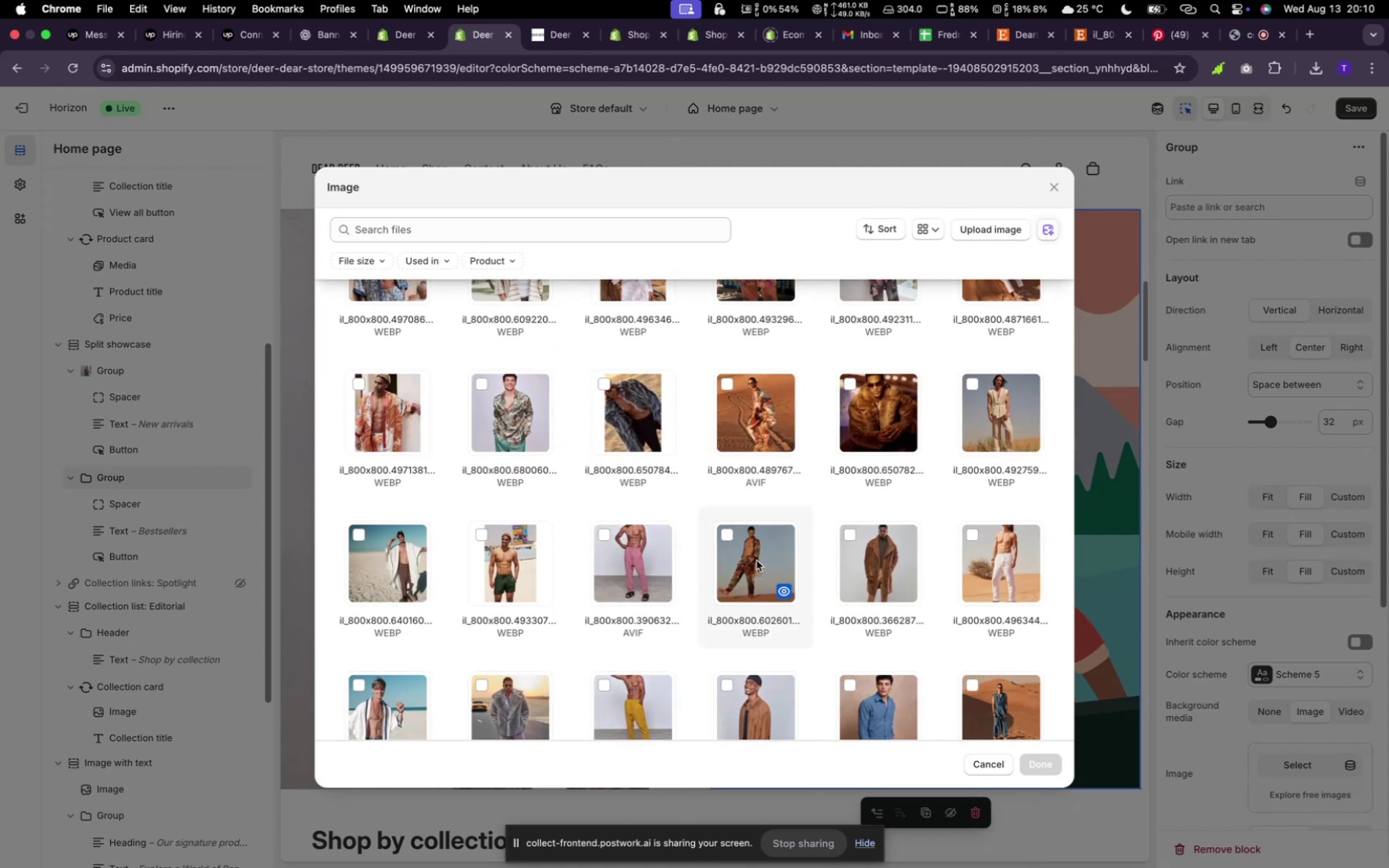 
left_click([421, 415])
 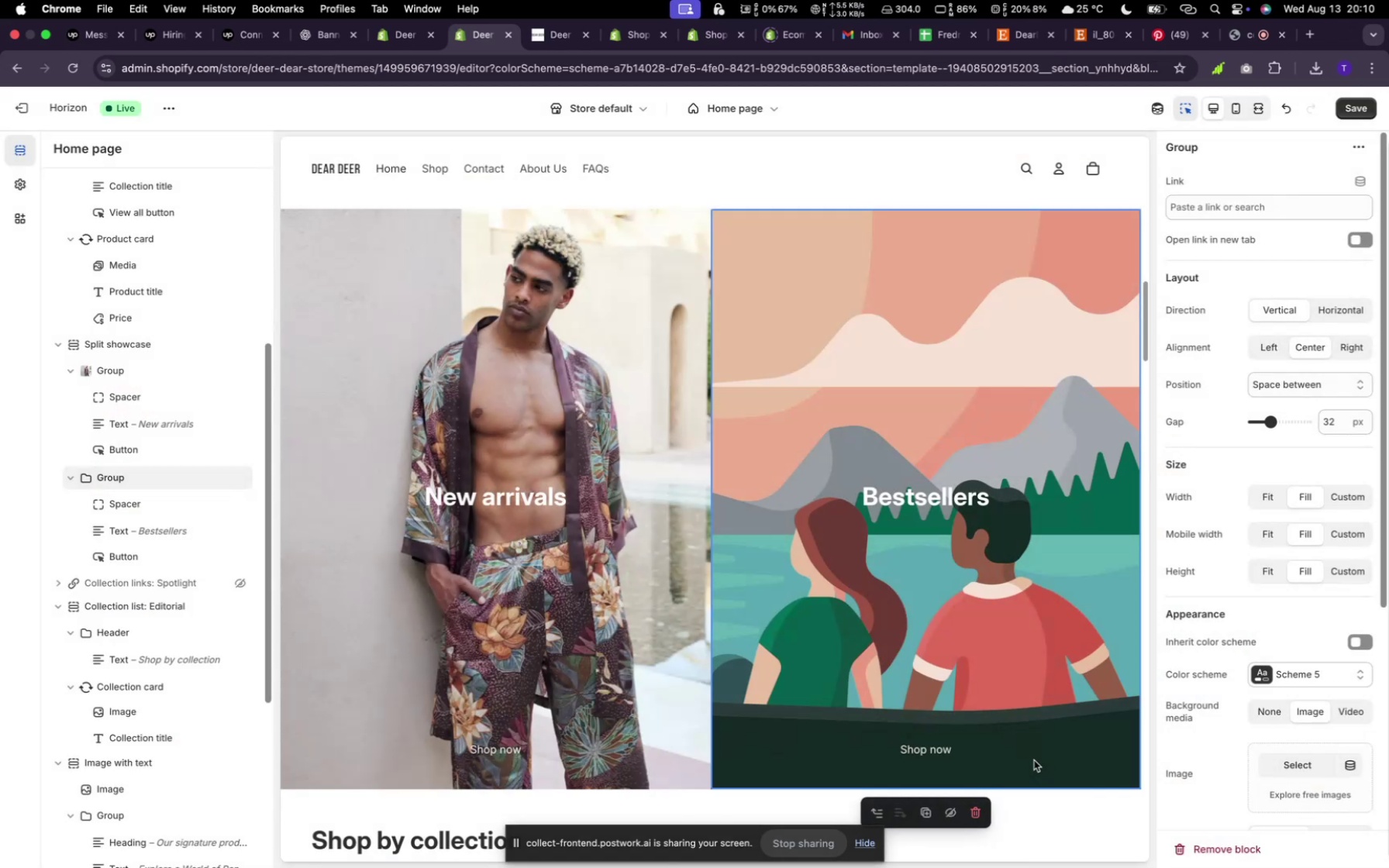 
left_click([1039, 765])
 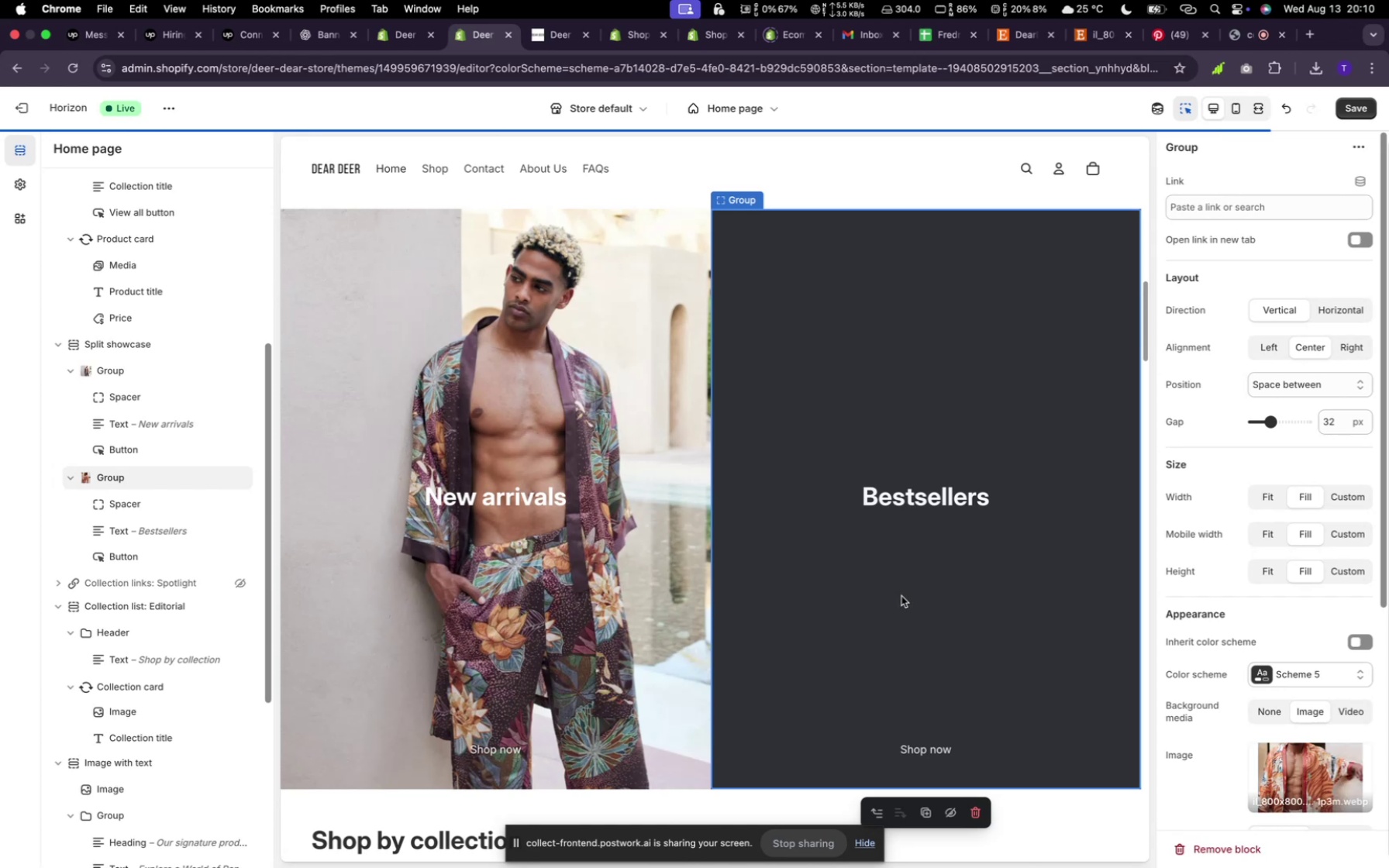 
mouse_move([923, 599])
 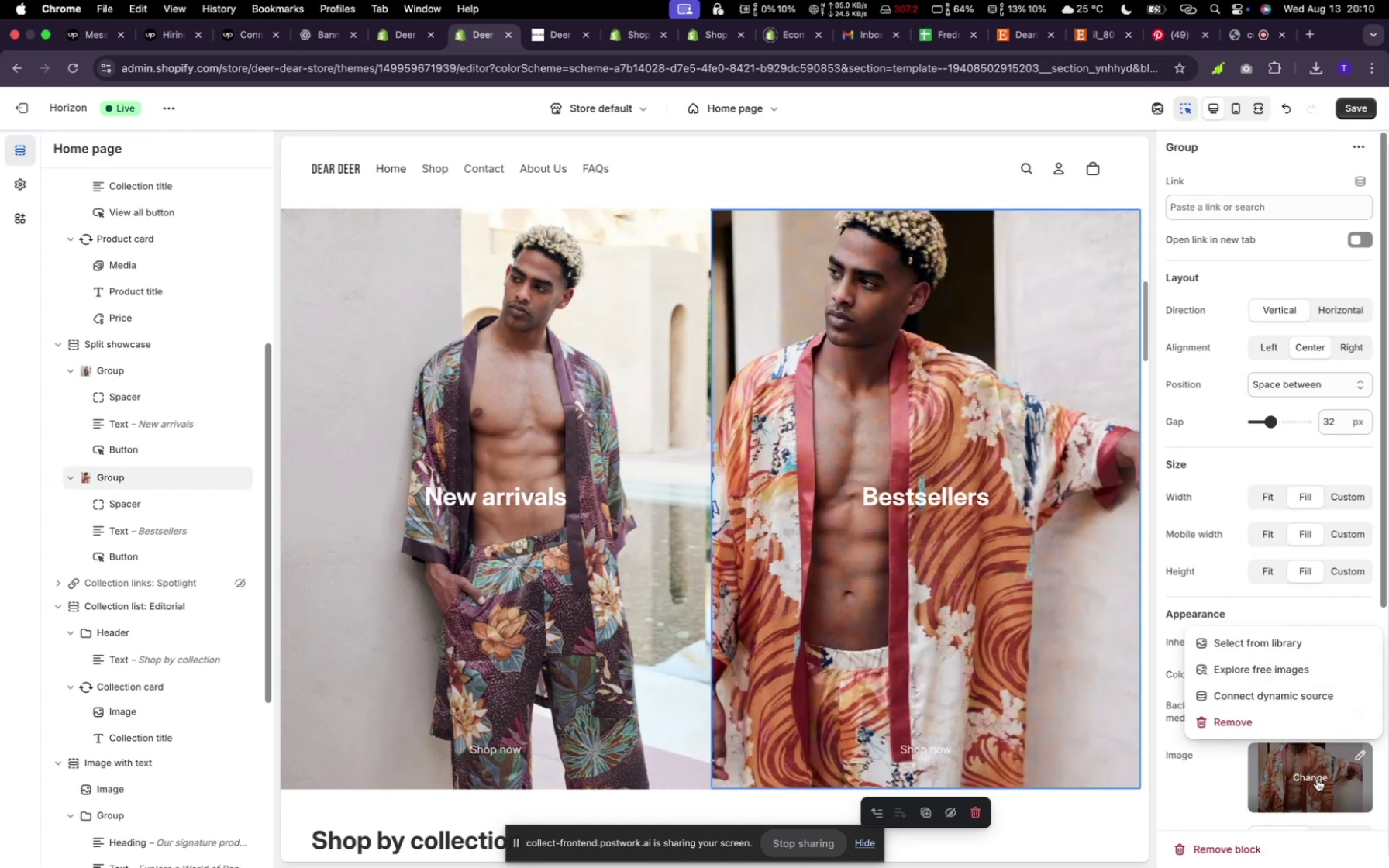 
left_click([1317, 779])
 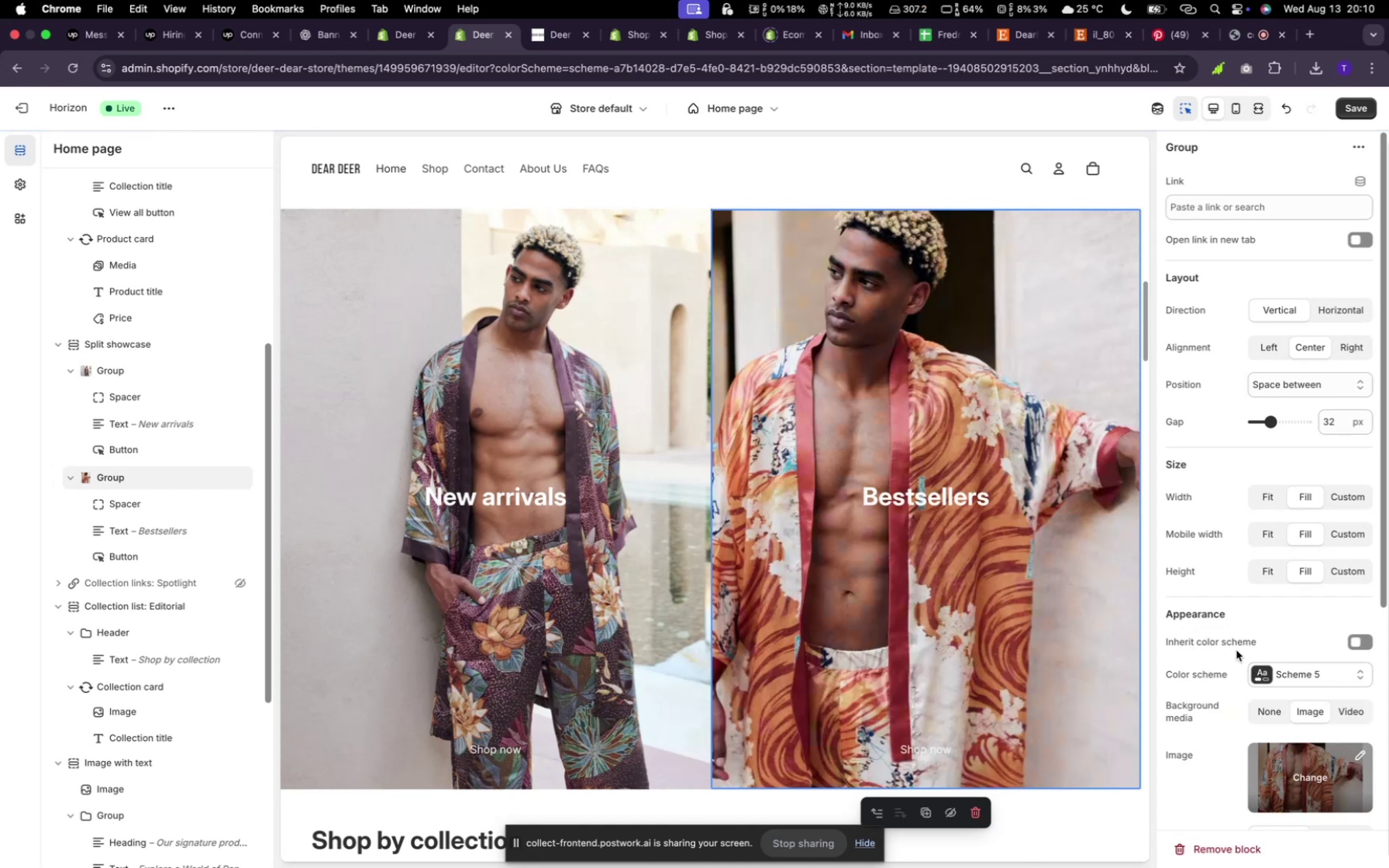 
left_click([1236, 650])
 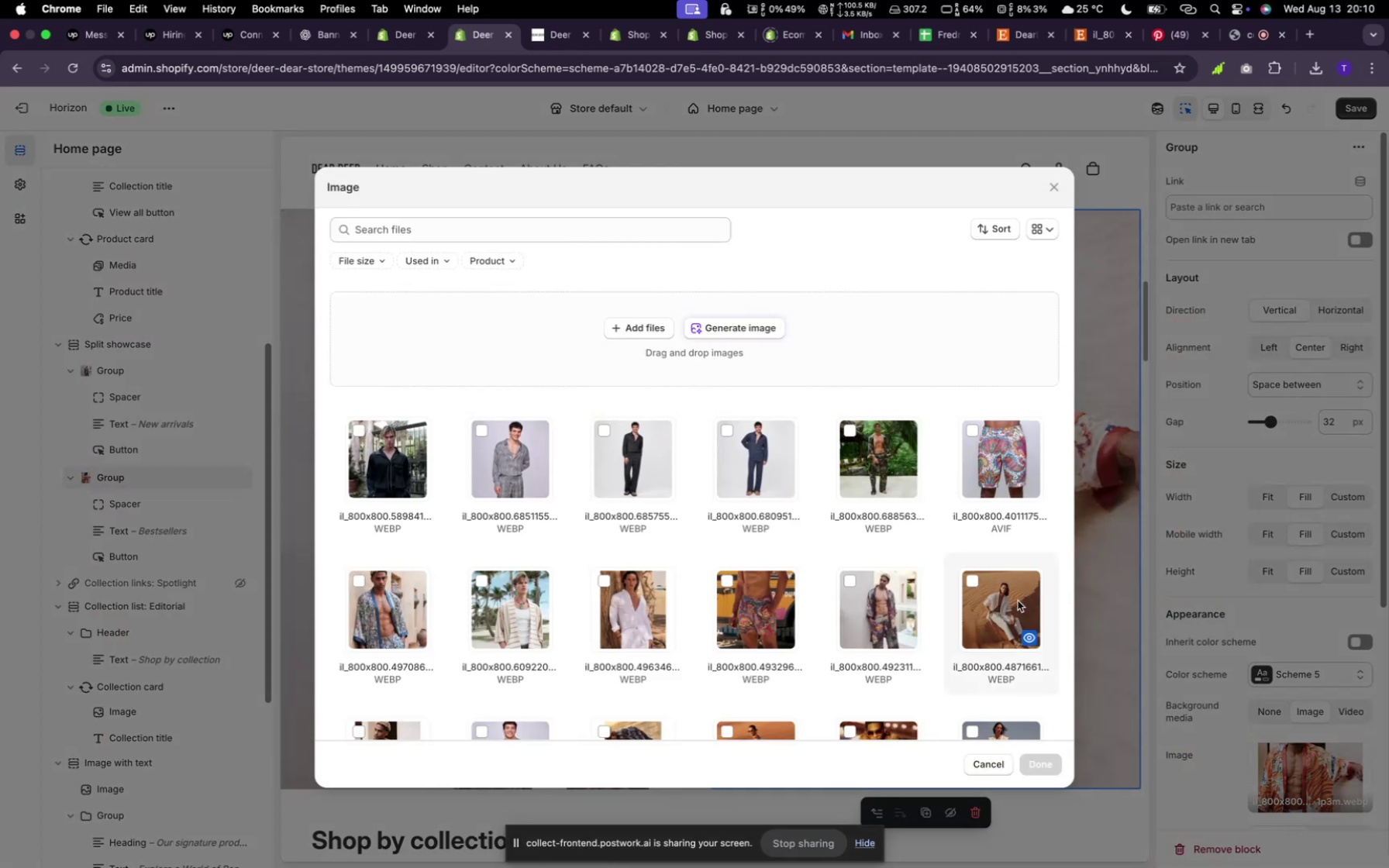 
mouse_move([988, 604])
 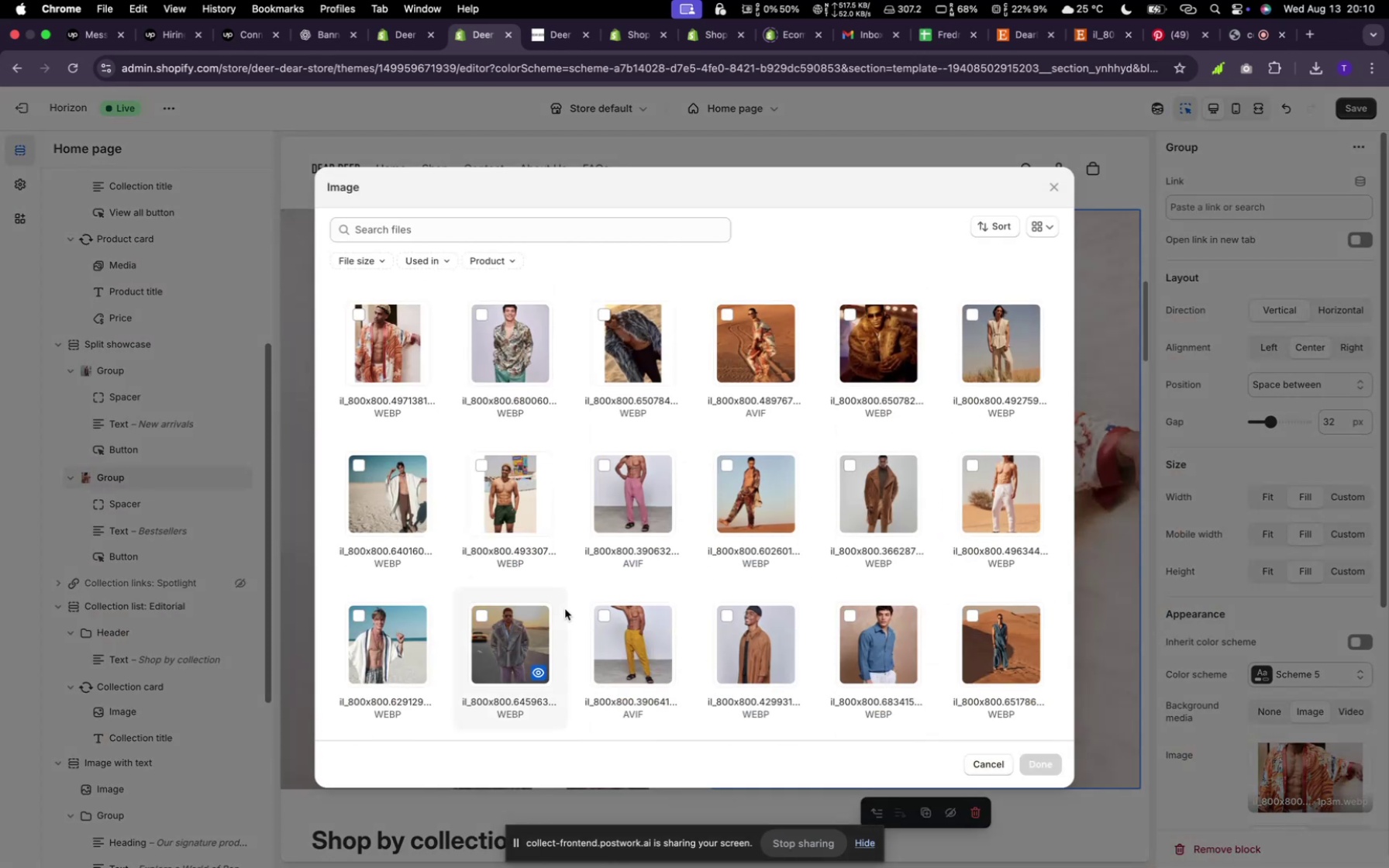 
scroll: coordinate [562, 611], scroll_direction: down, amount: 13.0
 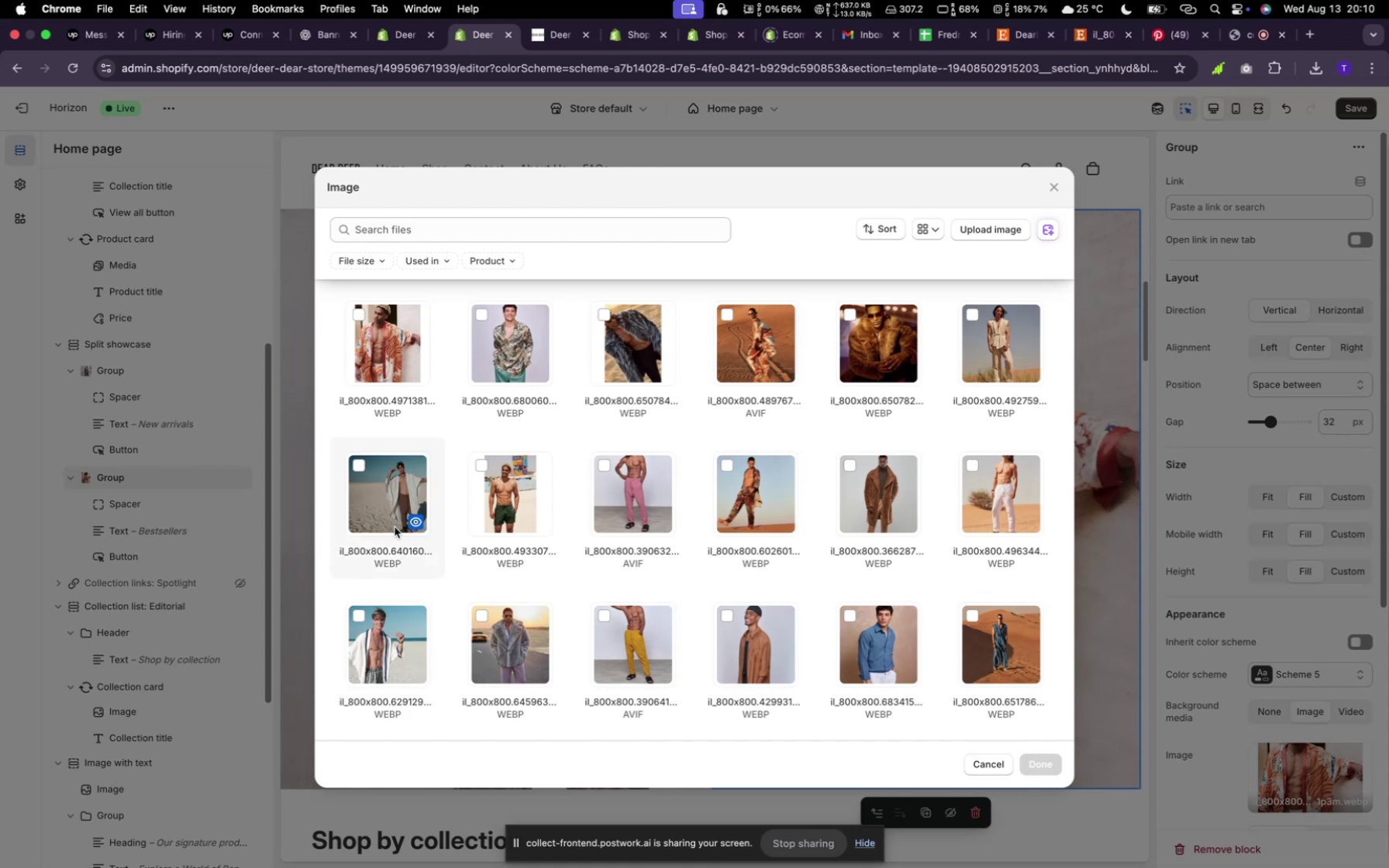 
wait(5.63)
 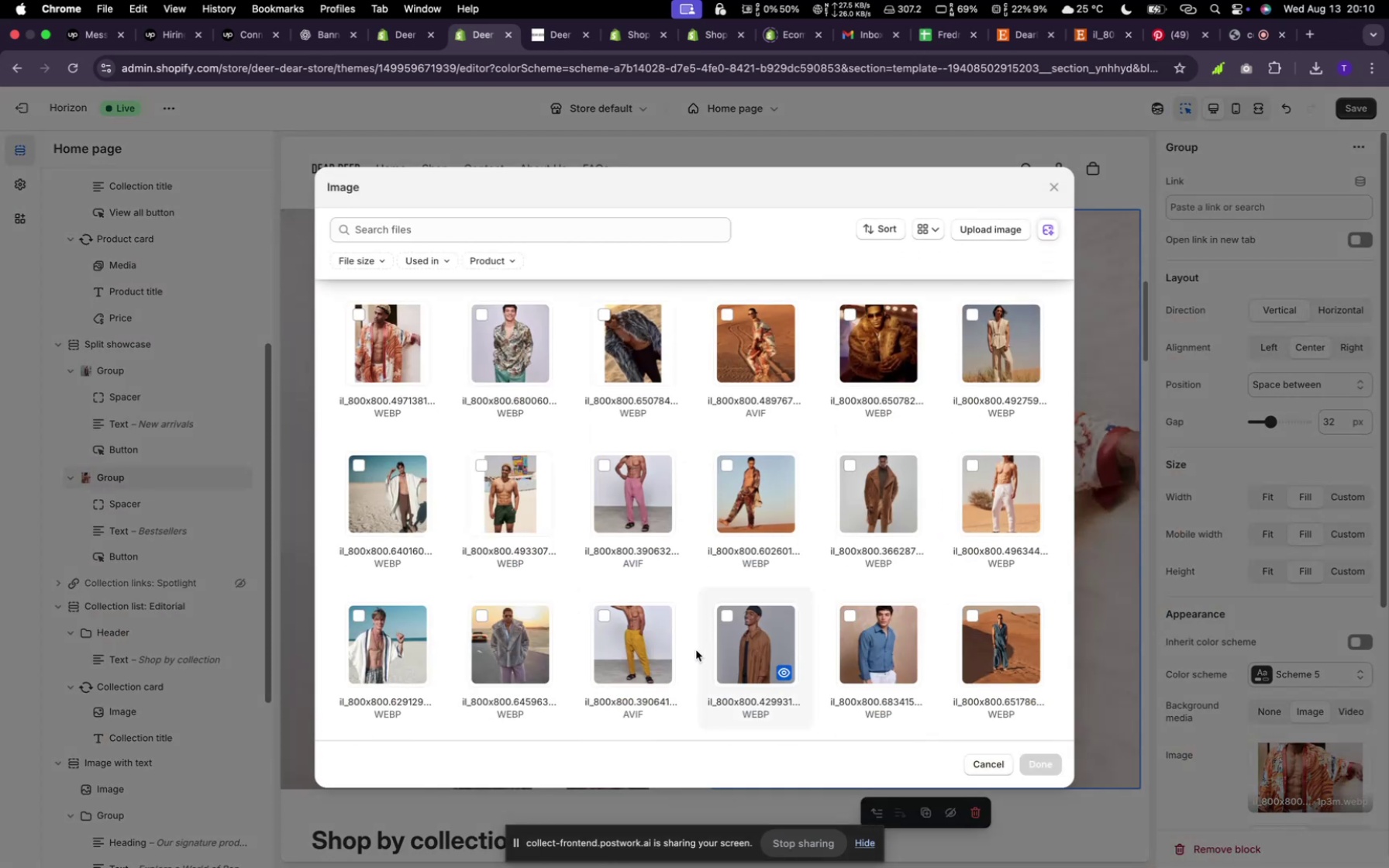 
left_click([392, 512])
 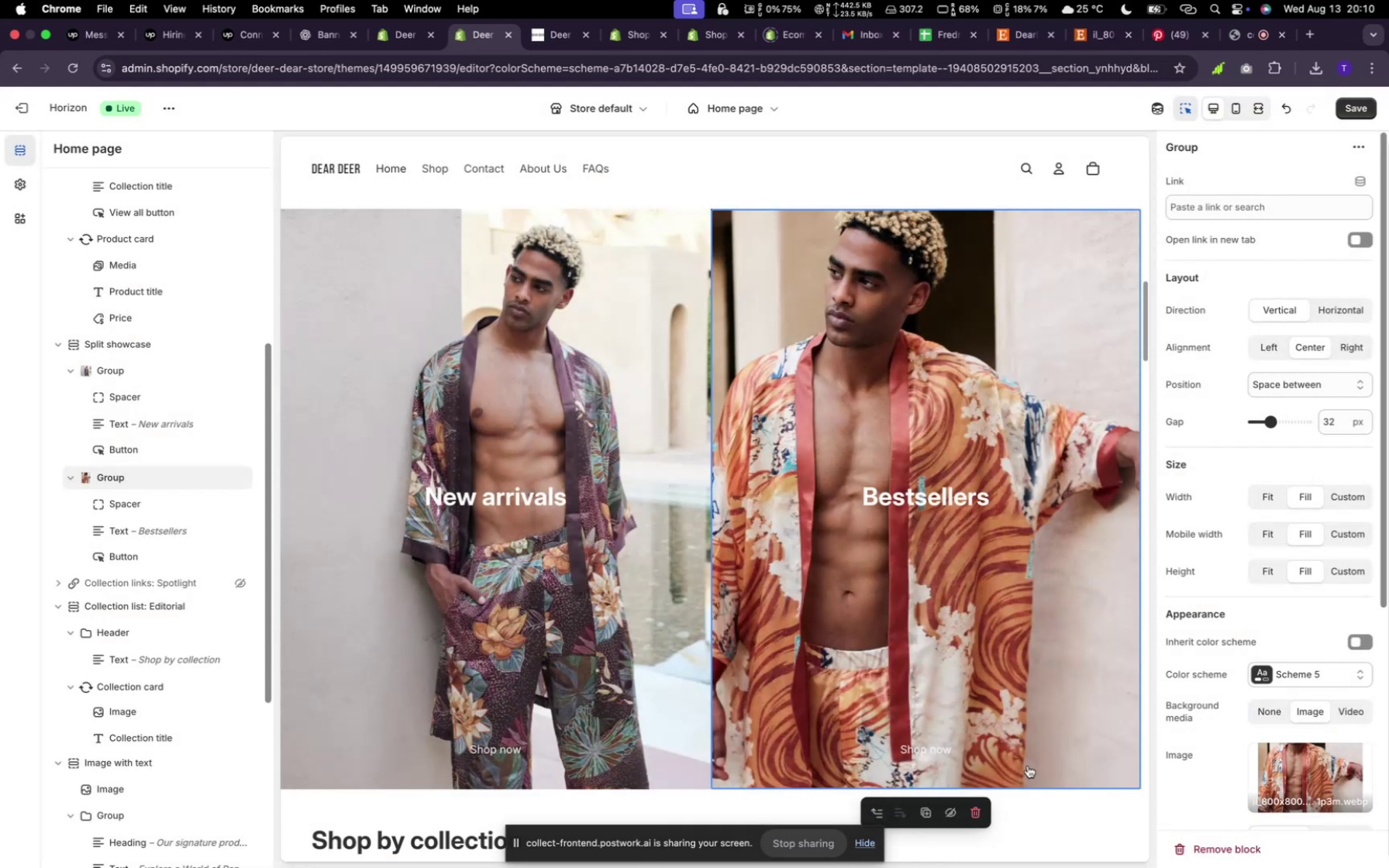 
left_click([1028, 766])
 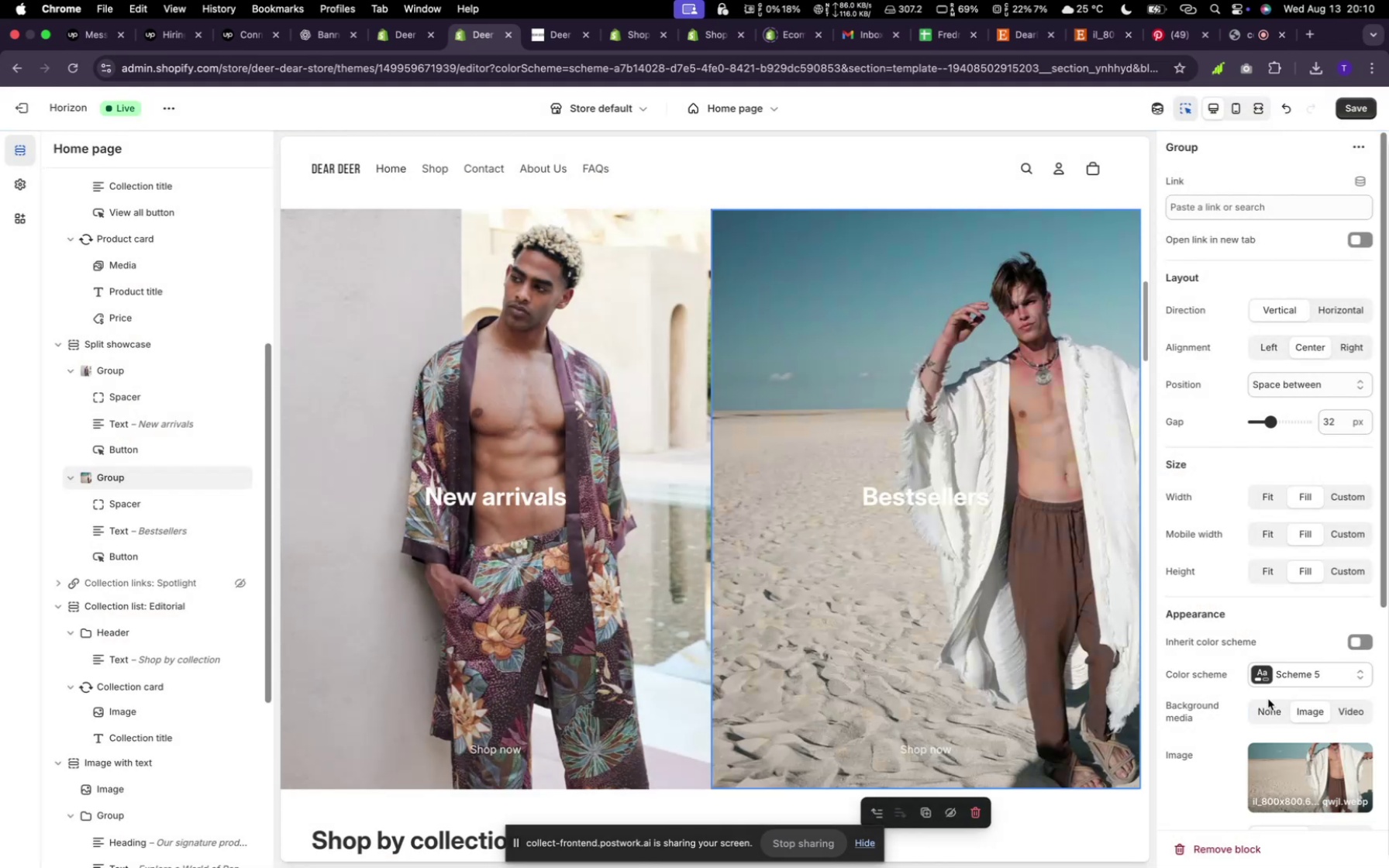 
wait(5.83)
 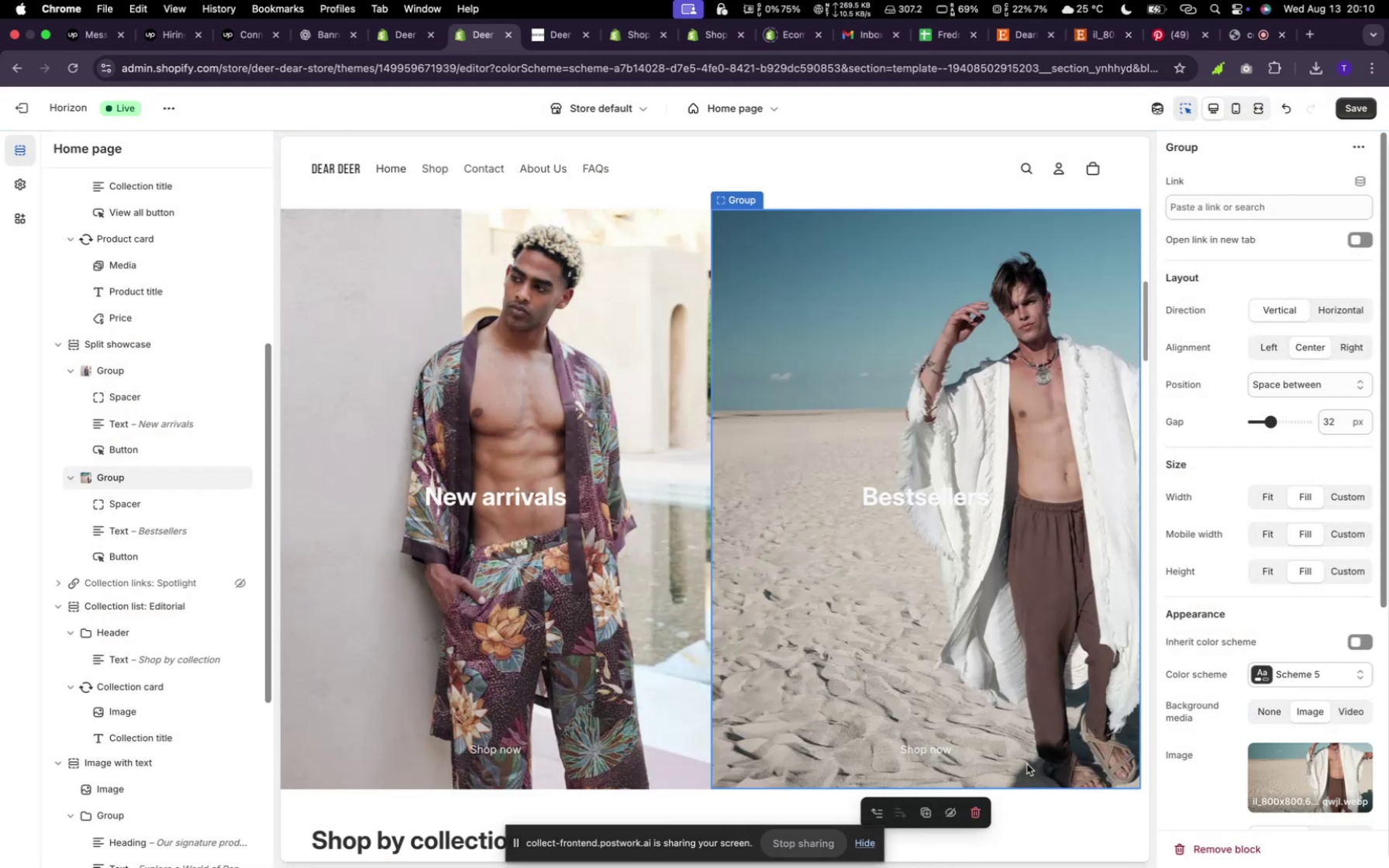 
left_click([1318, 790])
 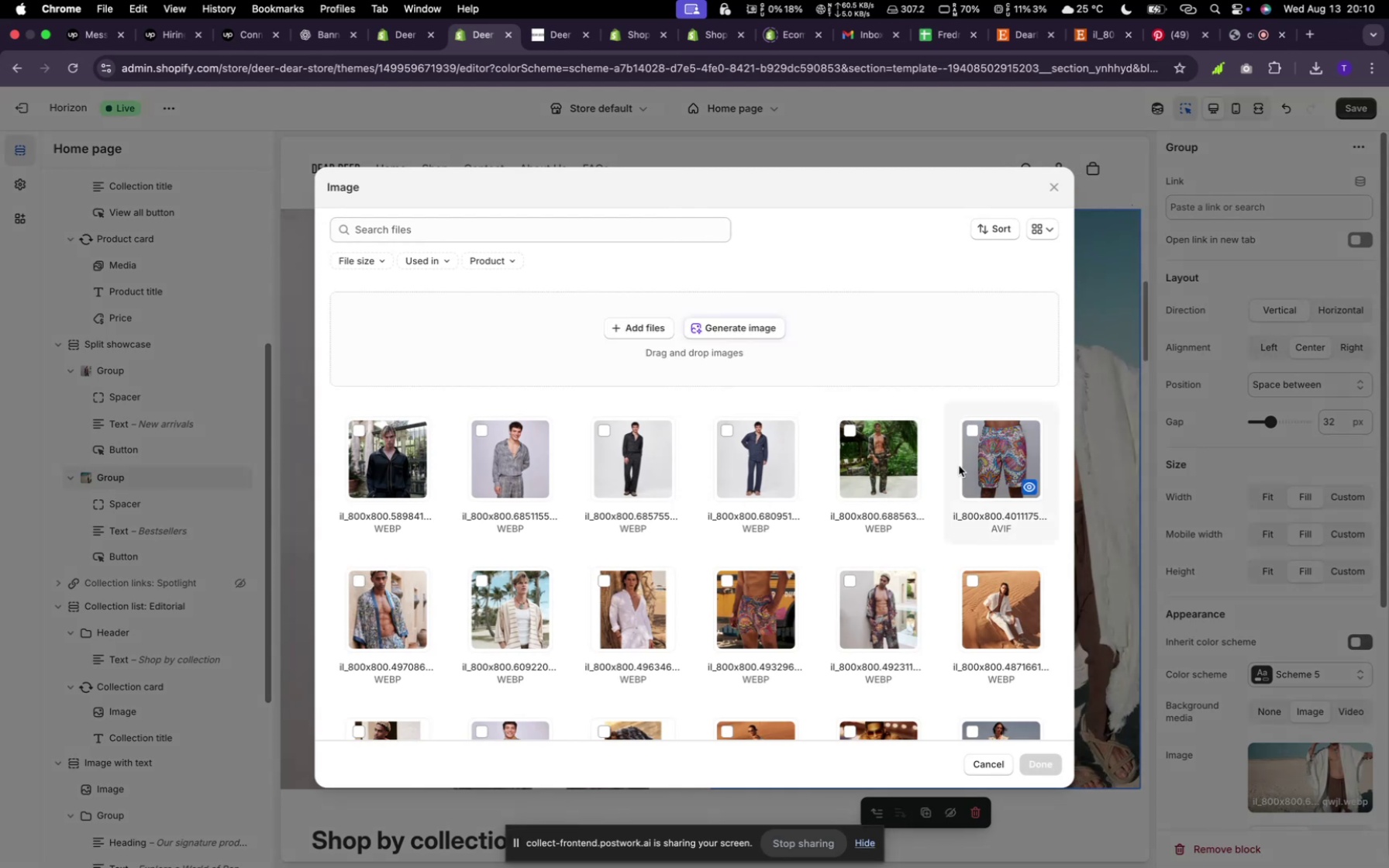 
left_click([1244, 646])
 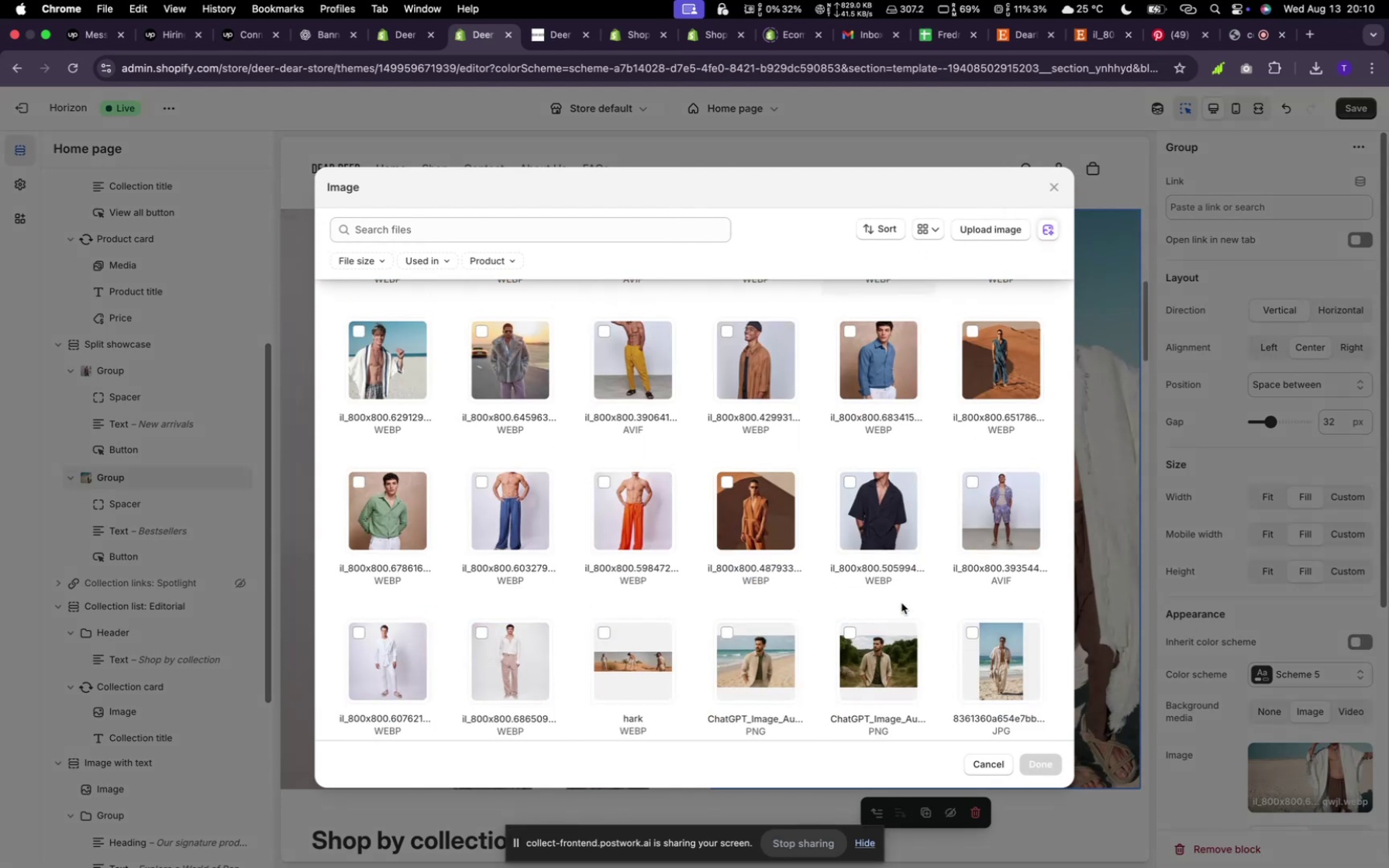 
scroll: coordinate [901, 603], scroll_direction: down, amount: 22.0
 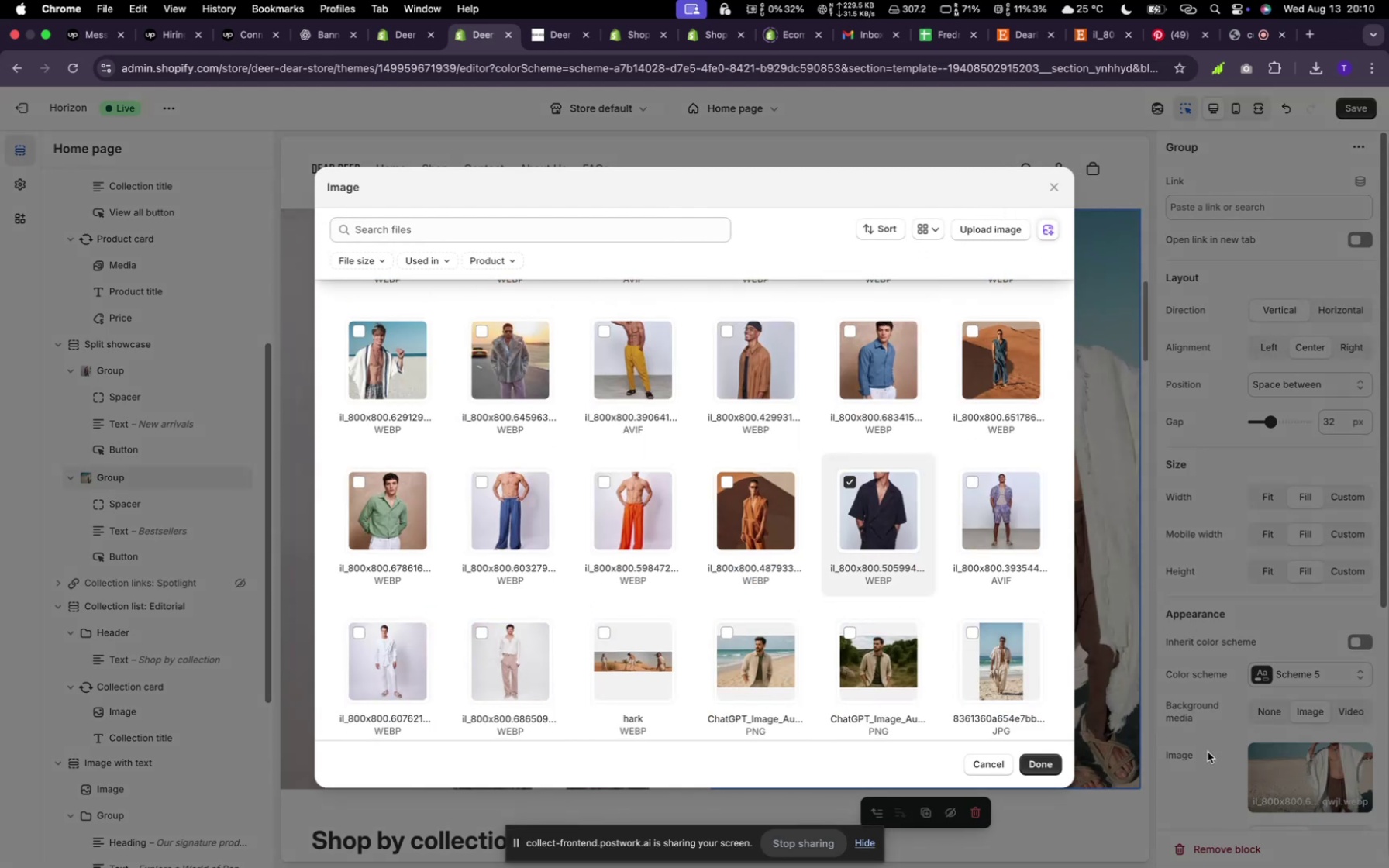 
left_click([898, 515])
 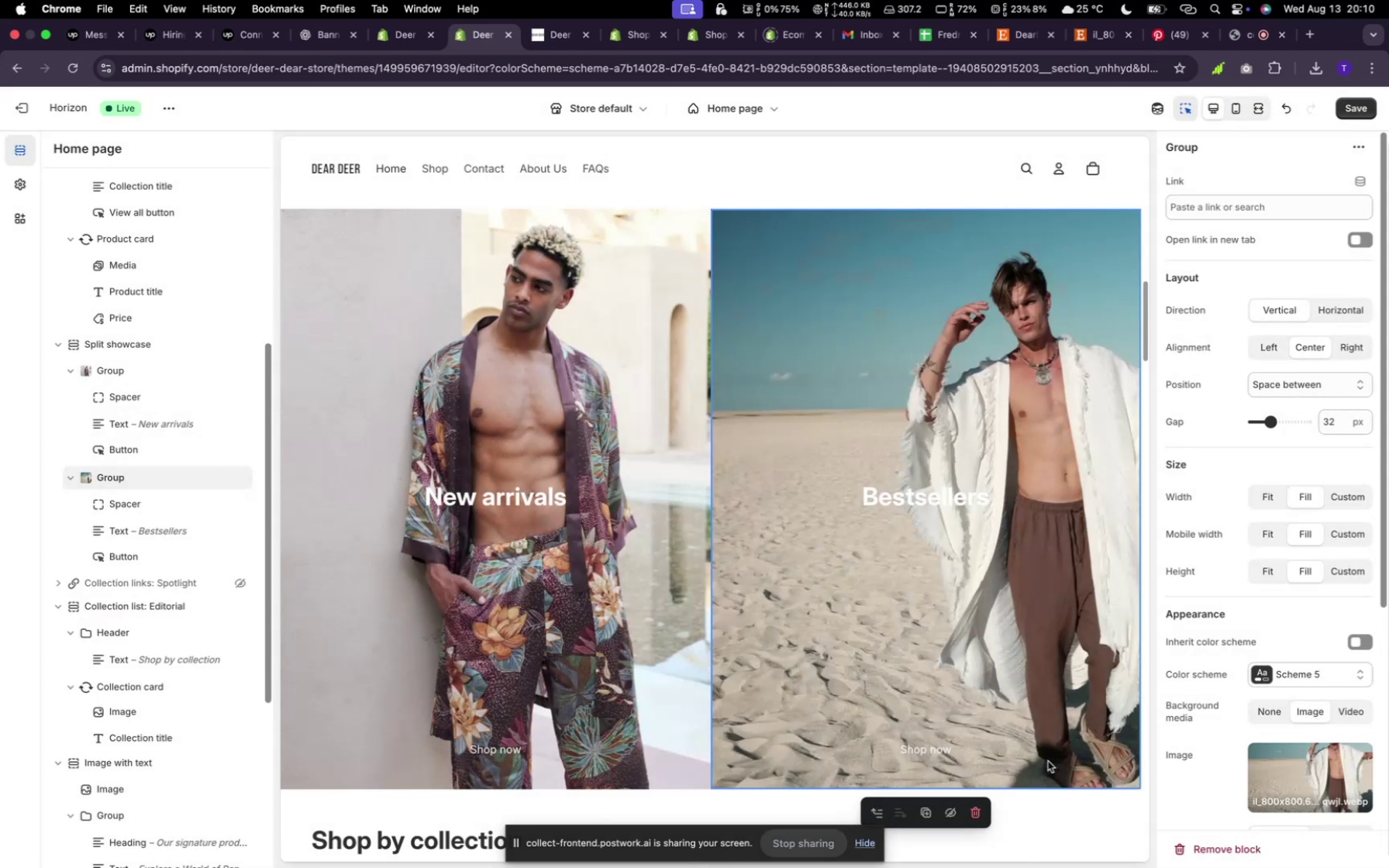 
left_click([1048, 761])
 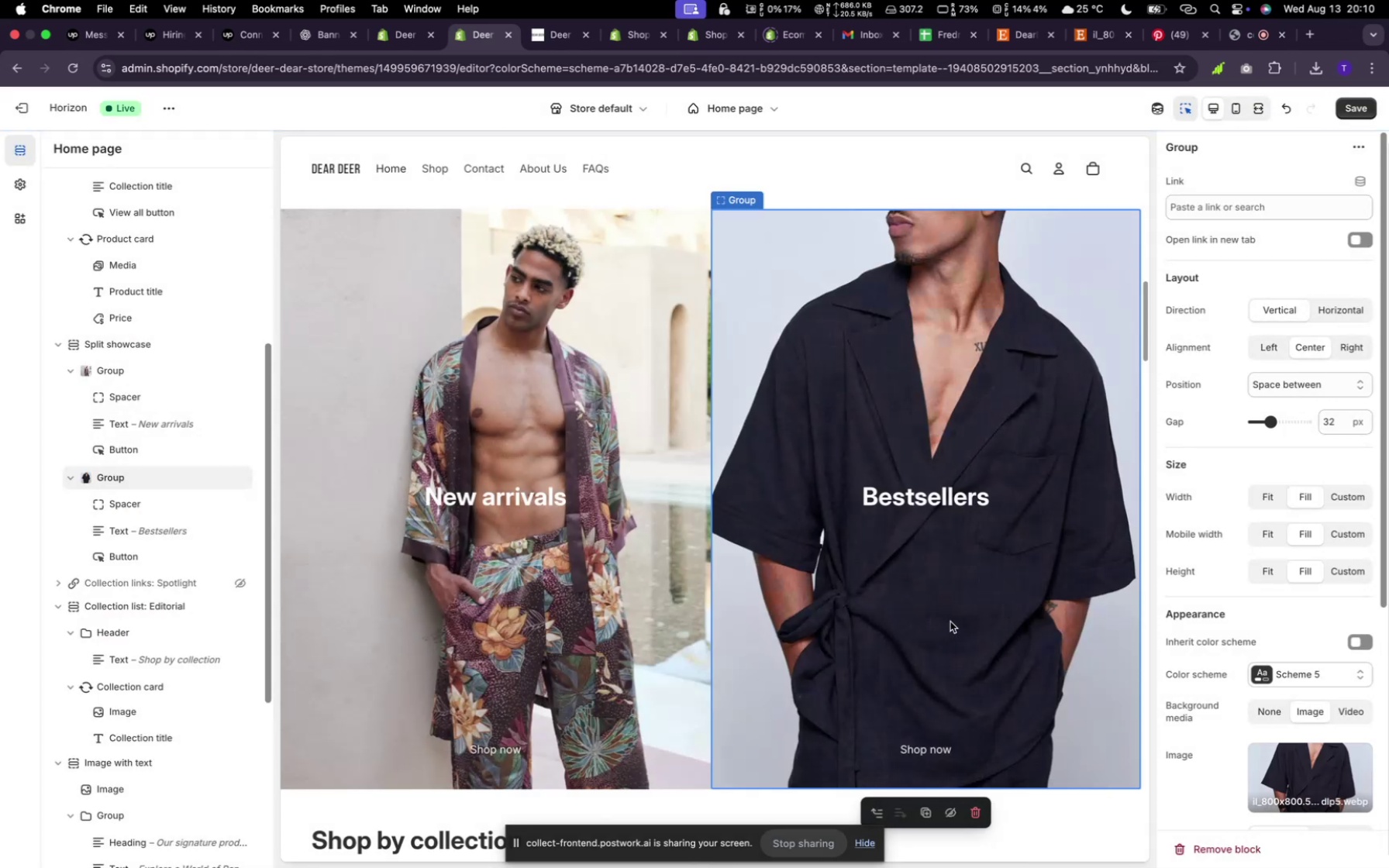 
scroll: coordinate [951, 622], scroll_direction: down, amount: 18.0
 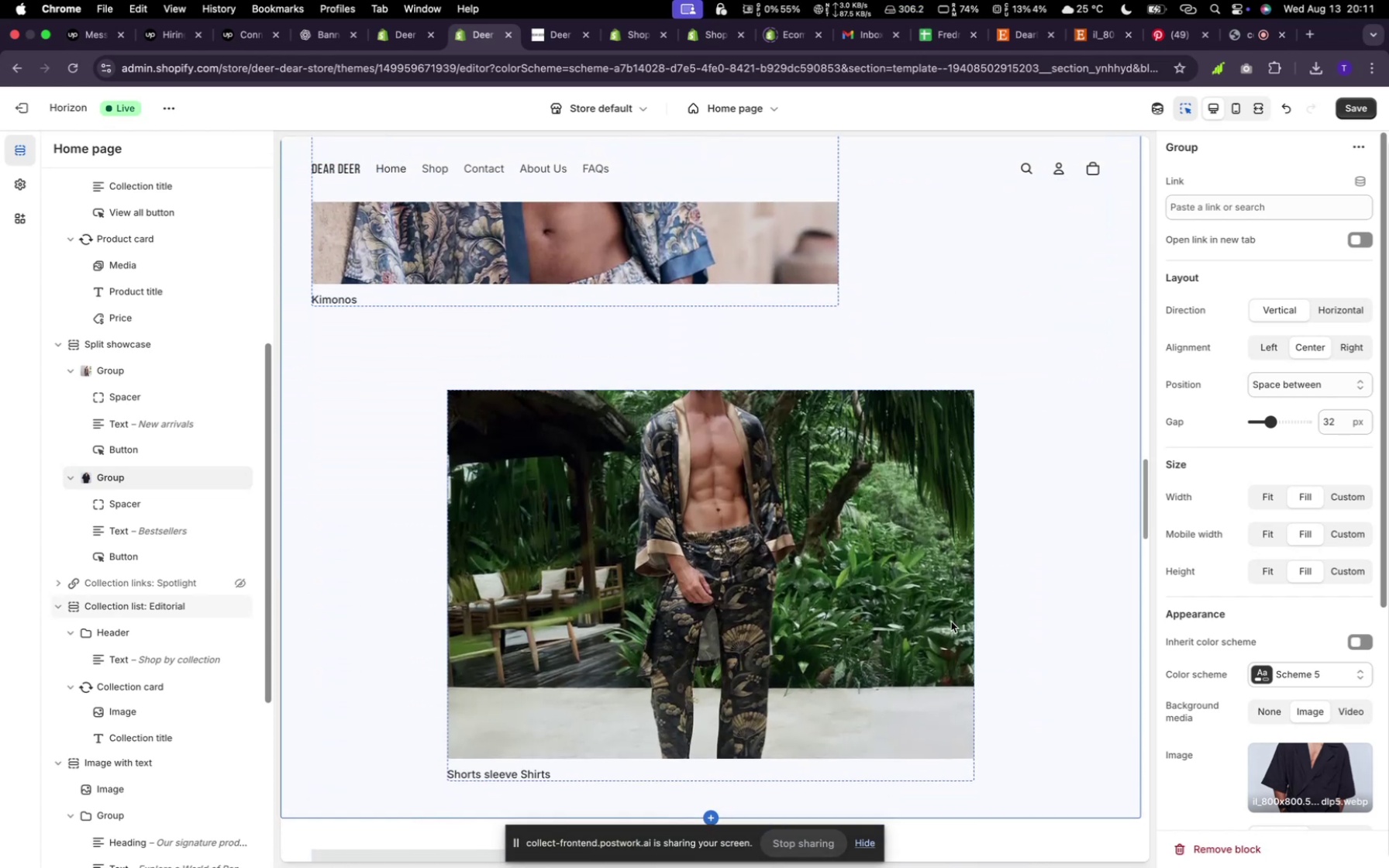 
scroll: coordinate [951, 622], scroll_direction: up, amount: 27.0
 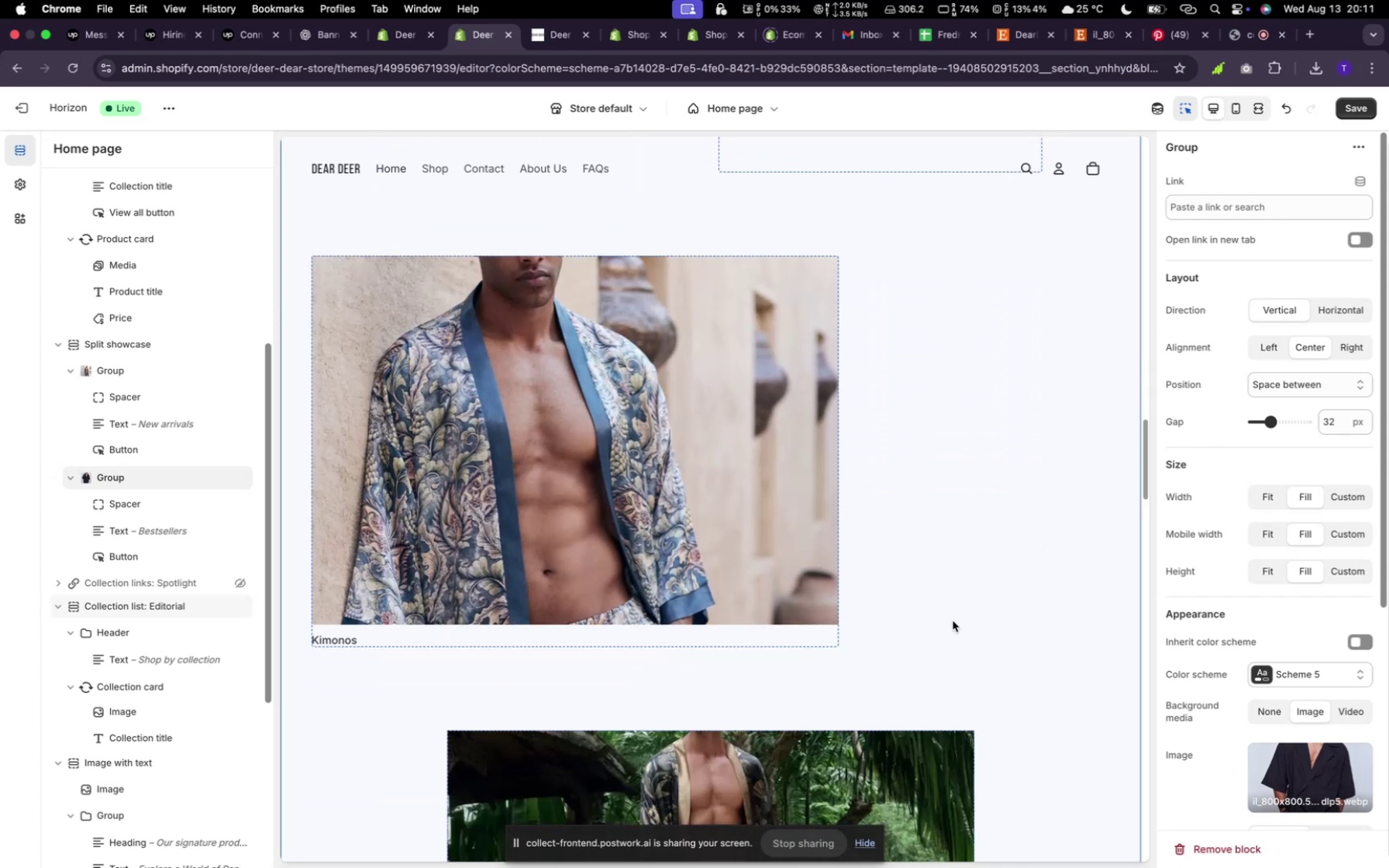 
scroll: coordinate [953, 621], scroll_direction: down, amount: 23.0
 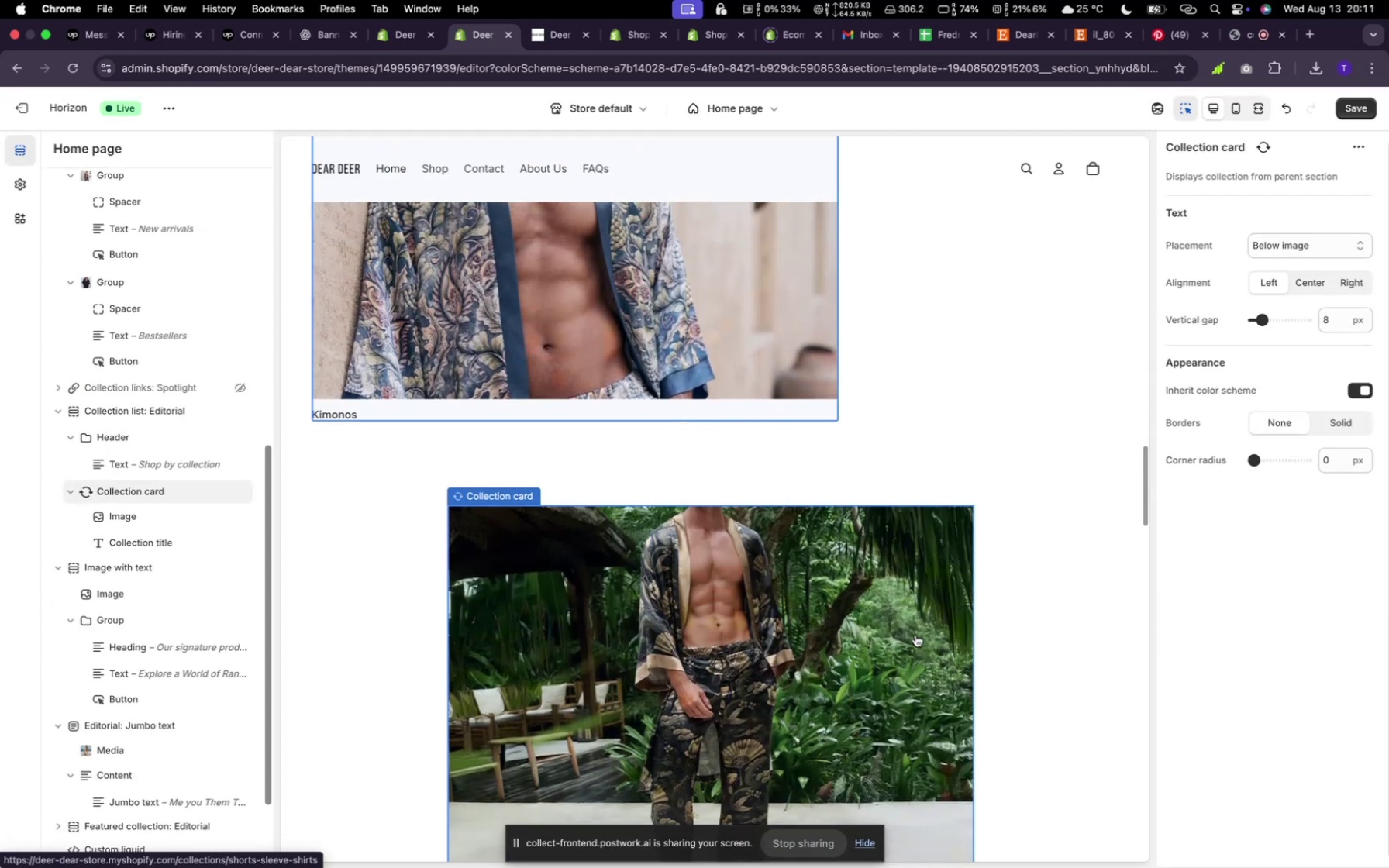 
left_click([911, 640])
 